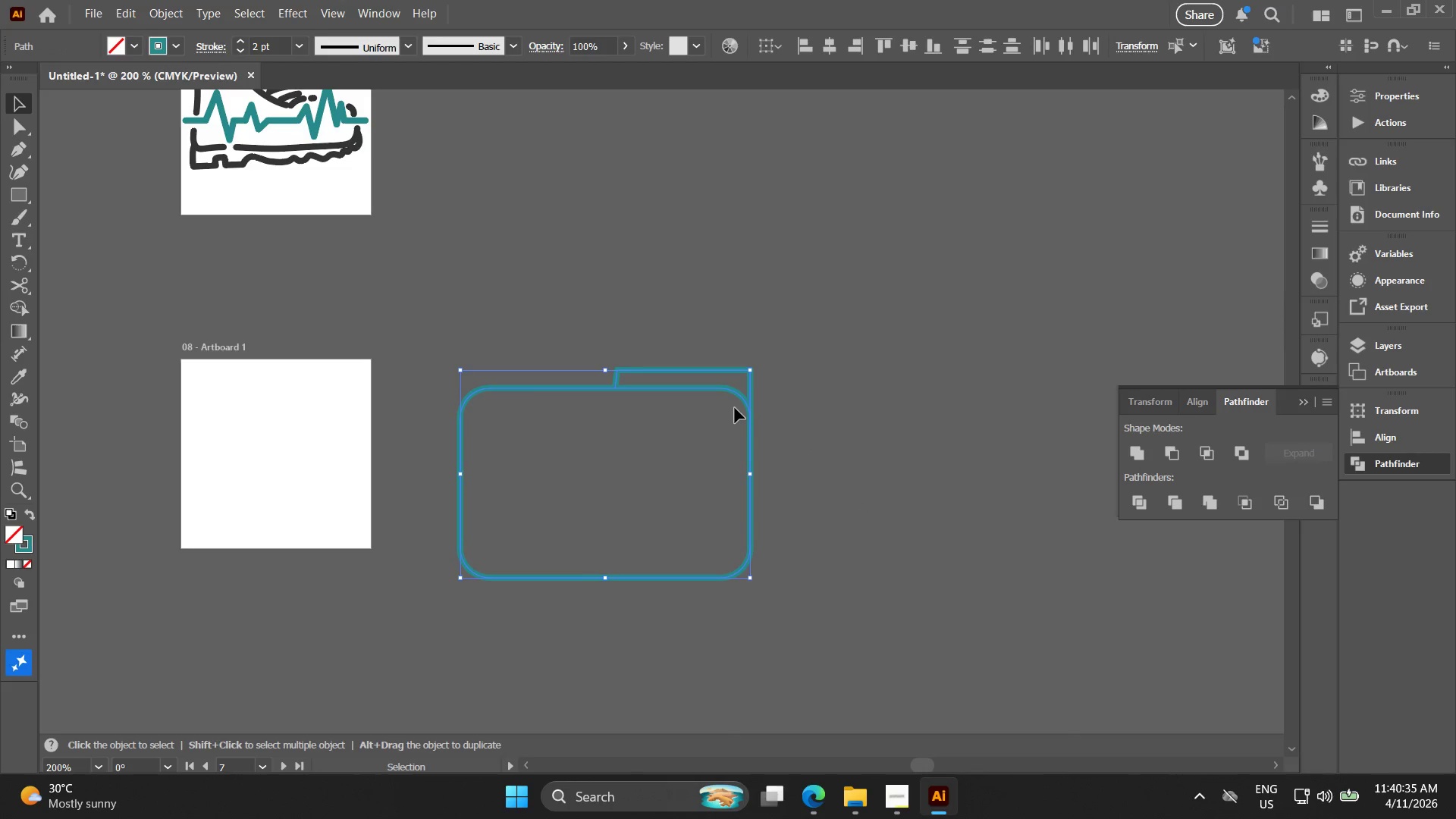 
key(Control+Shift+Z)
 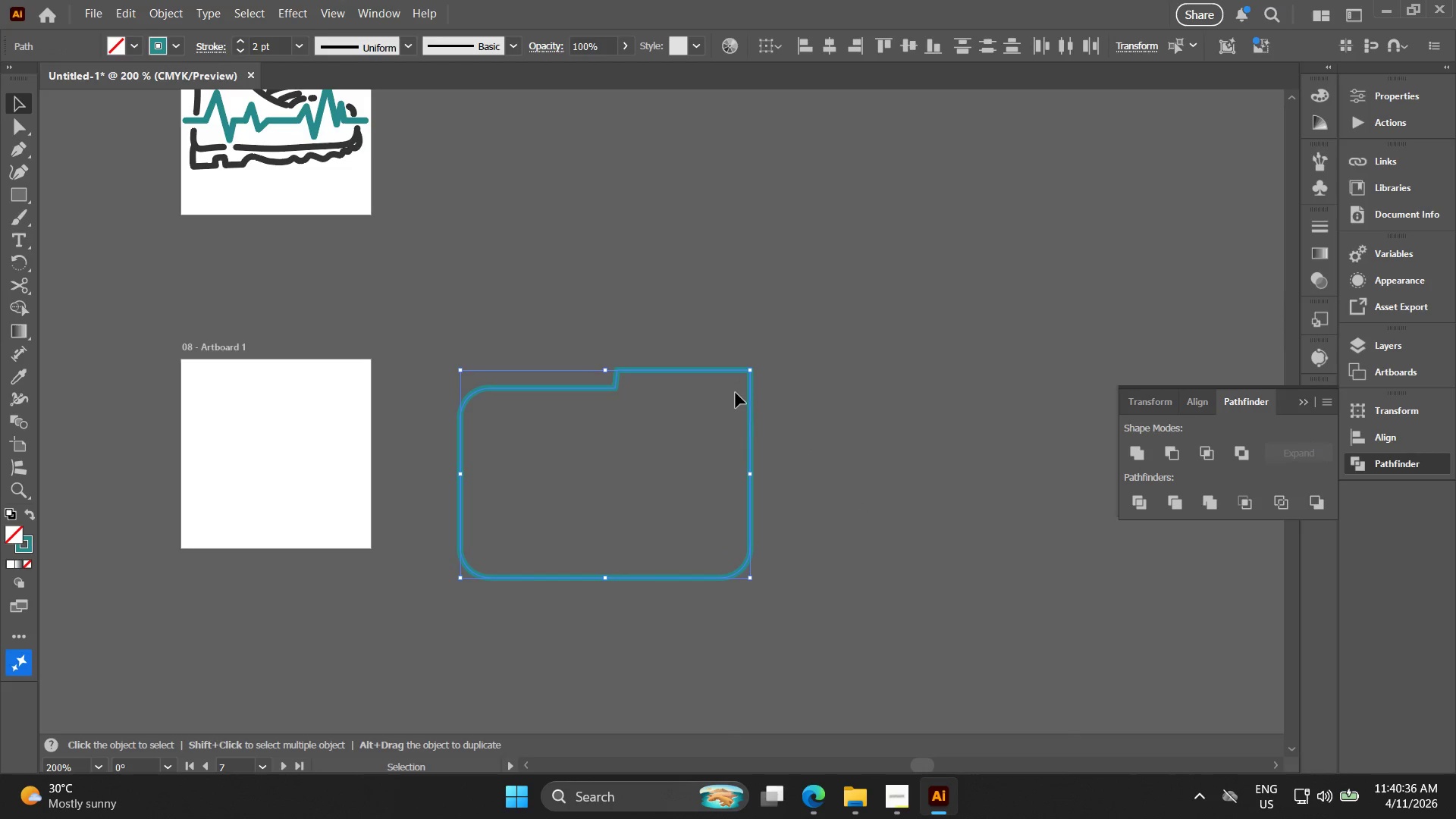 
left_click([782, 455])
 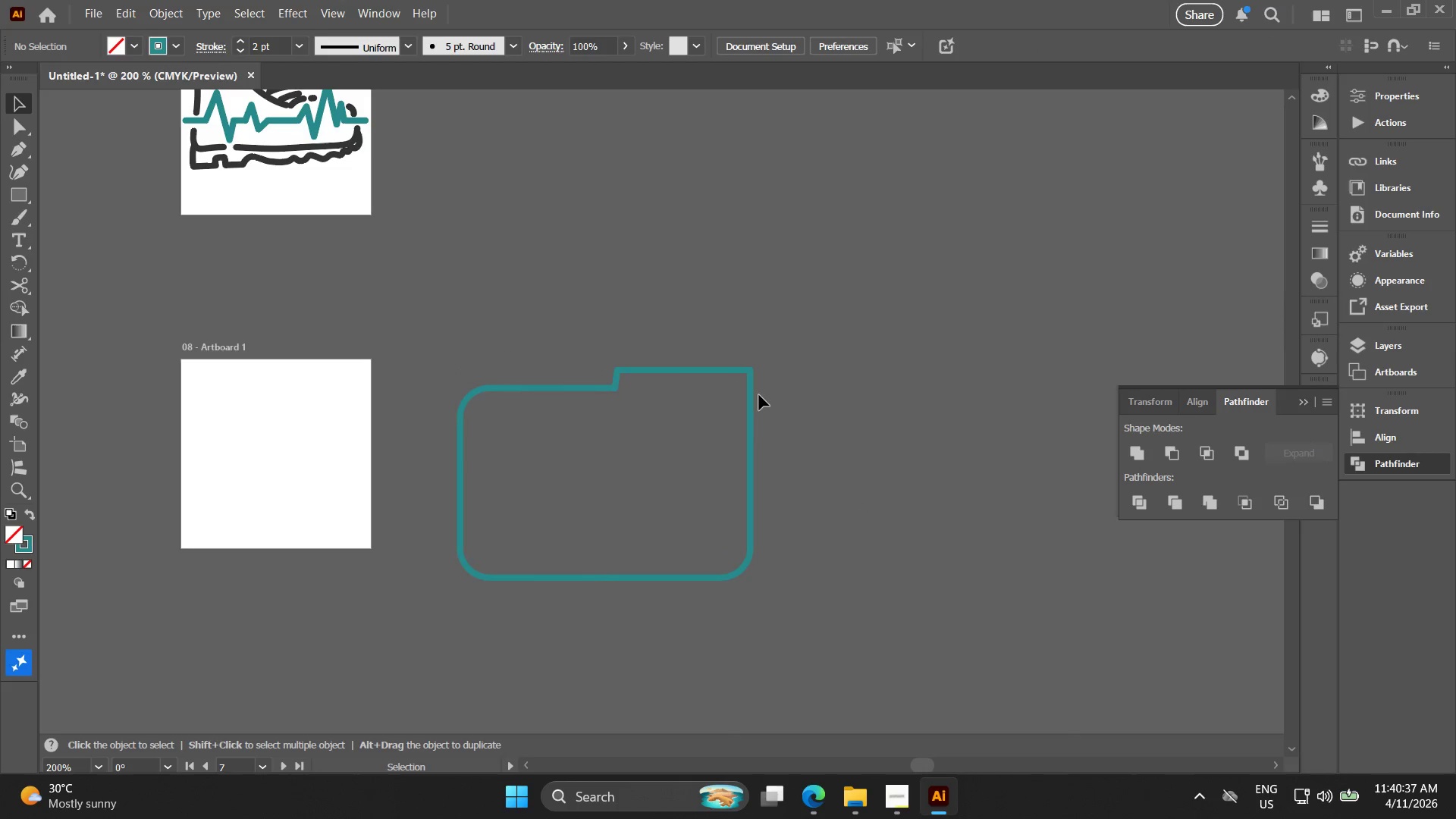 
left_click_drag(start_coordinate=[755, 390], to_coordinate=[739, 386])
 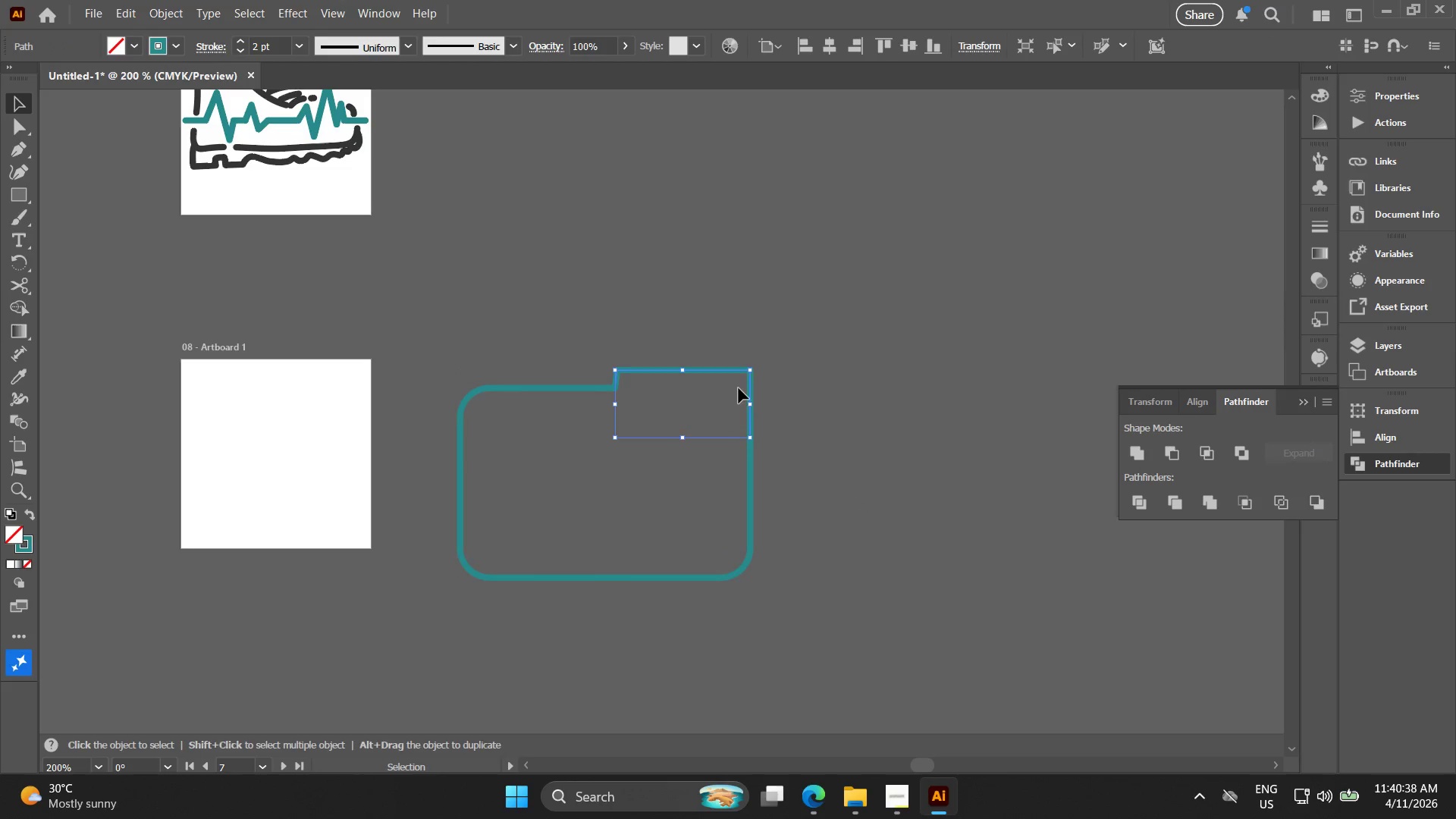 
hold_key(key=ControlLeft, duration=1.5)
left_click_drag(start_coordinate=[742, 381], to_coordinate=[736, 384])
 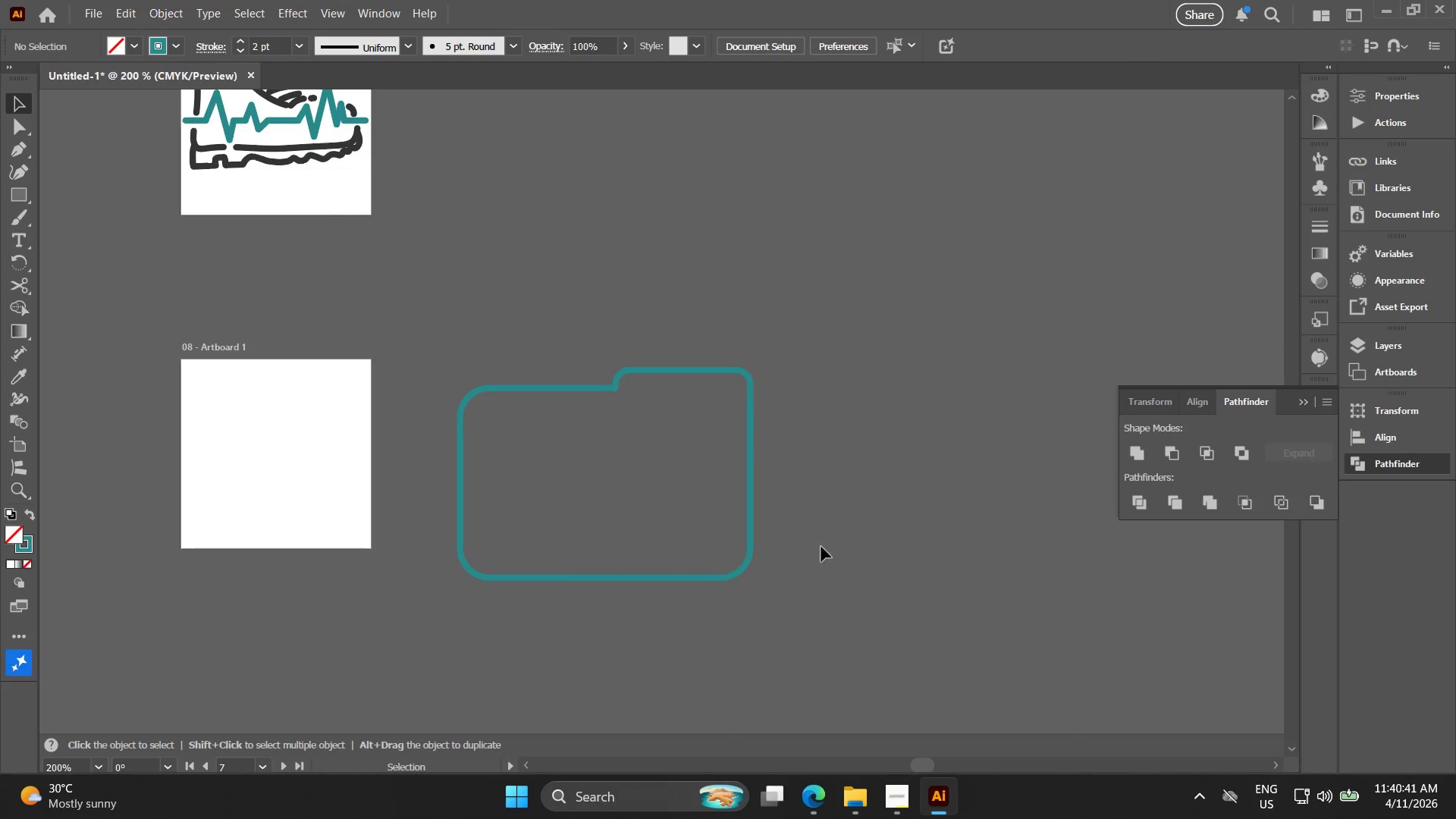 
hold_key(key=ControlLeft, duration=1.22)
 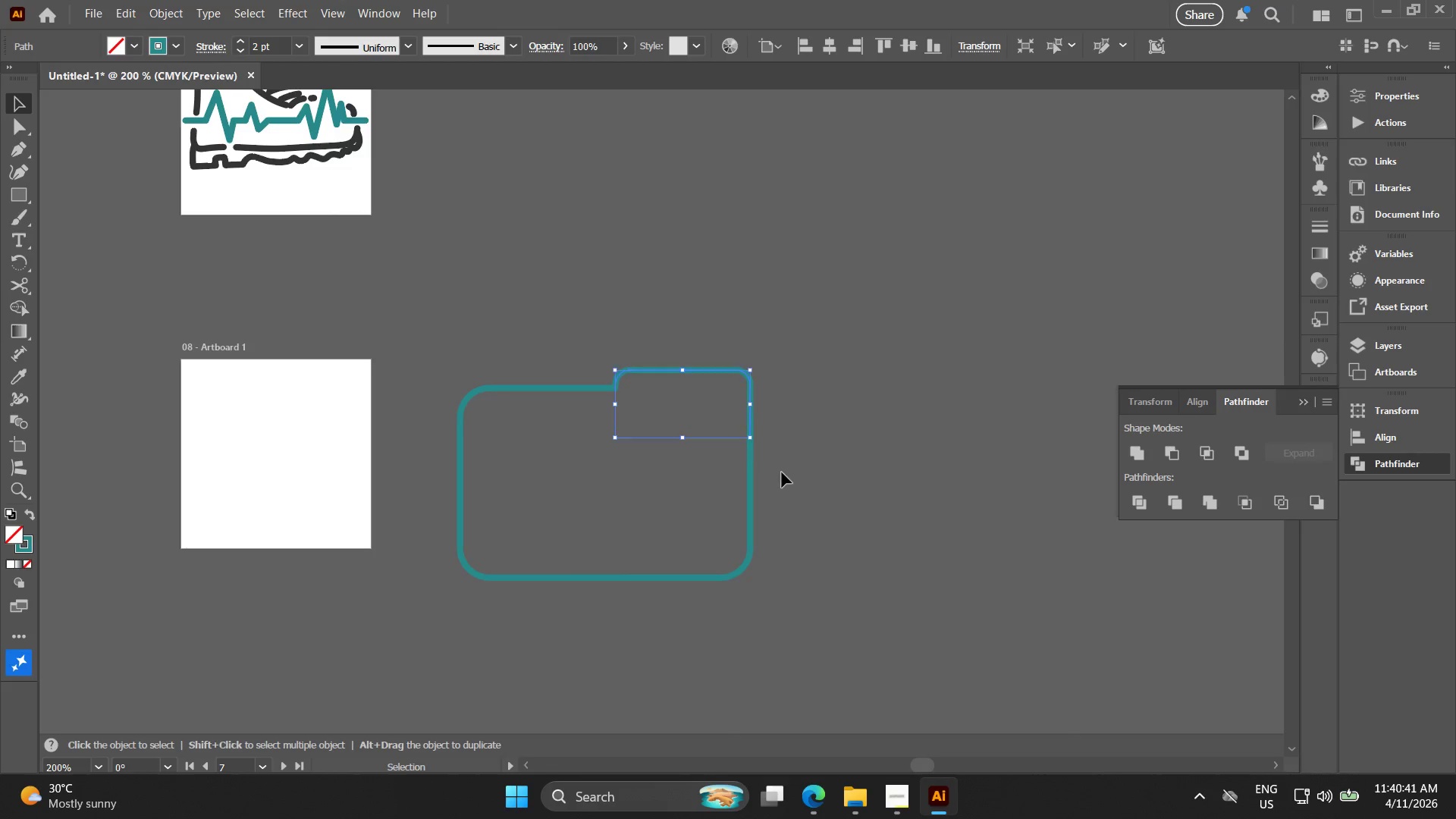 
key(V)
 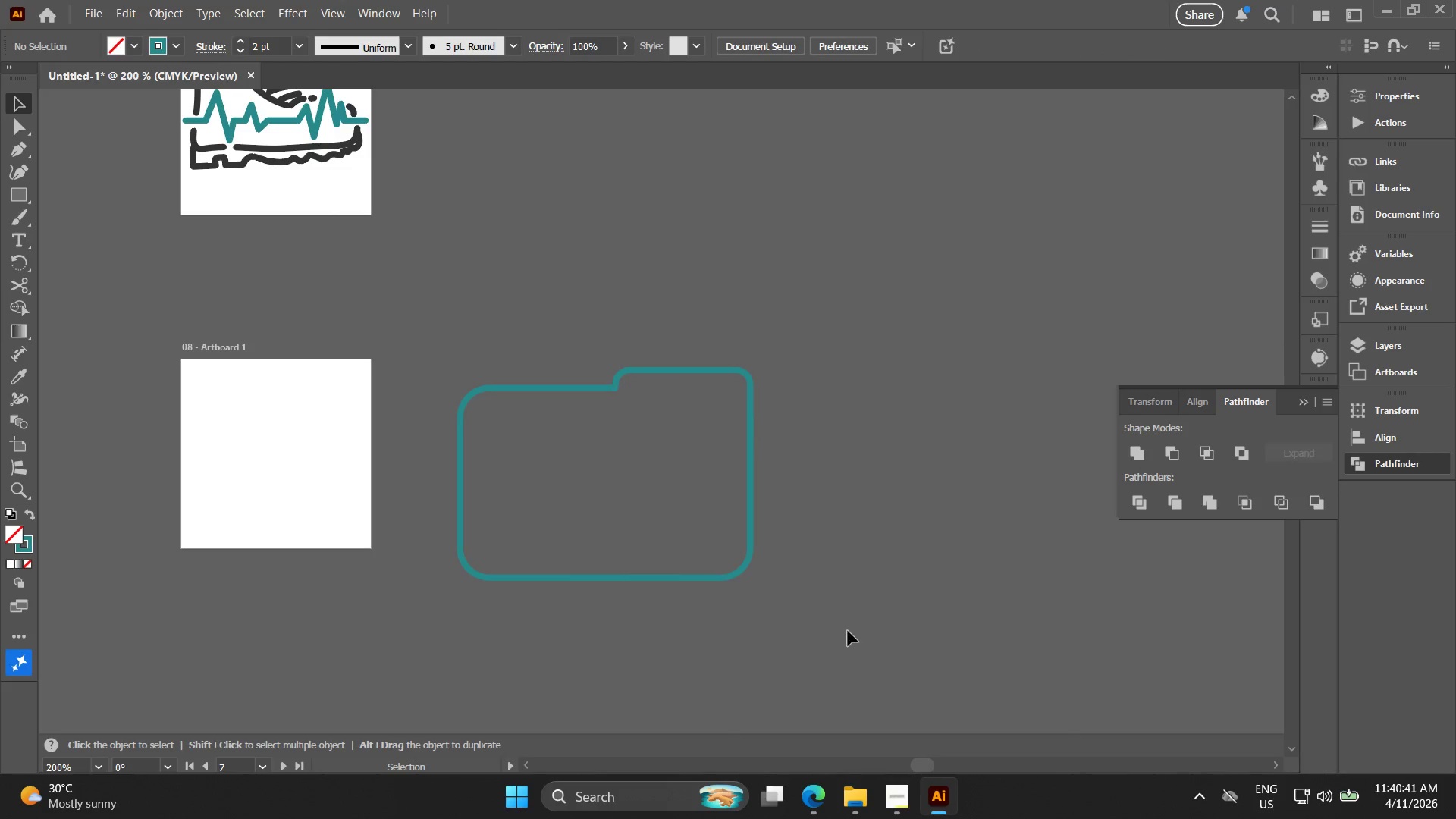 
left_click_drag(start_coordinate=[846, 637], to_coordinate=[507, 403])
 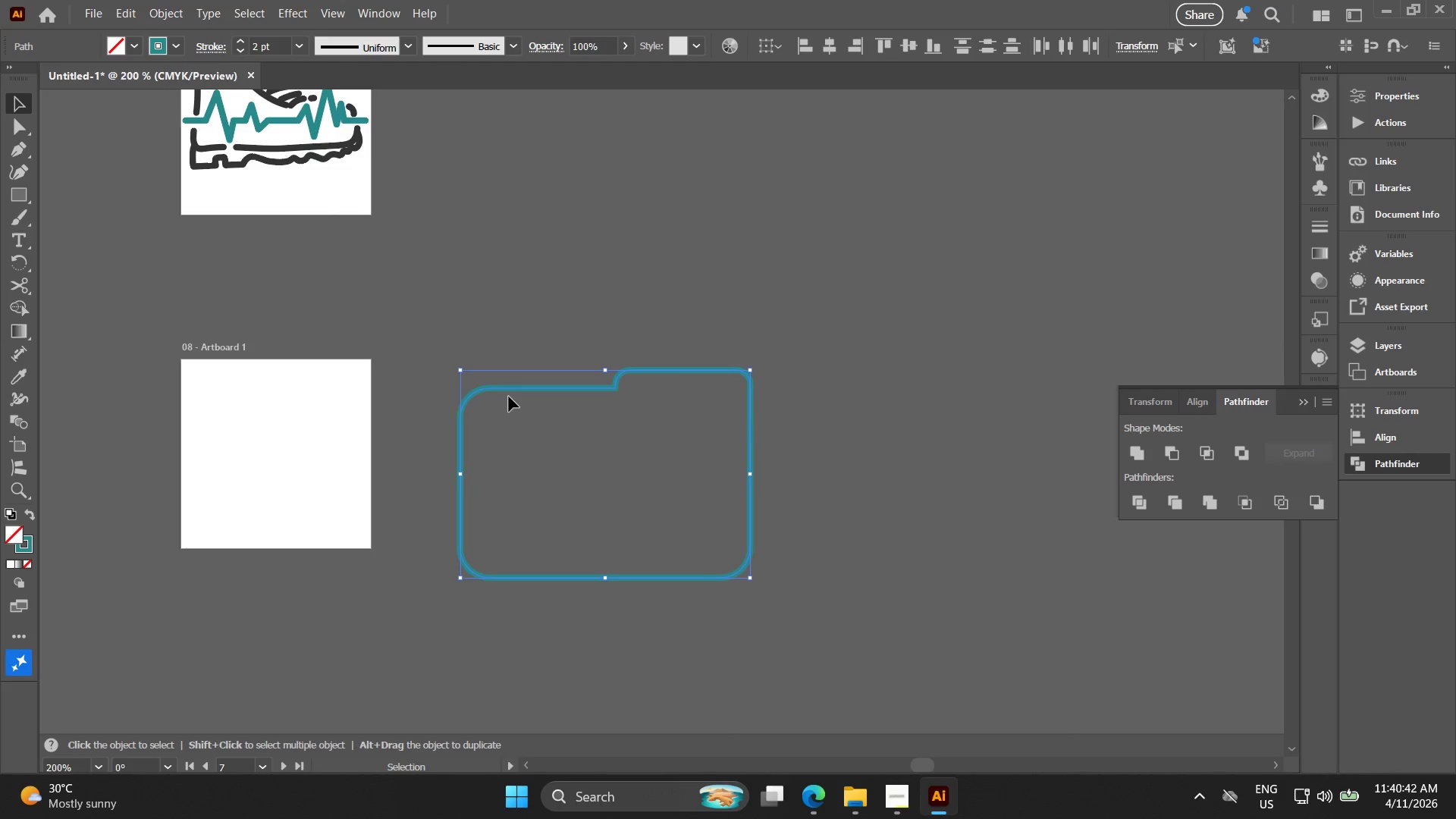 
key(Control+G)
 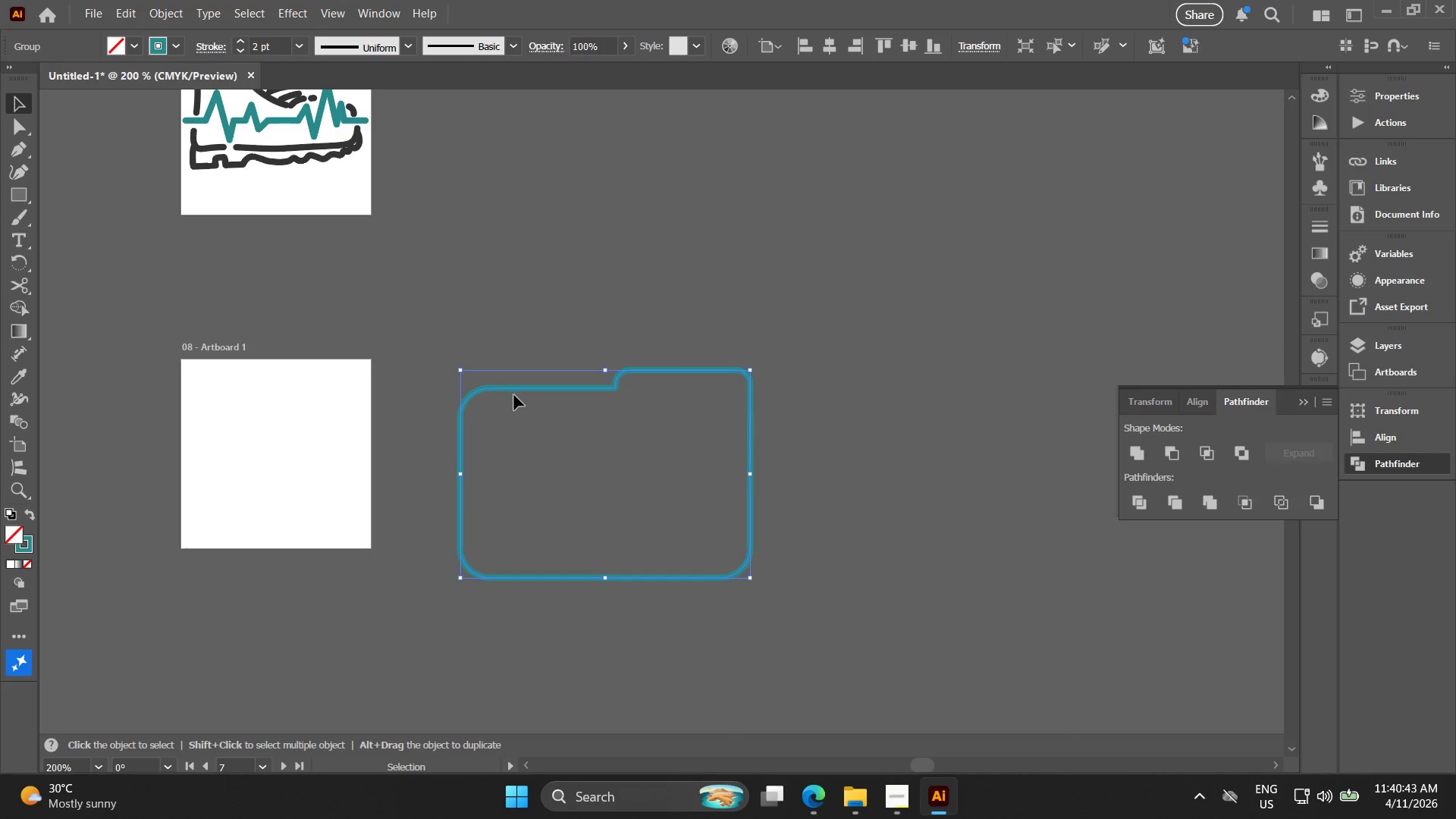 
key(Control+C)
 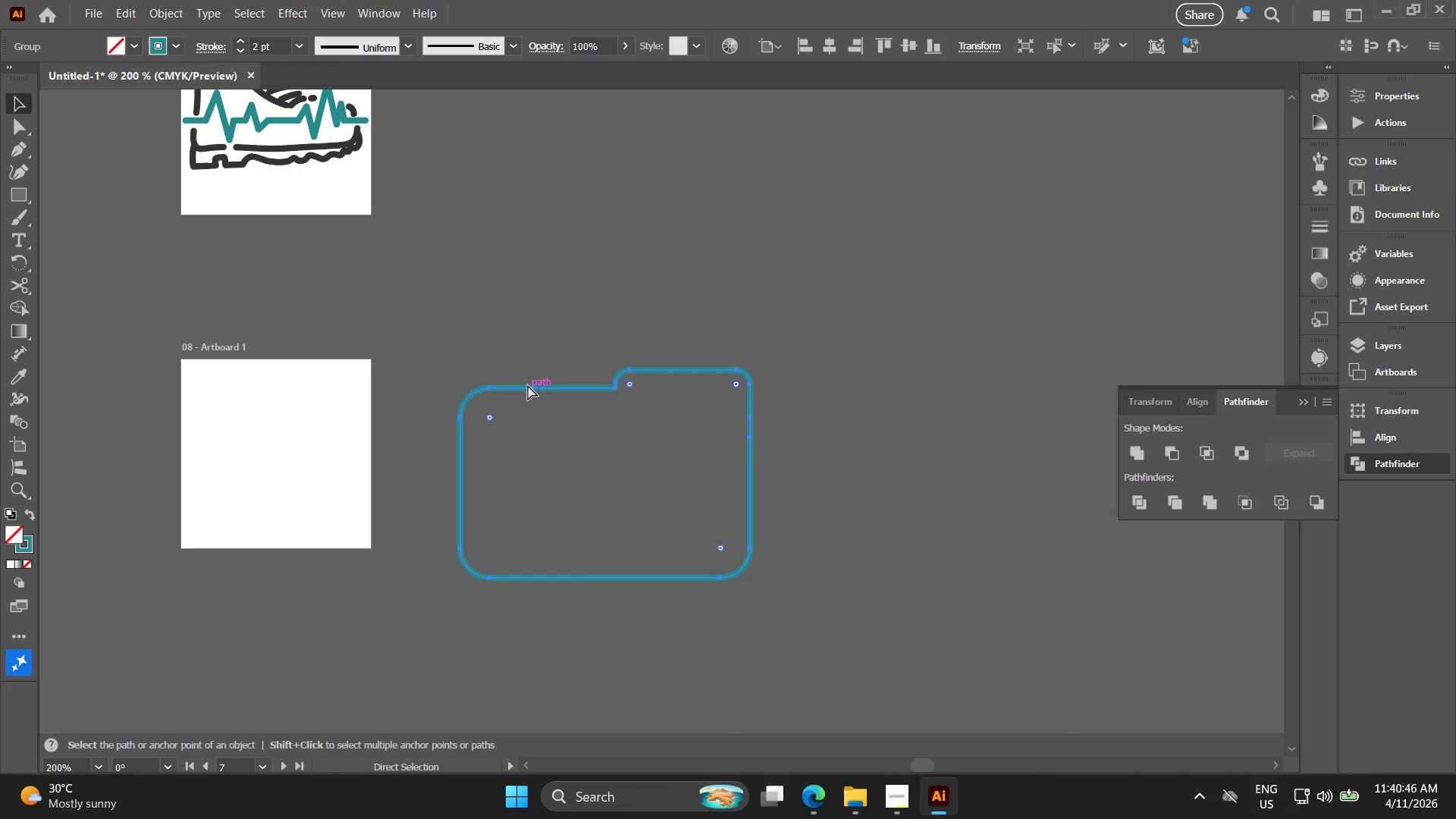 
key(Control+B)
 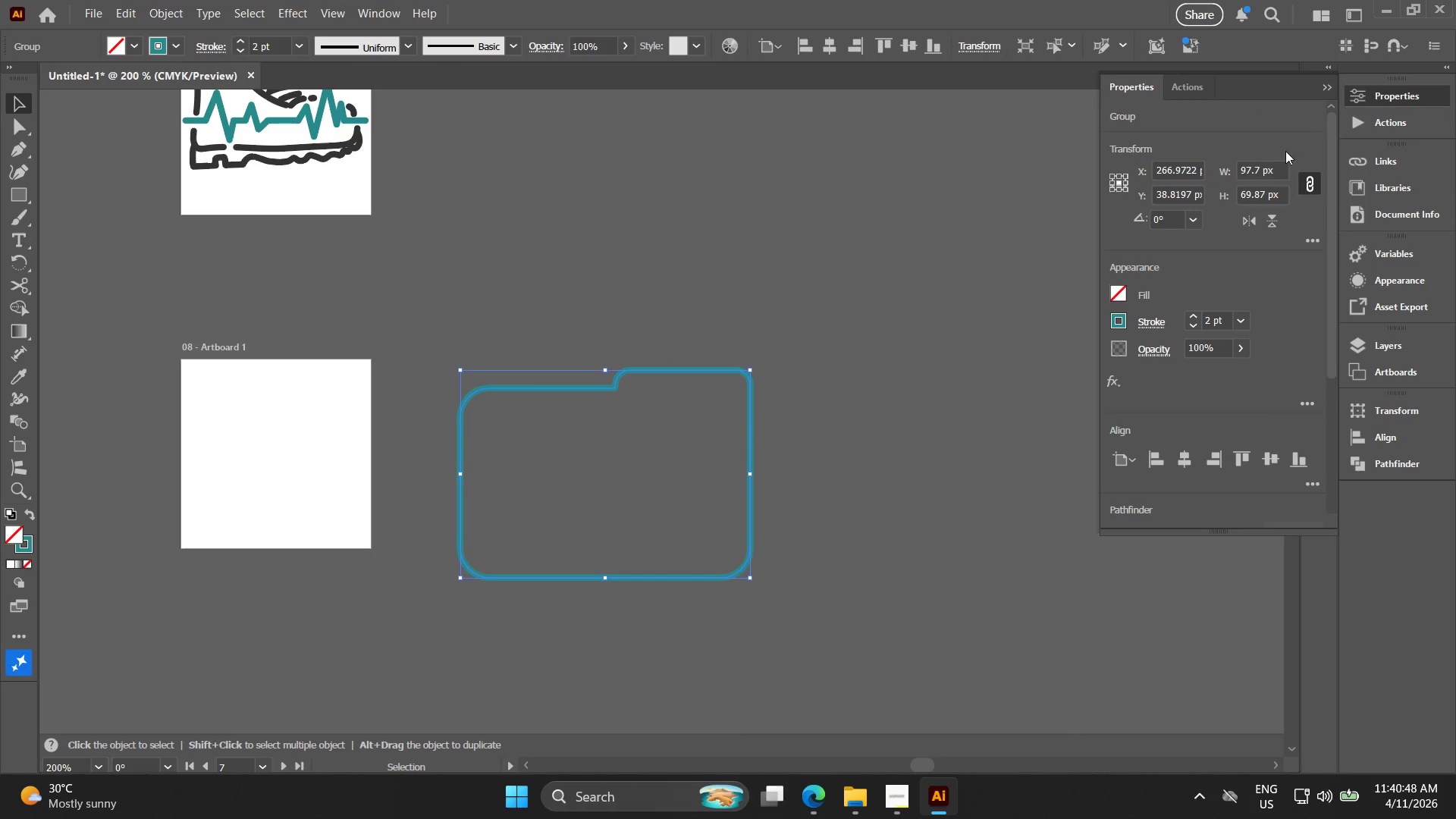 
left_click([1243, 218])
 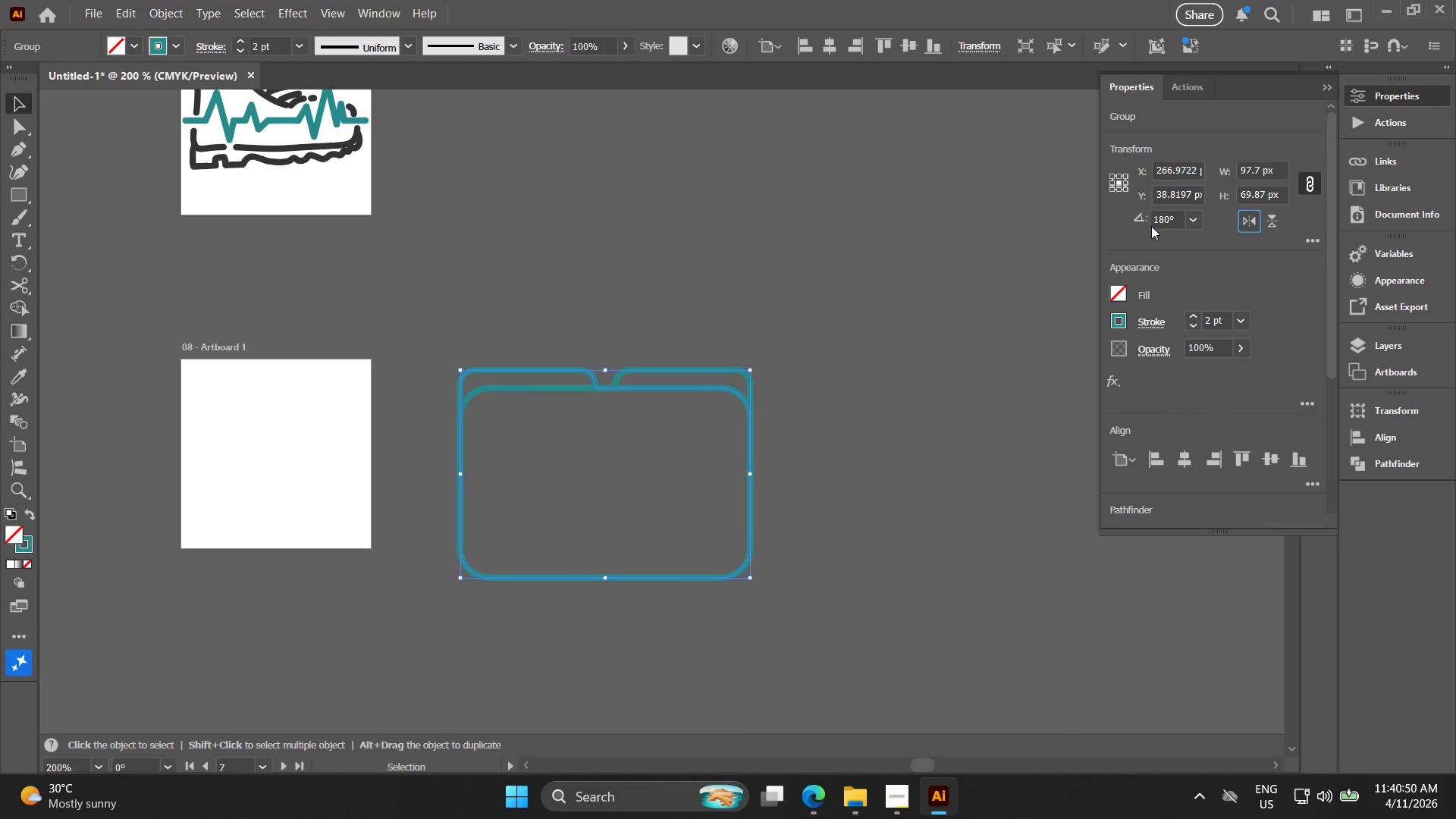 
key(ArrowUp)
 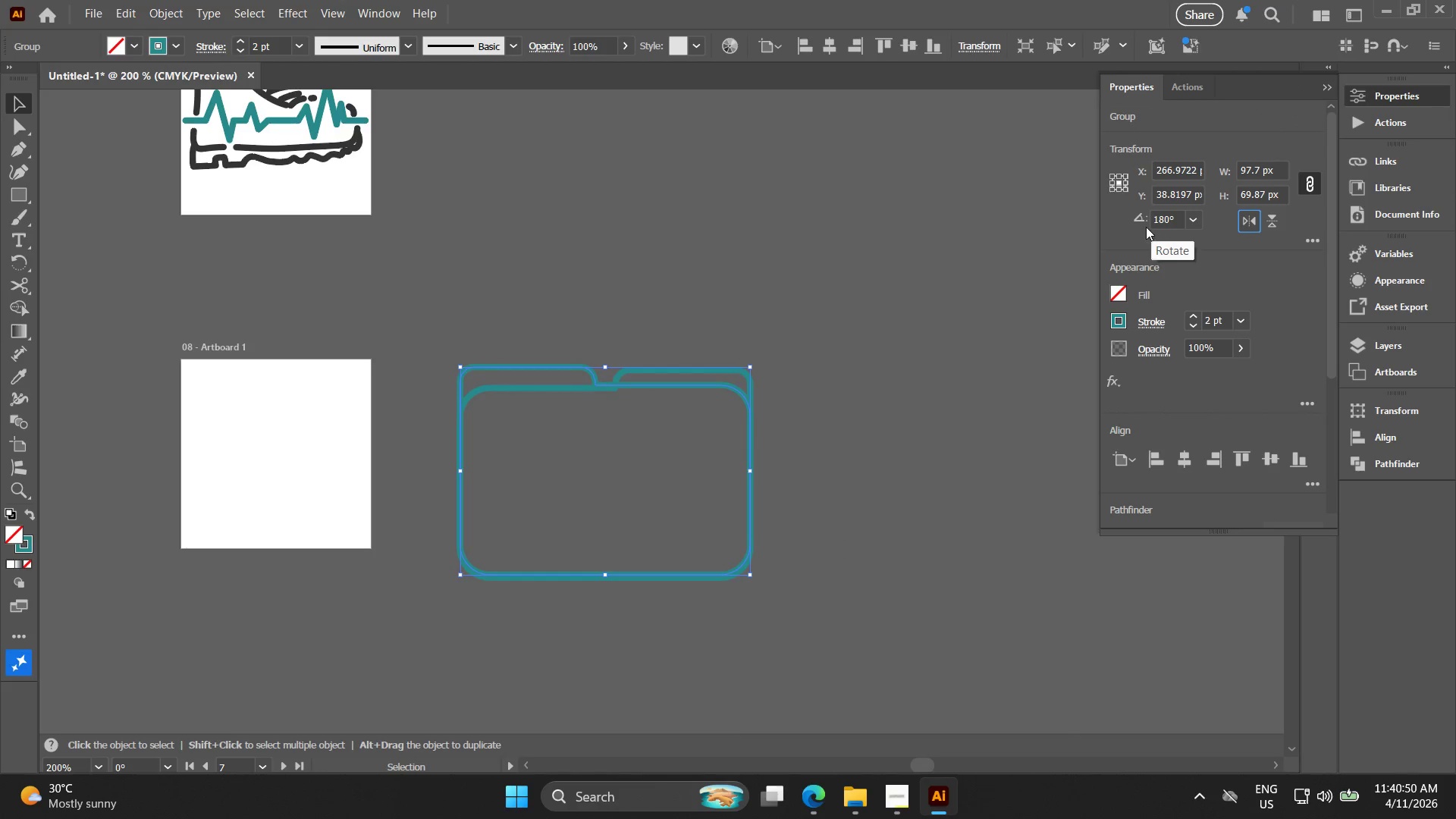 
key(ArrowUp)
 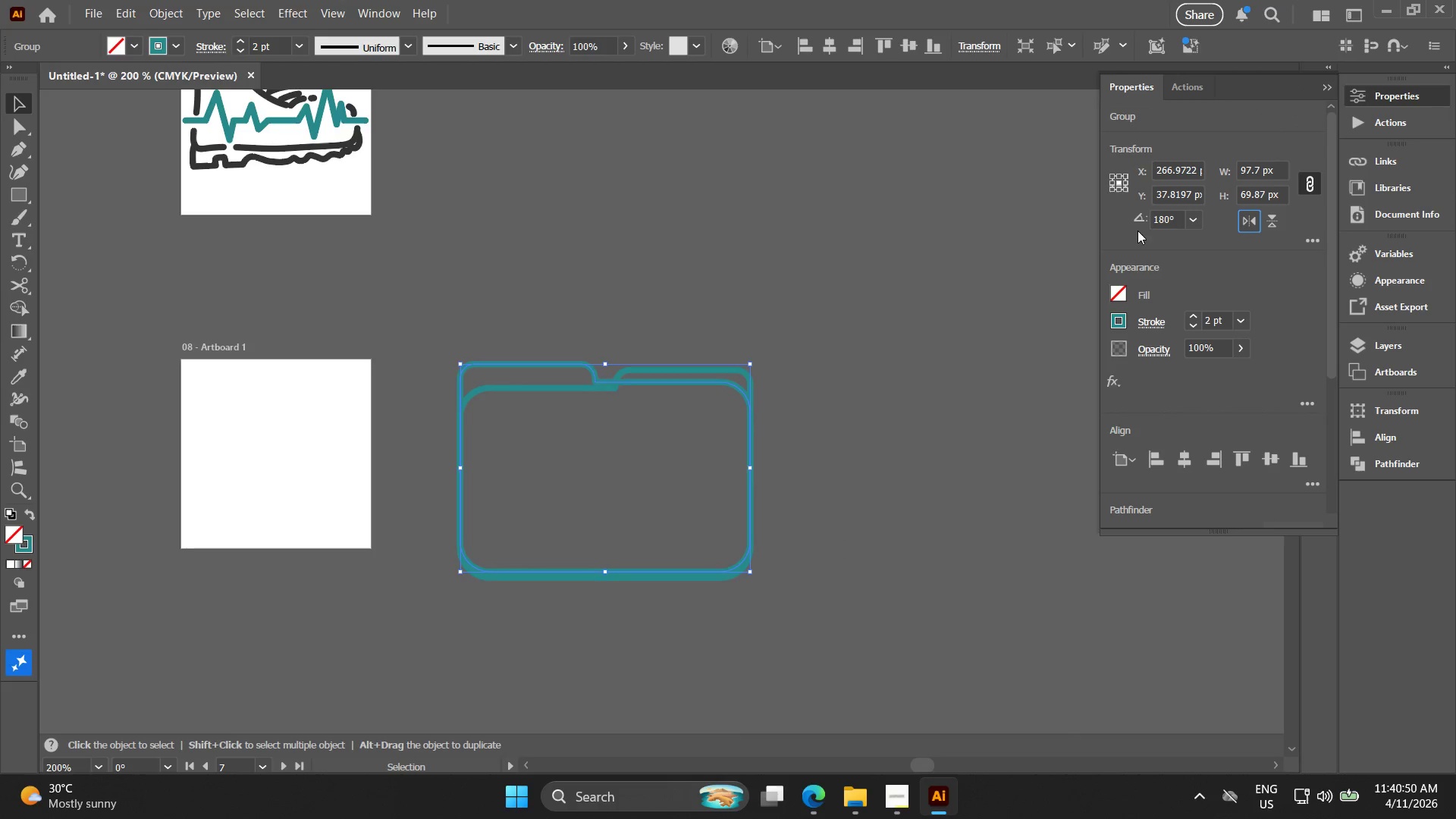 
key(ArrowUp)
 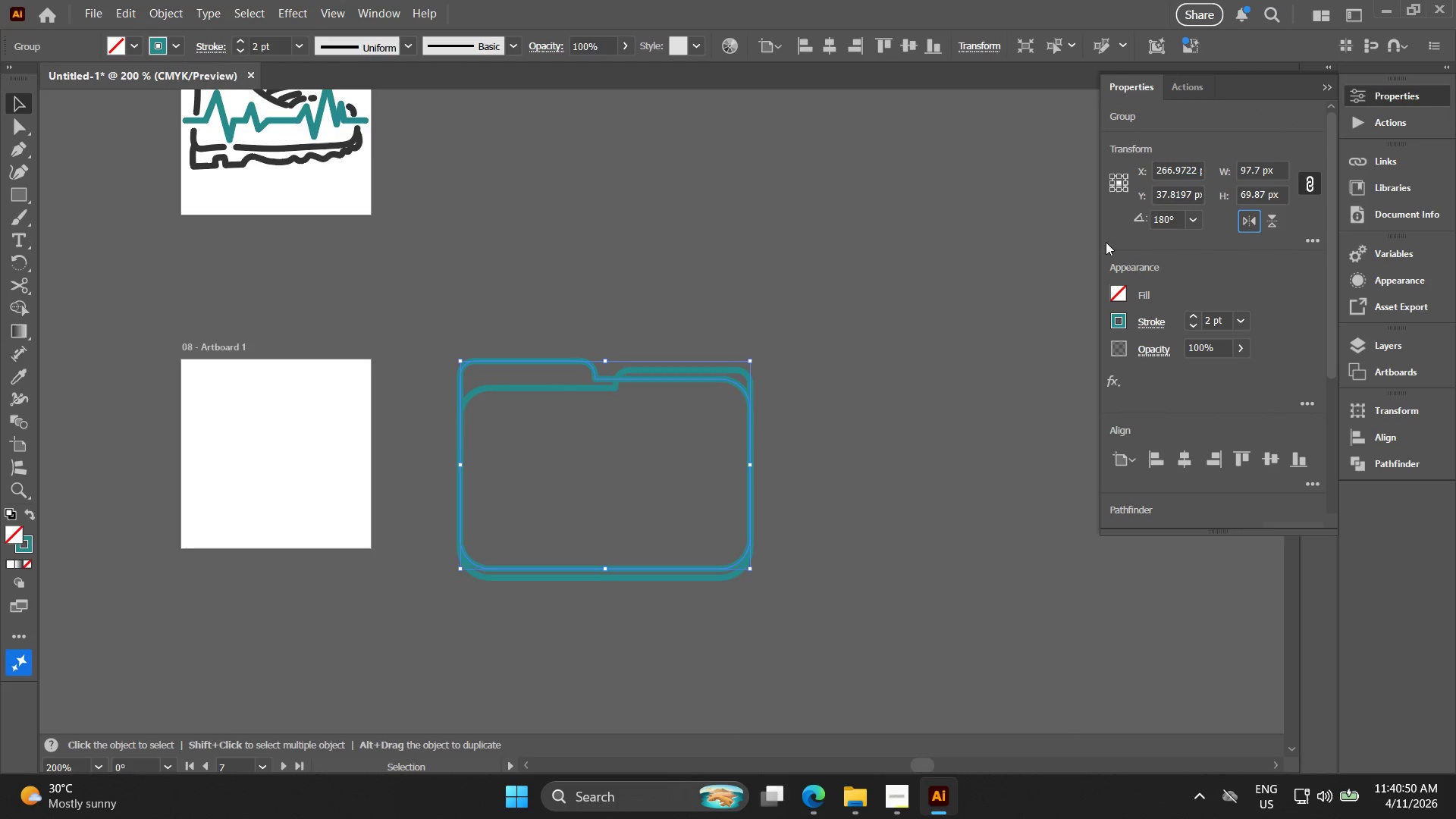 
key(ArrowUp)
 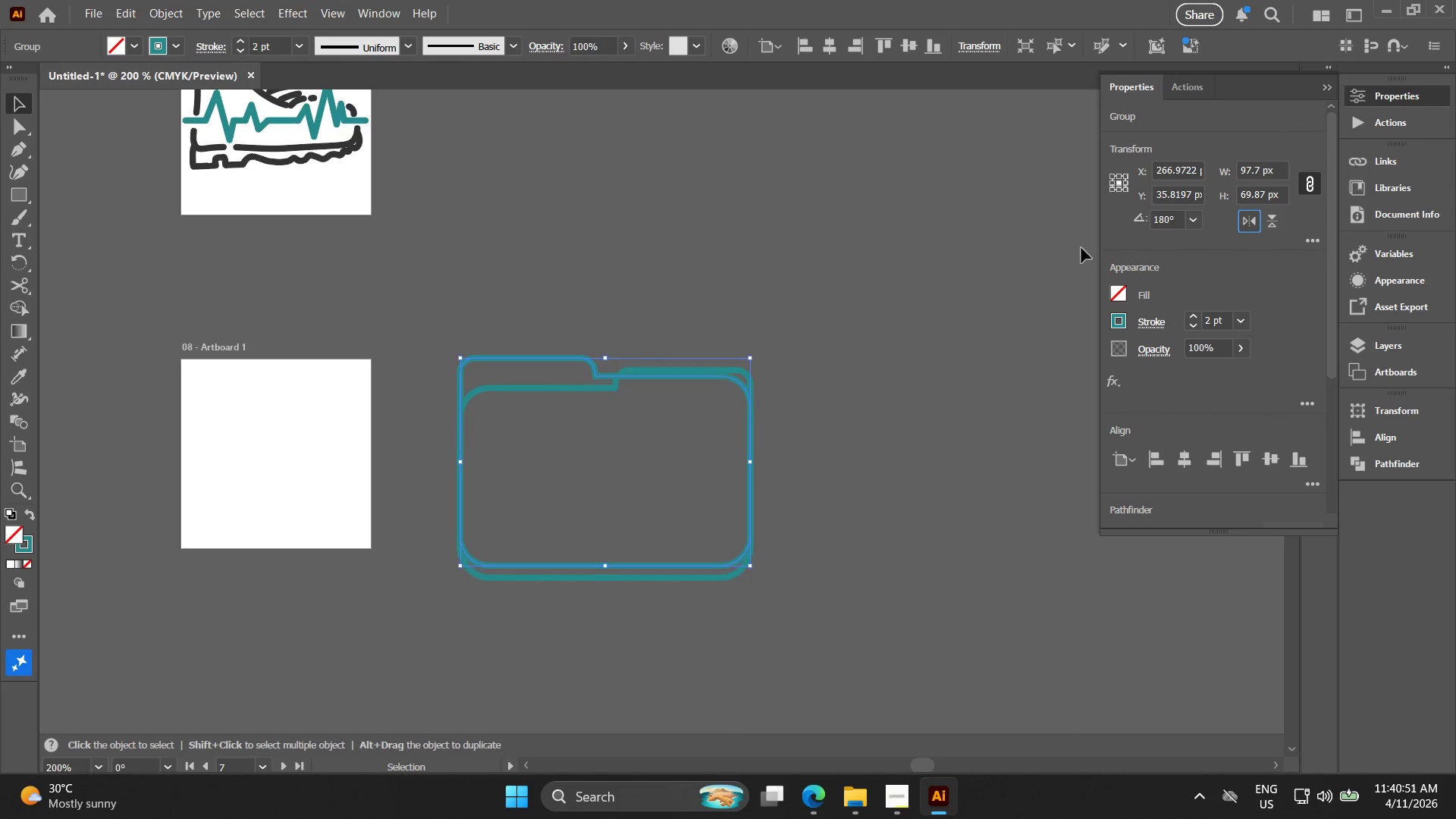 
key(ArrowUp)
 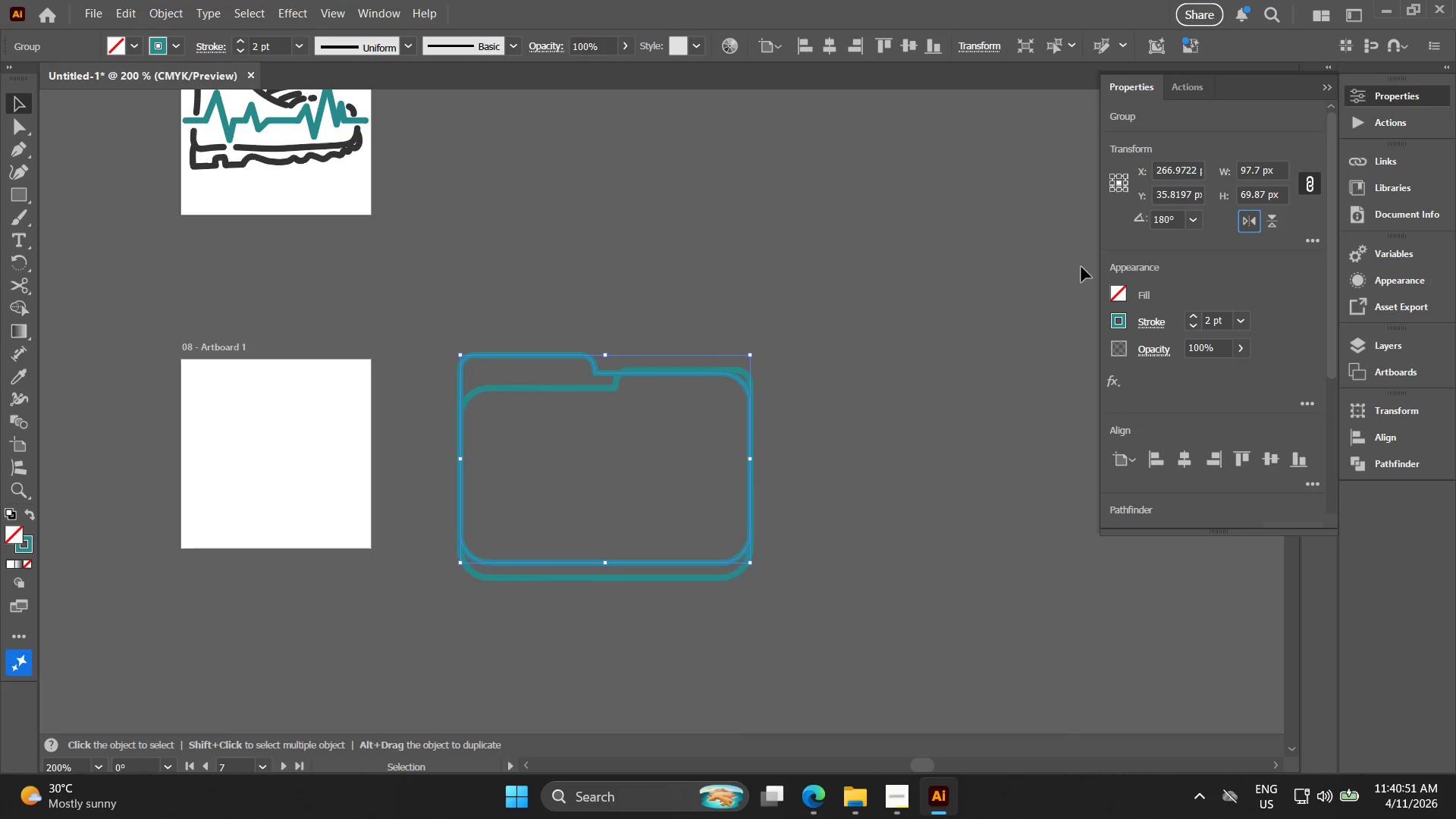 
key(ArrowUp)
 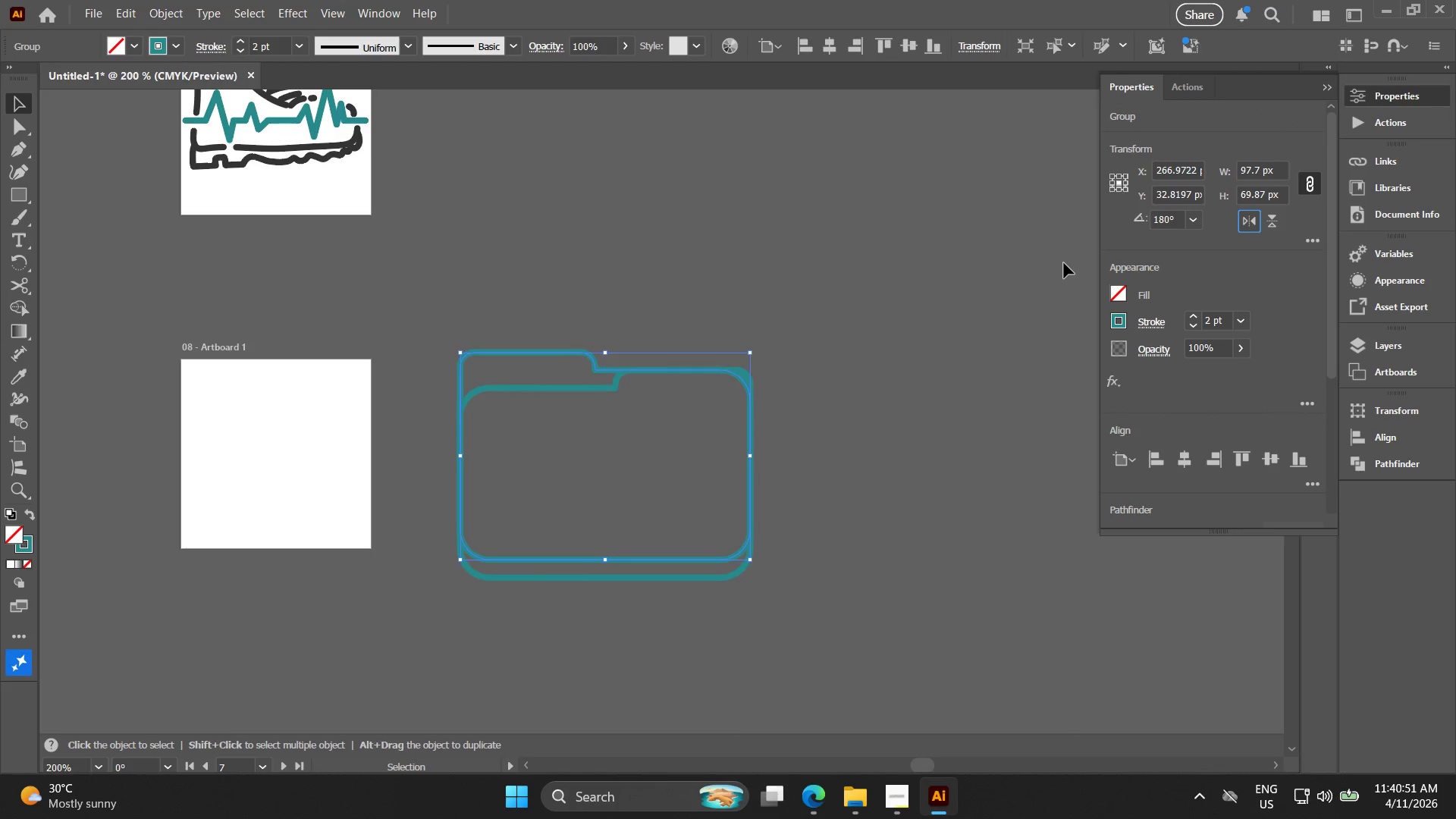 
key(ArrowDown)
 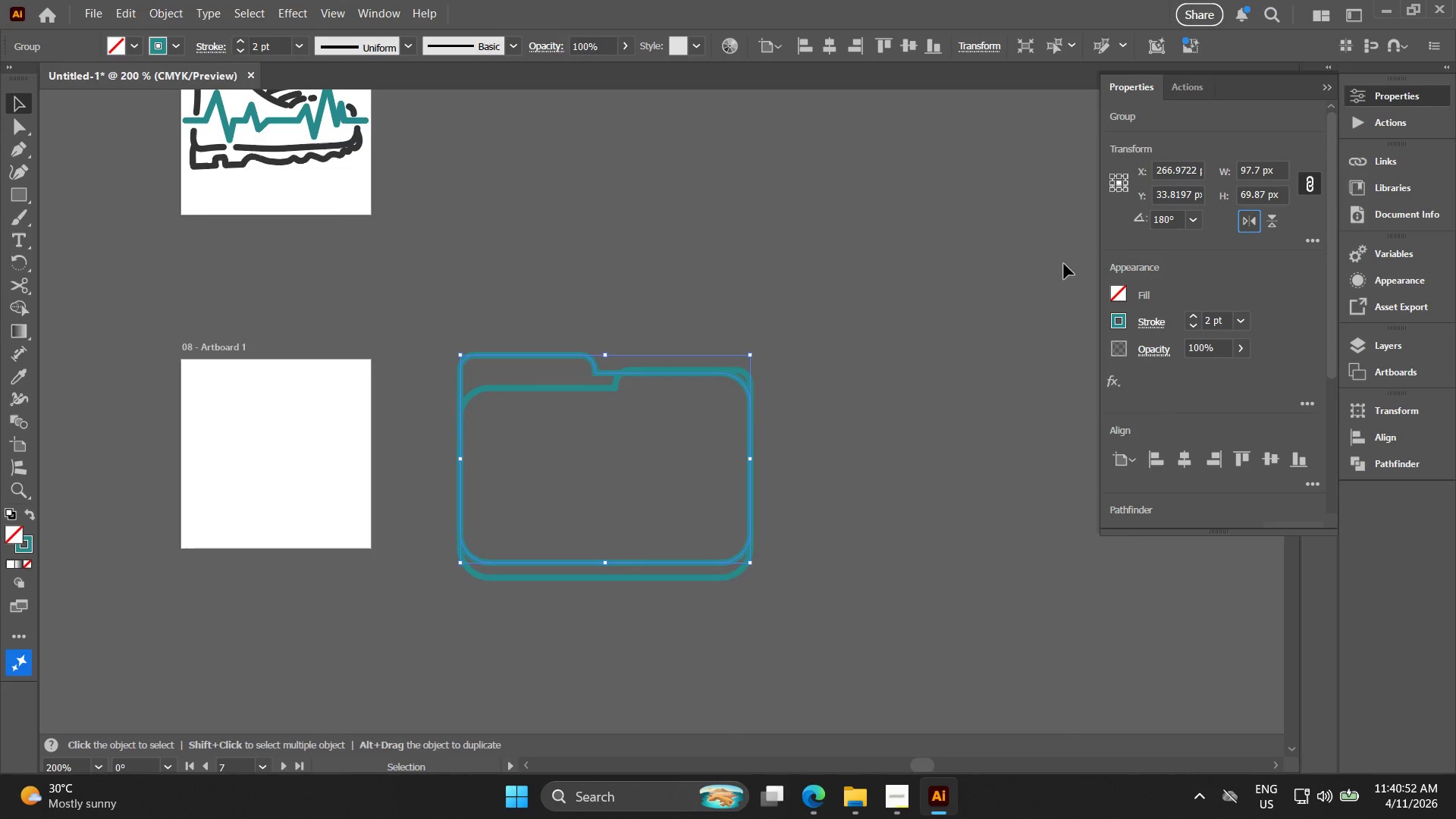 
key(ArrowDown)
 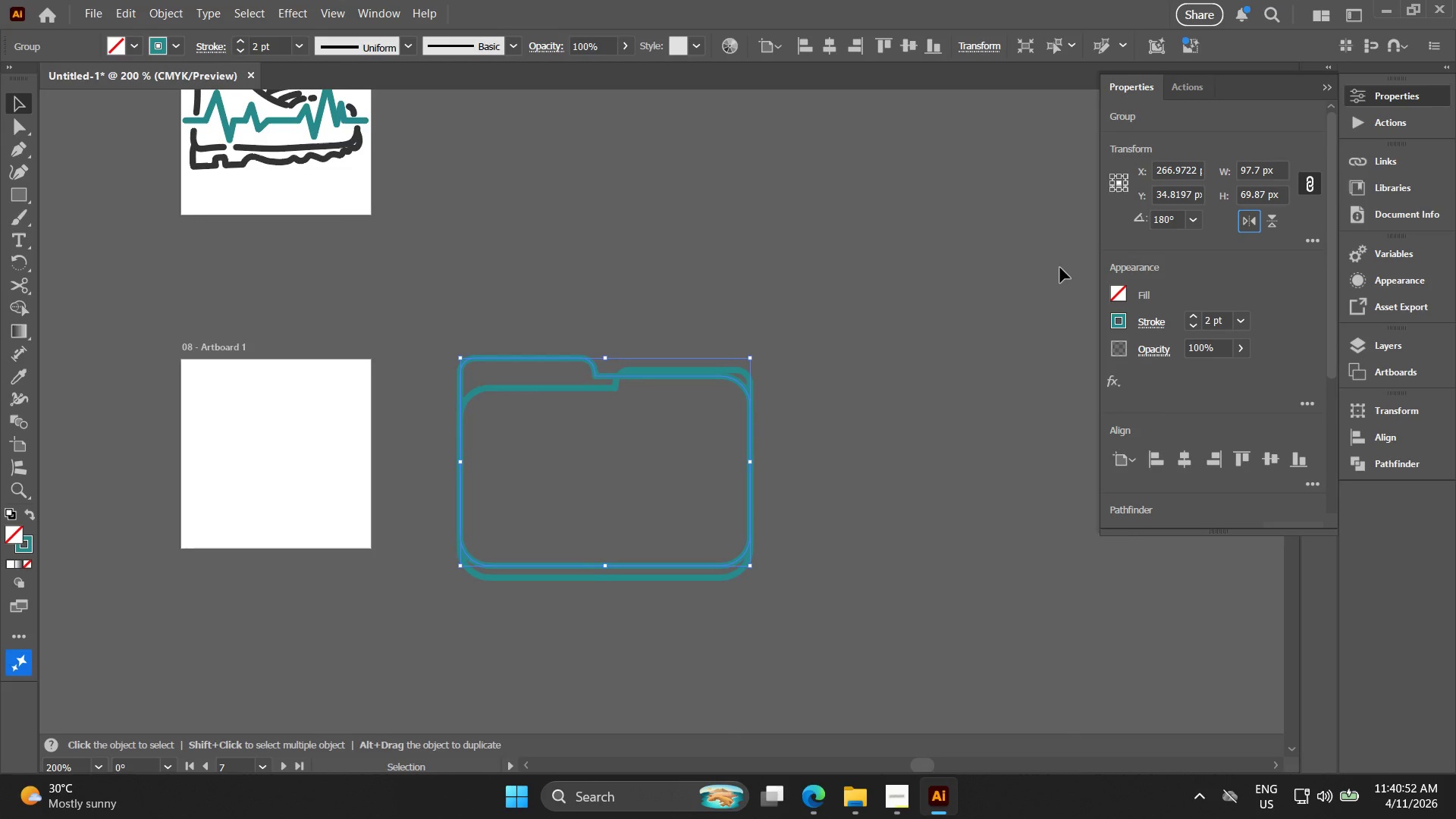 
key(ArrowUp)
 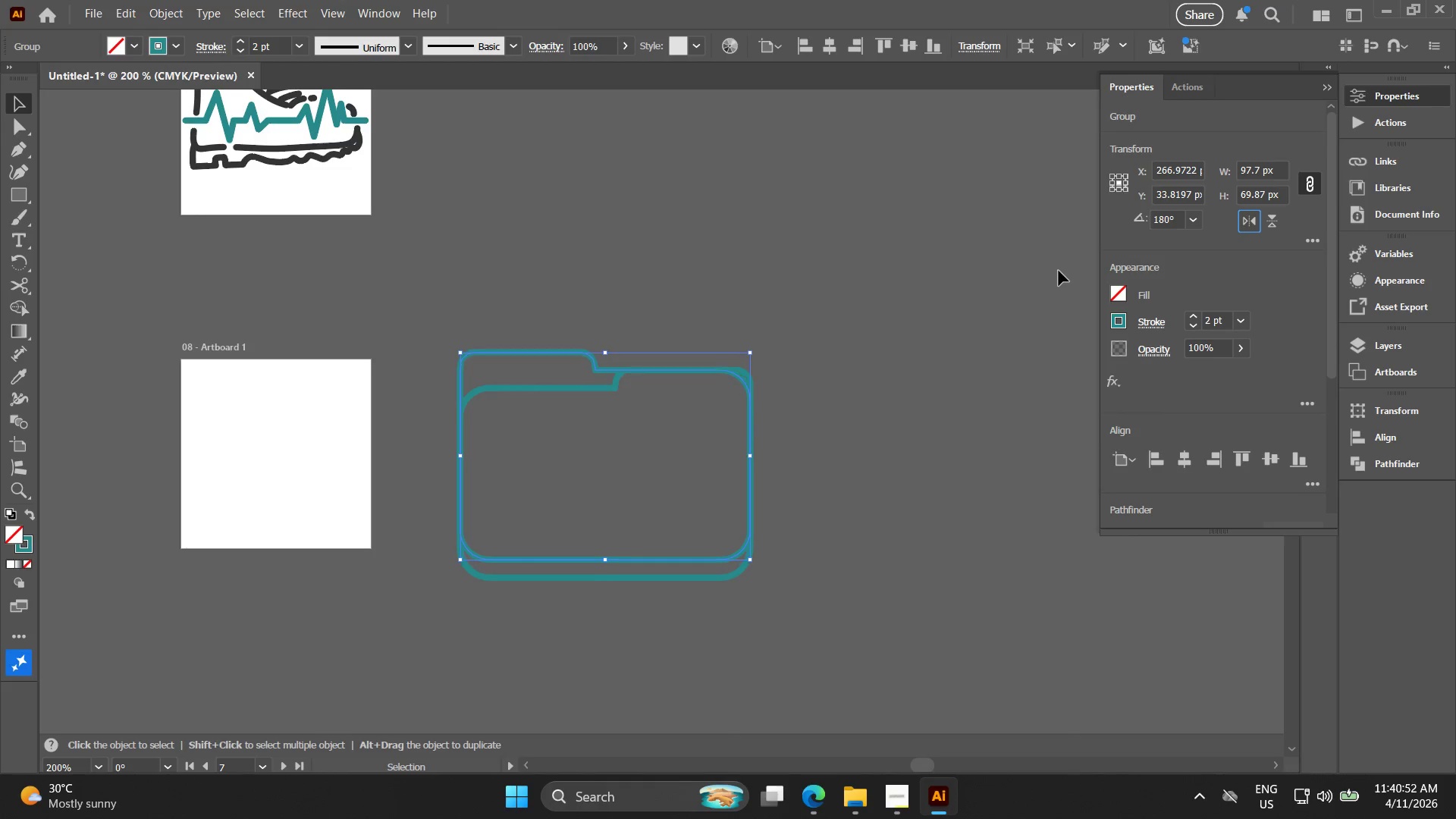 
key(ArrowUp)
 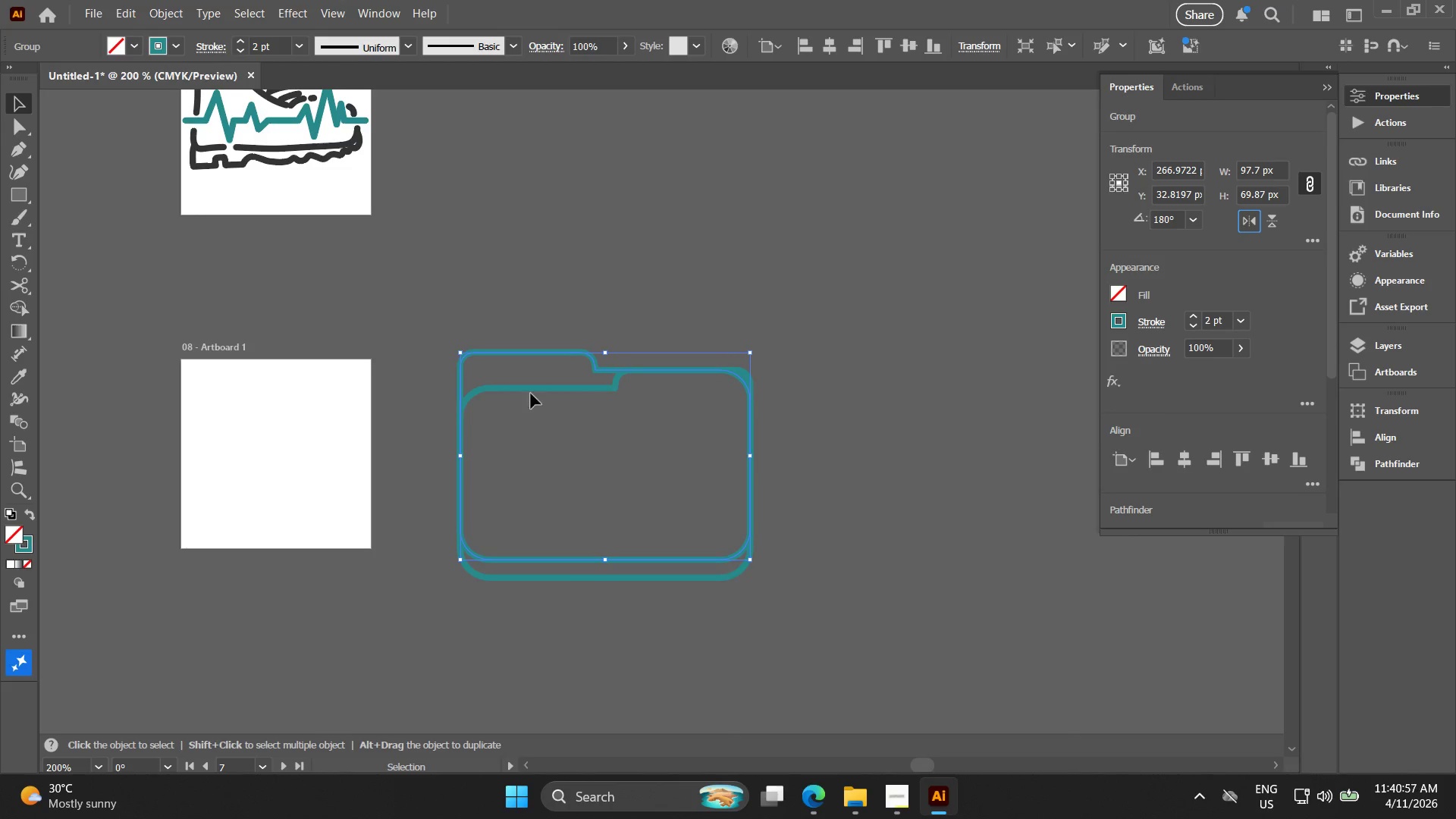 
wait(5.56)
 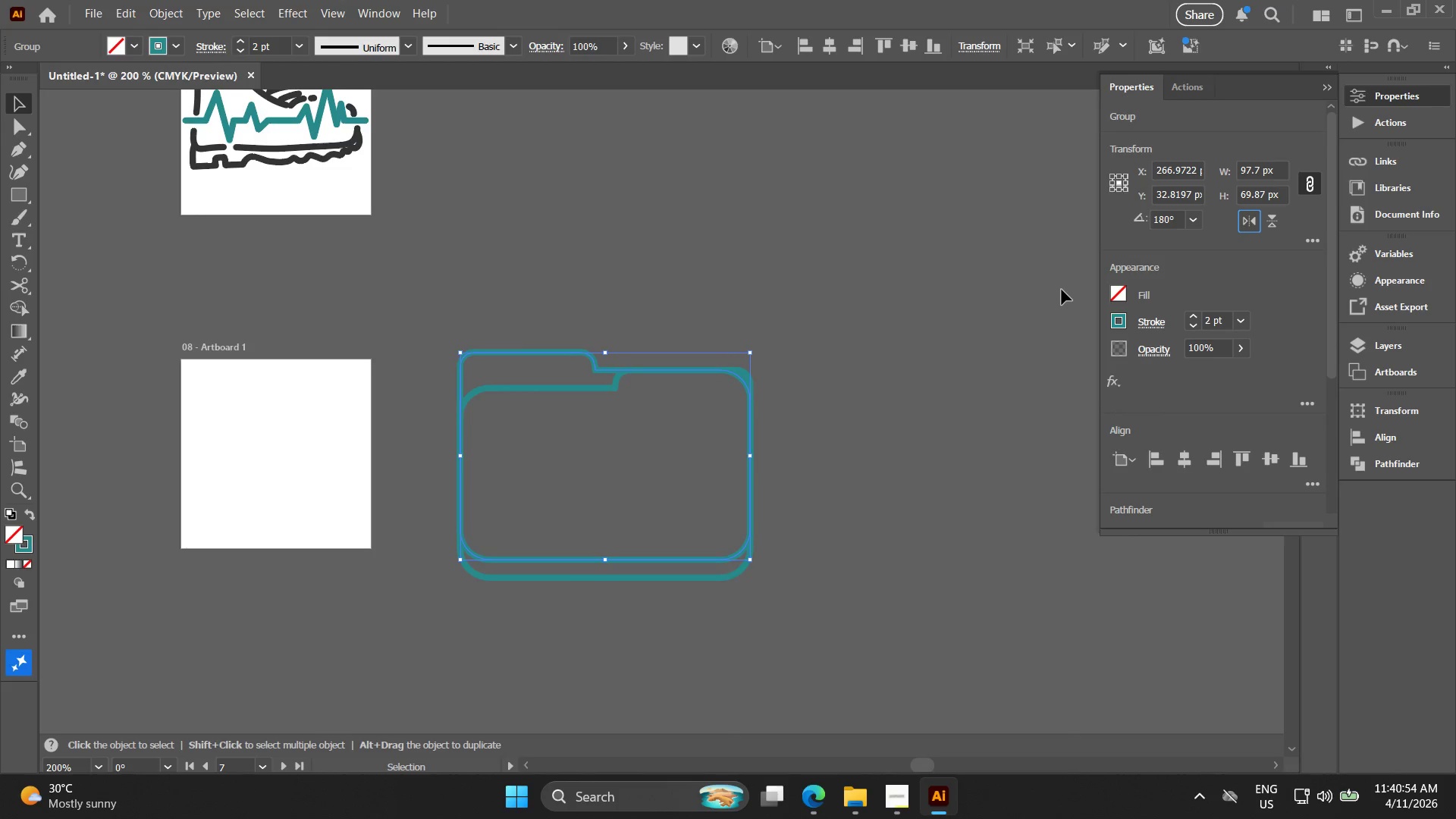 
key(ArrowRight)
 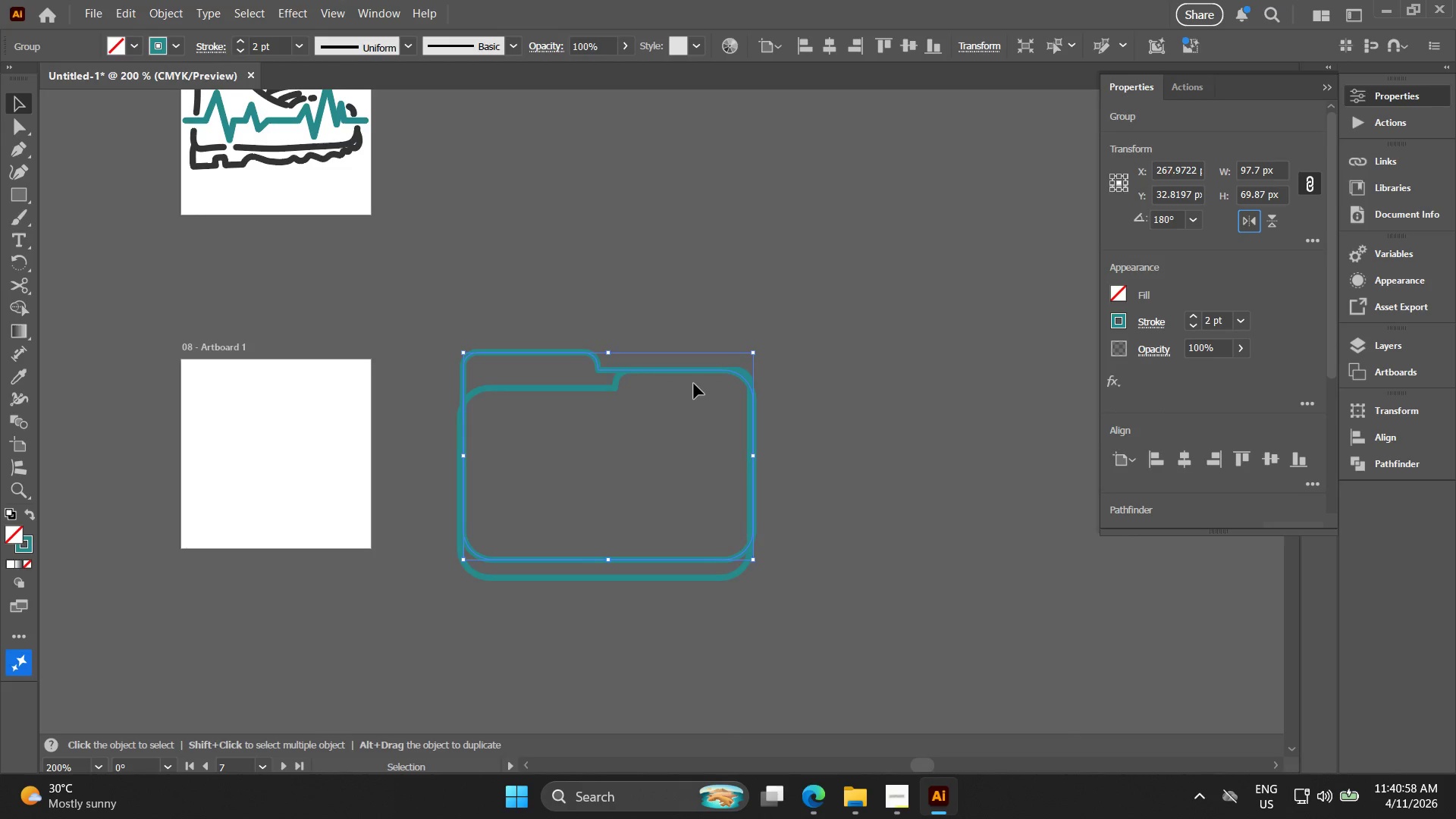 
key(ArrowRight)
 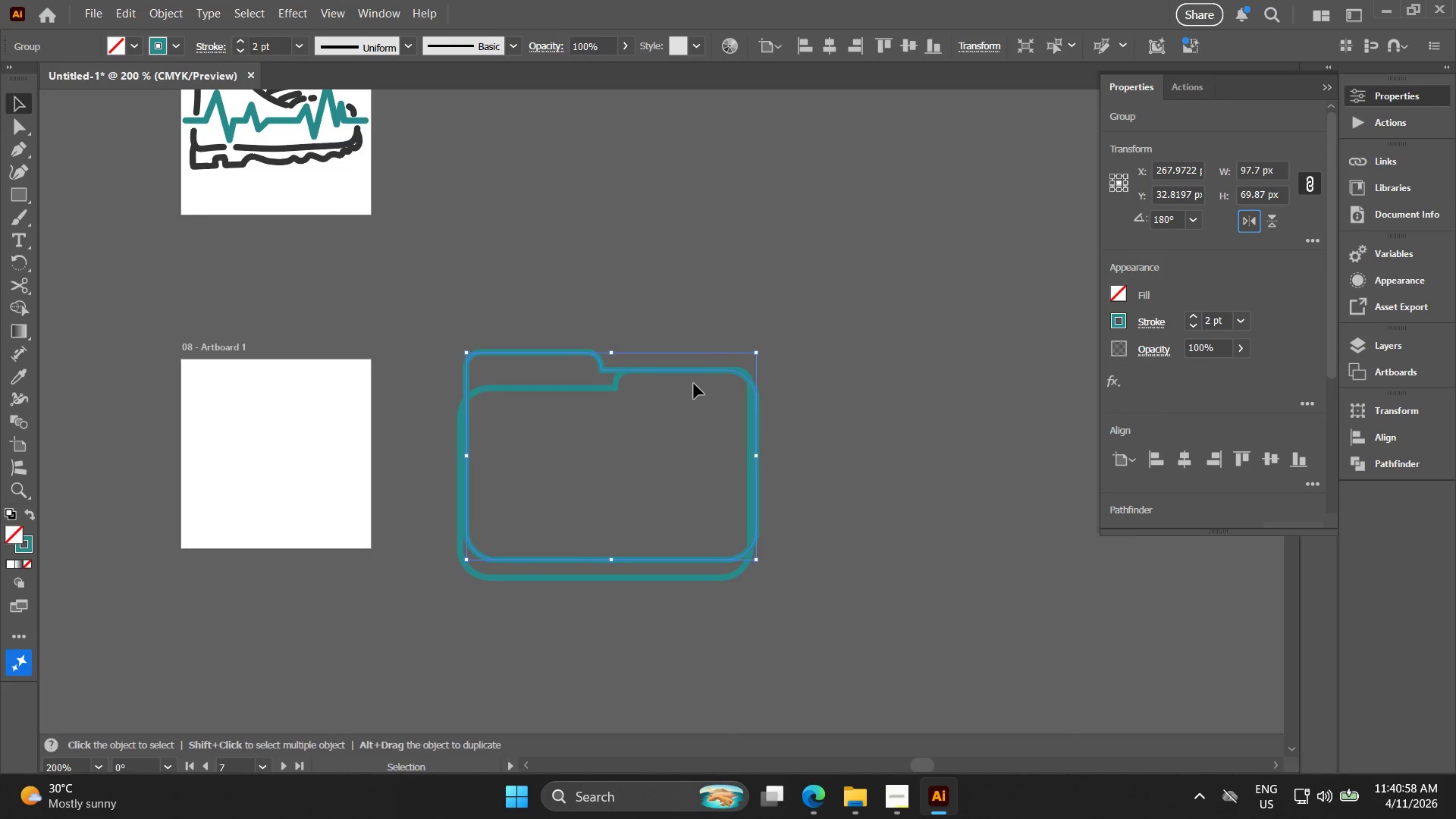 
key(ArrowRight)
 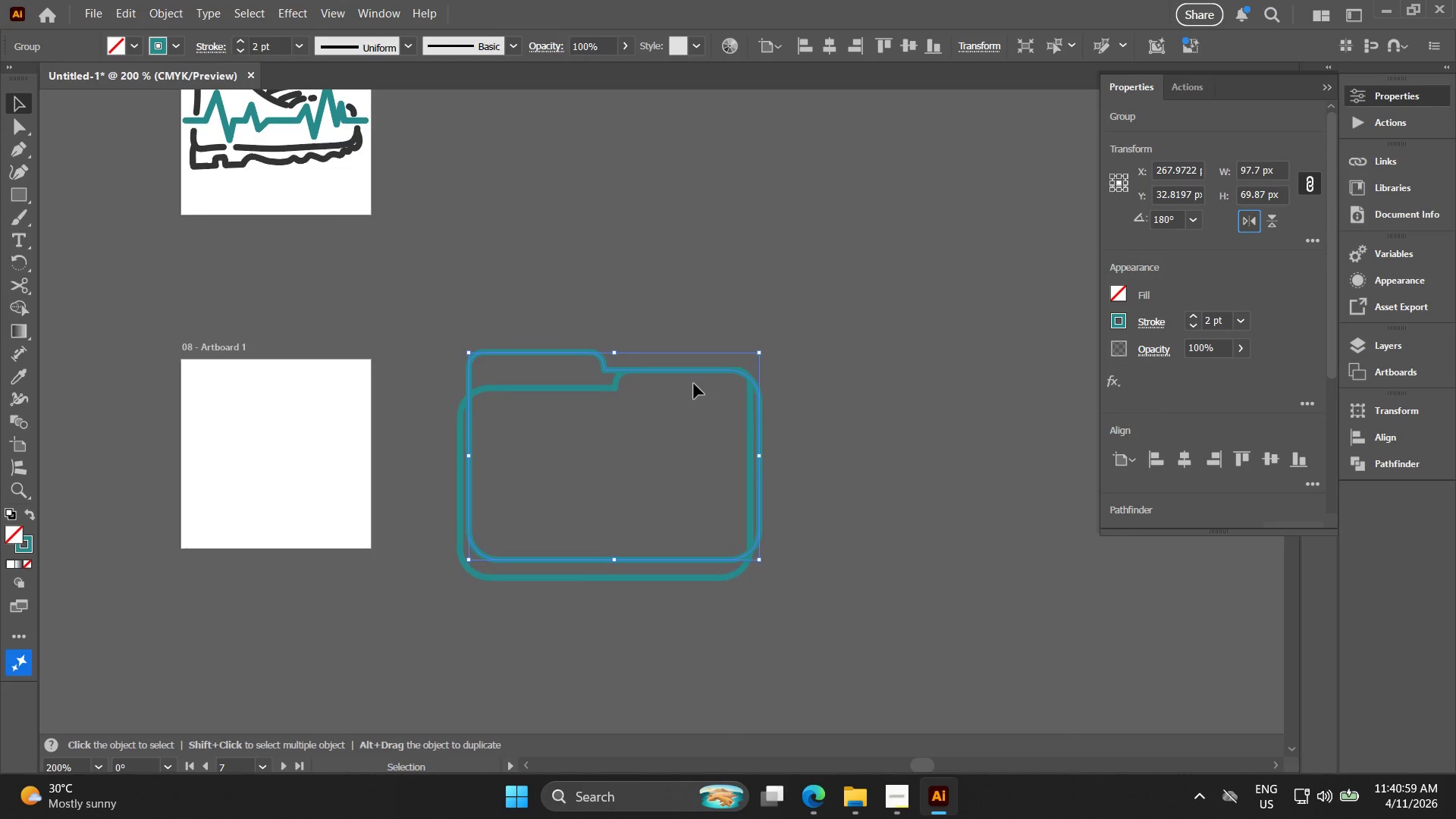 
key(ArrowRight)
 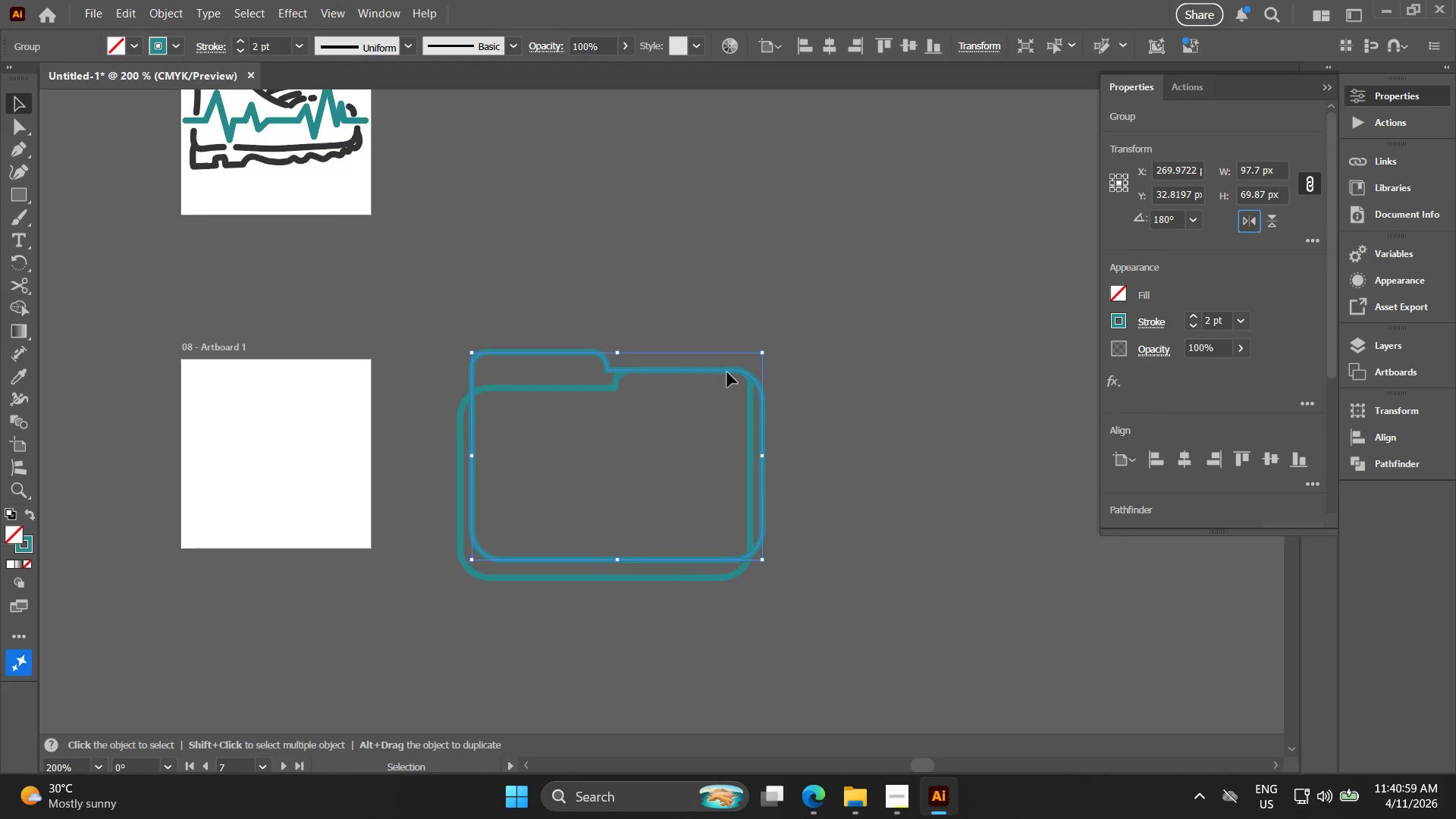 
key(ArrowRight)
 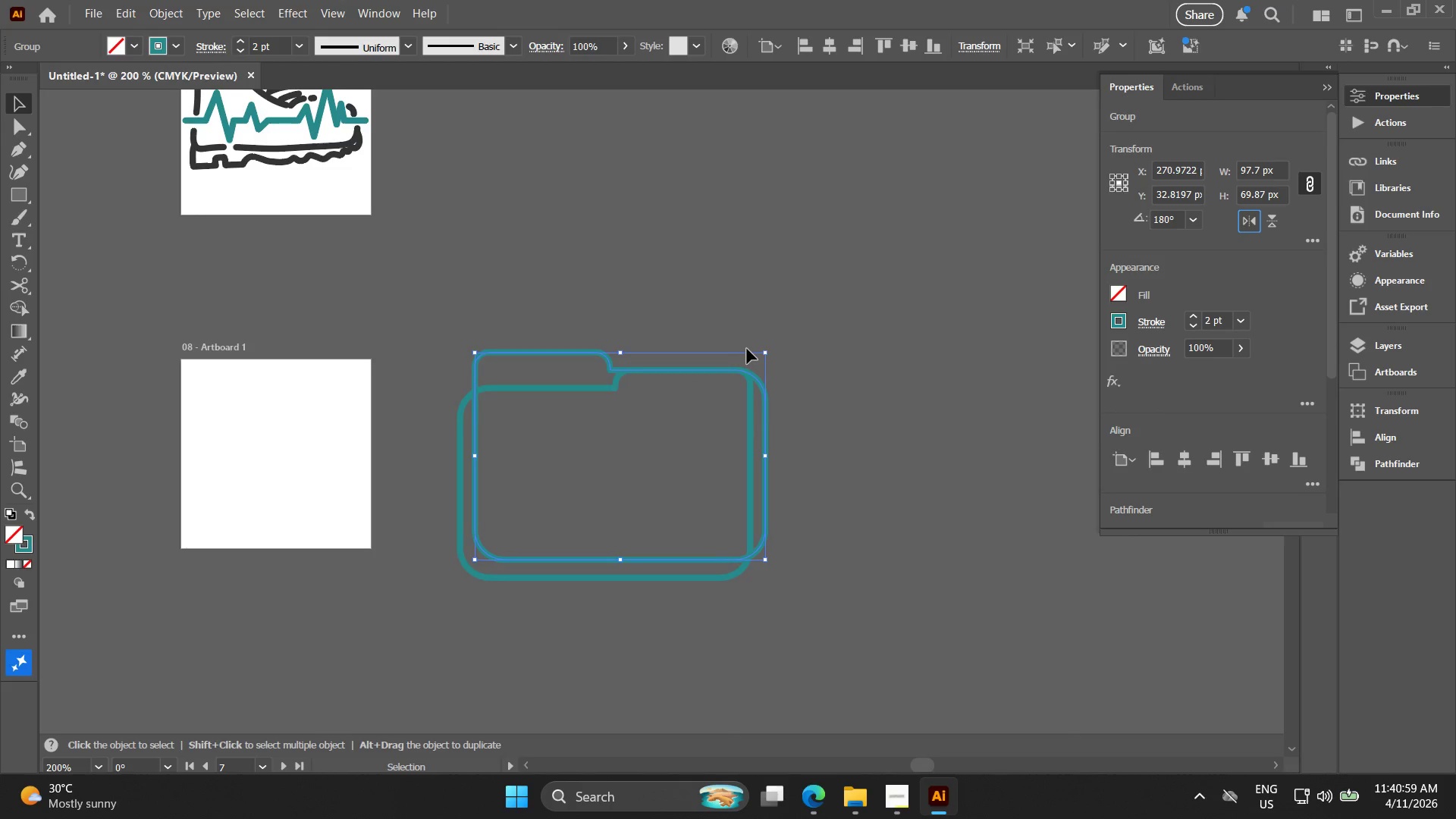 
key(ArrowRight)
 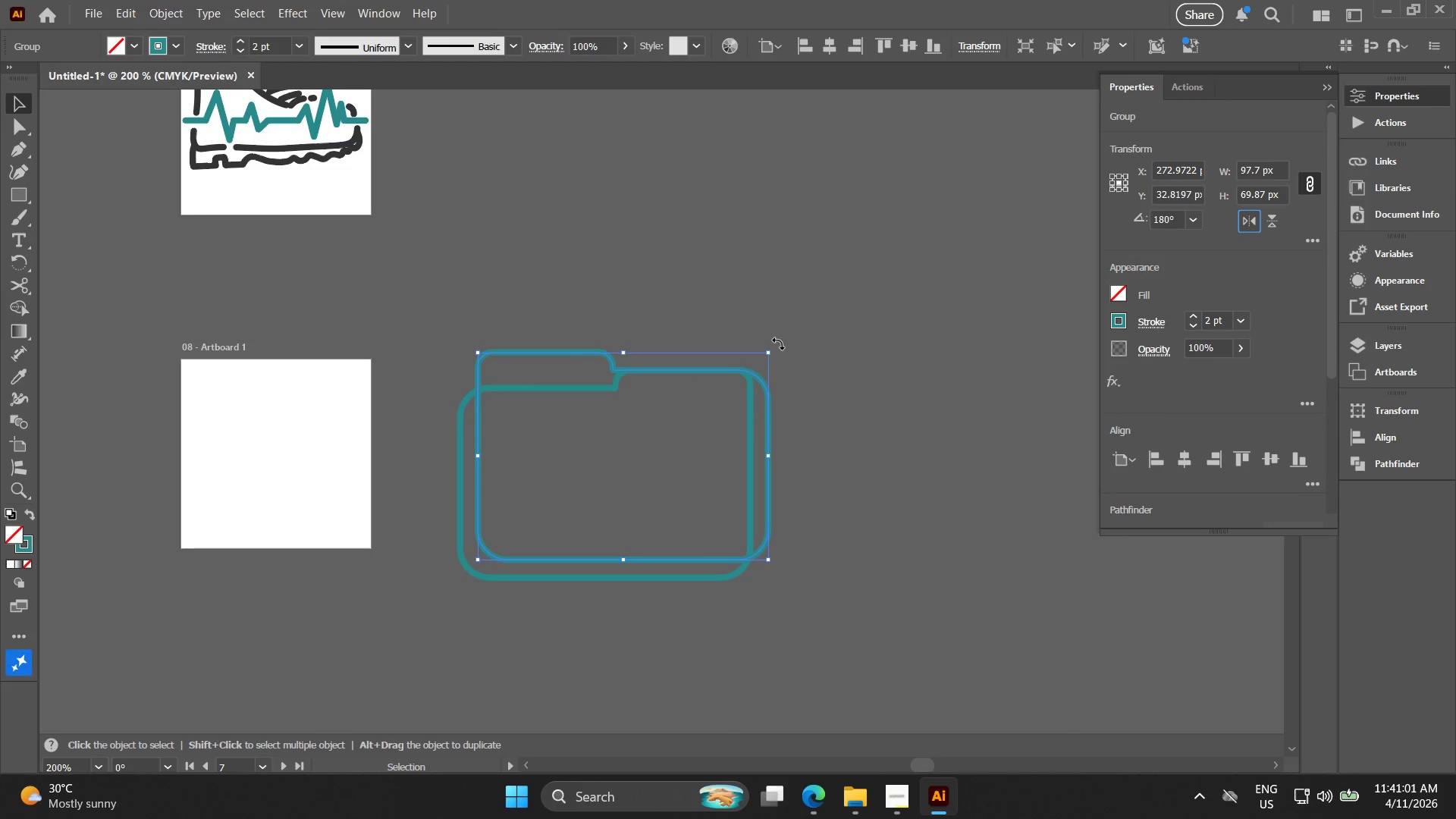 
left_click_drag(start_coordinate=[778, 344], to_coordinate=[785, 347])
 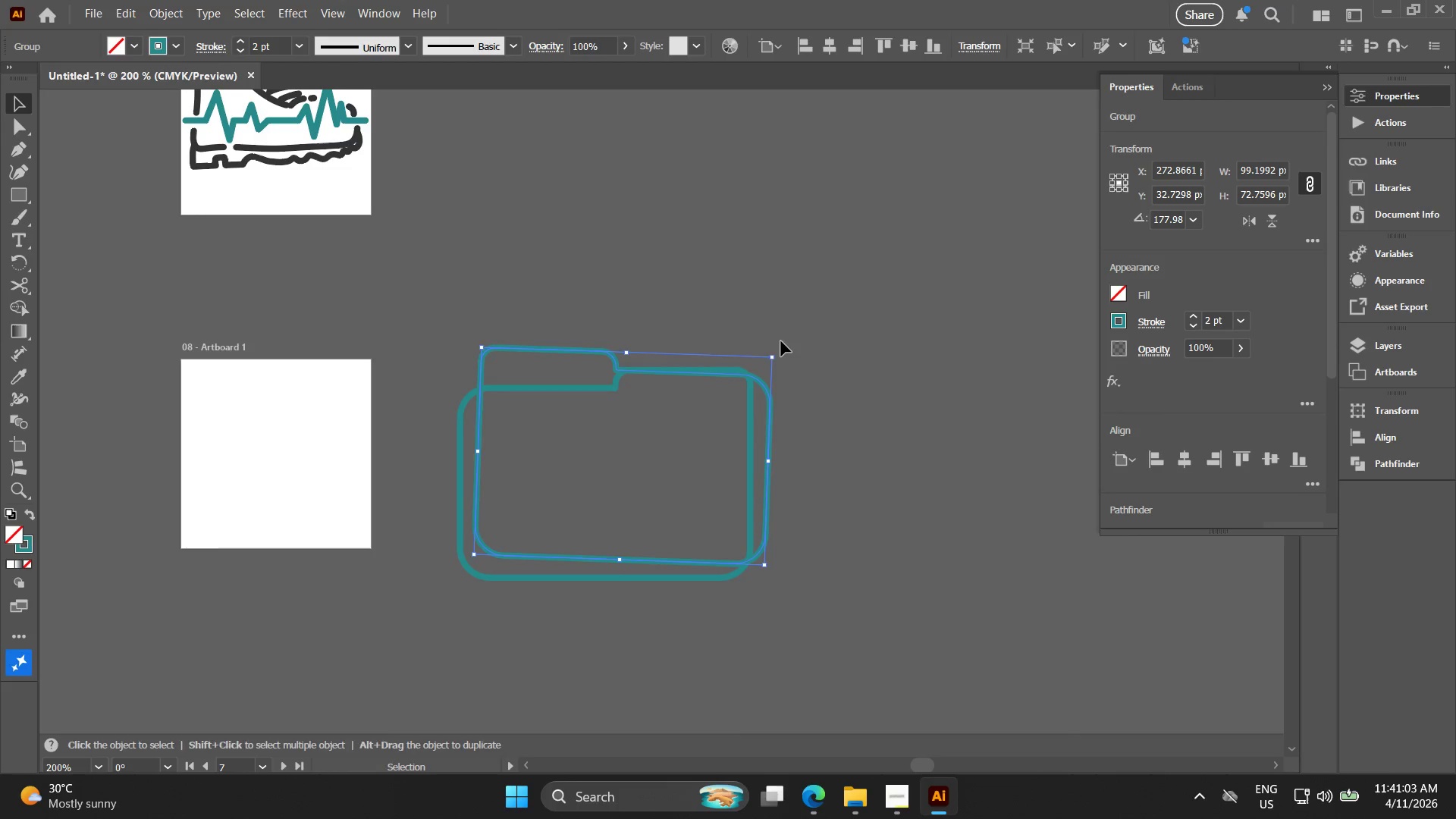 
key(Control+Z)
 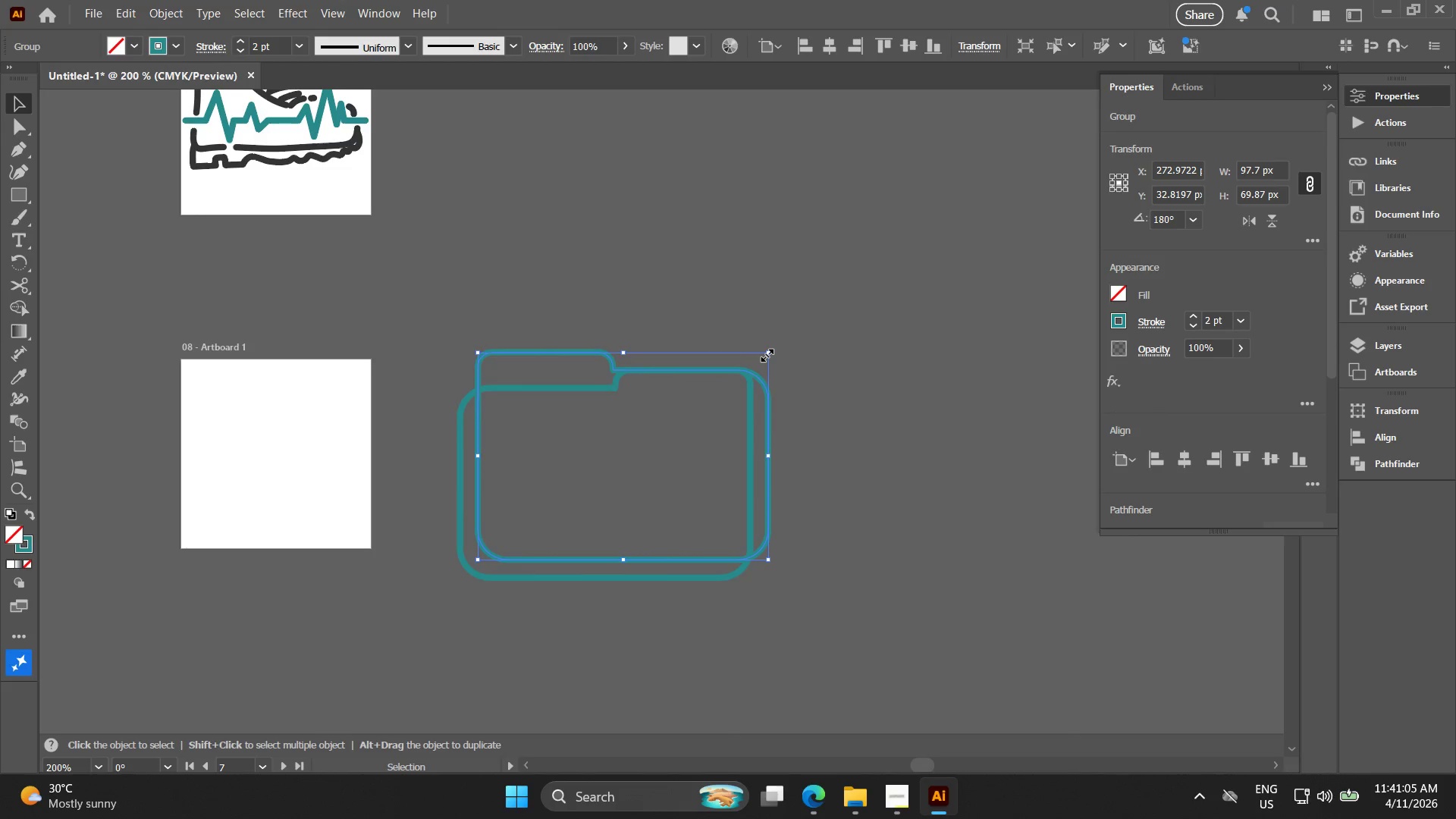 
key(ArrowUp)
 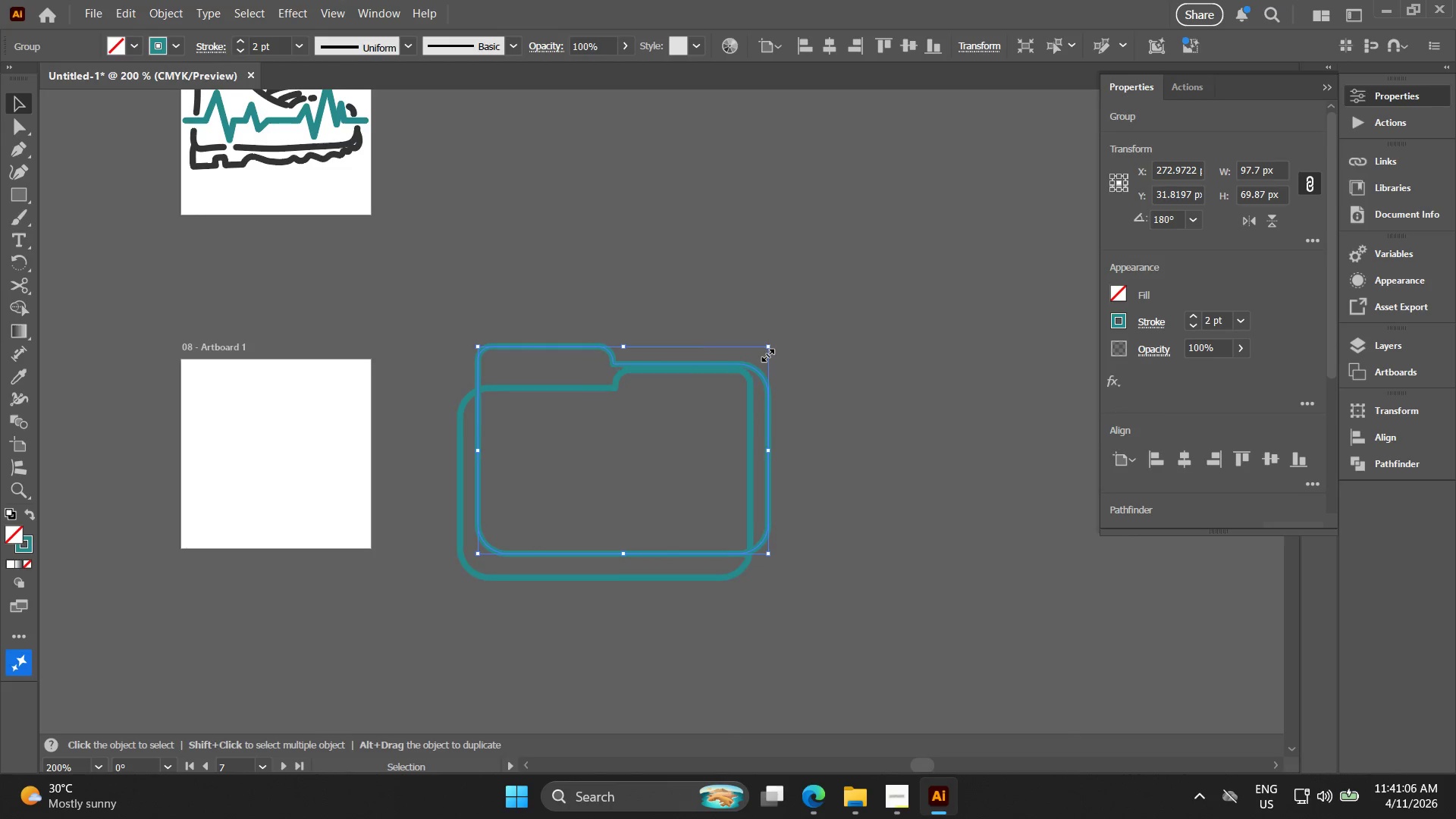 
key(ArrowUp)
 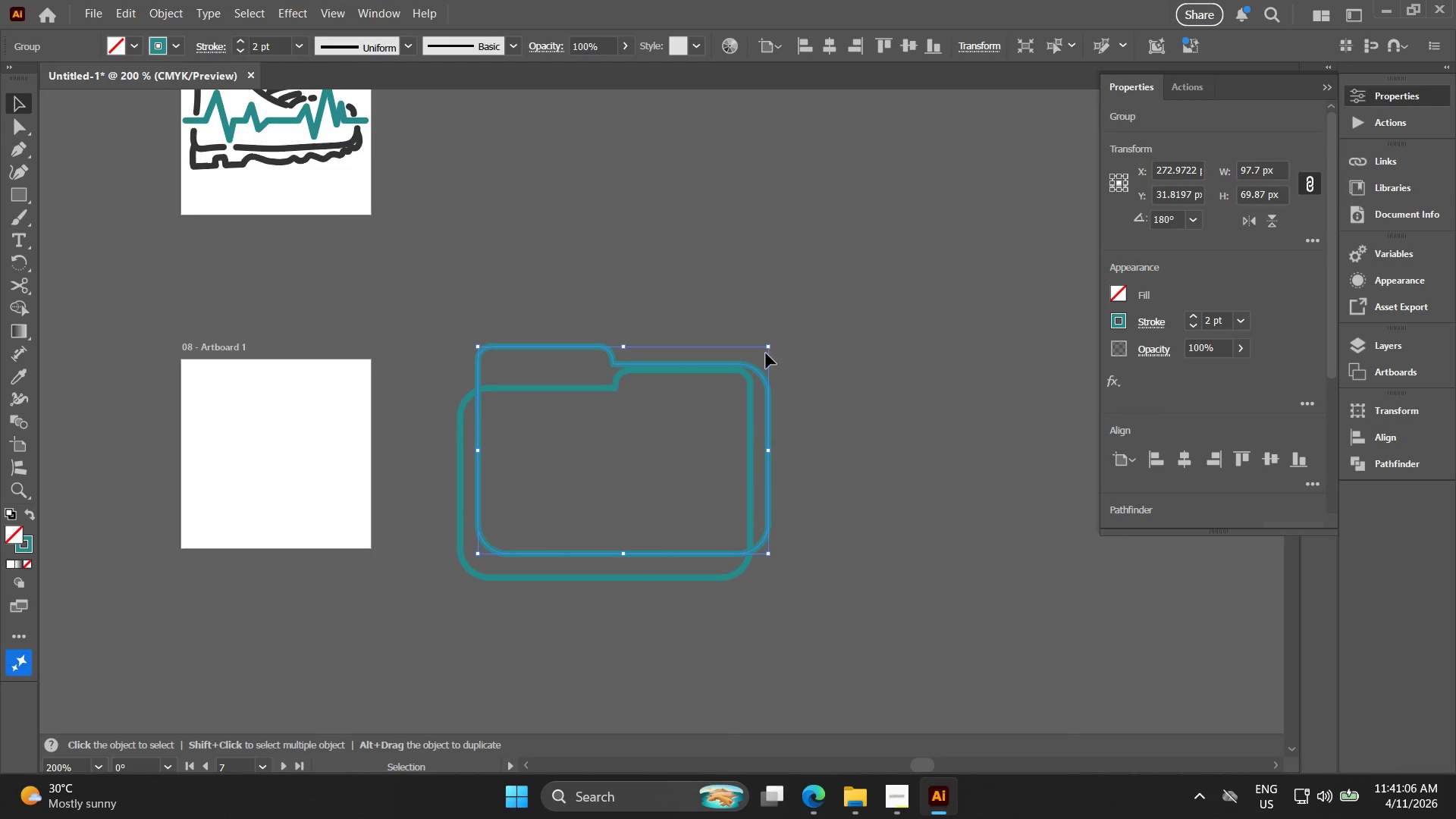 
key(ArrowUp)
 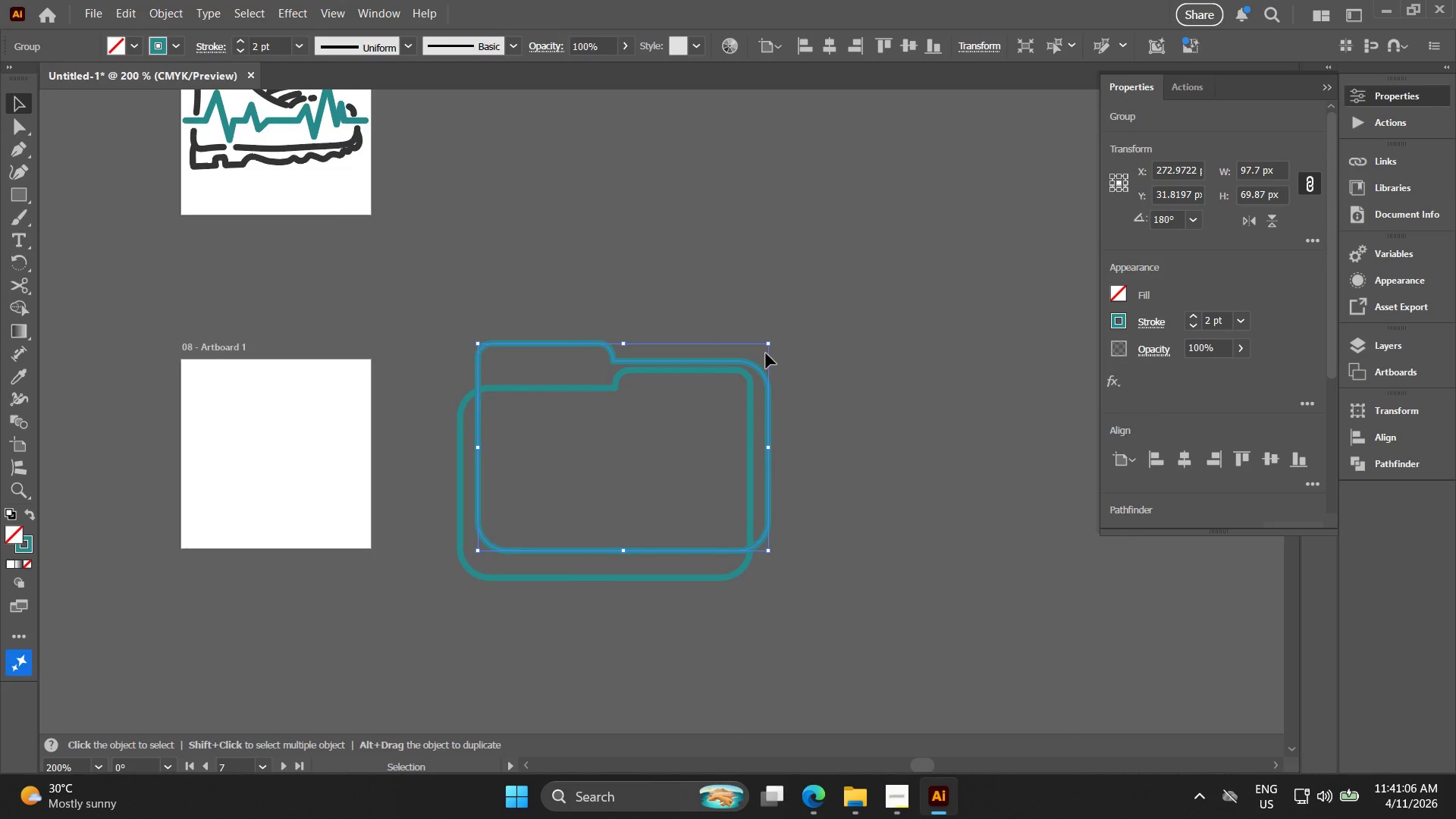 
key(ArrowUp)
 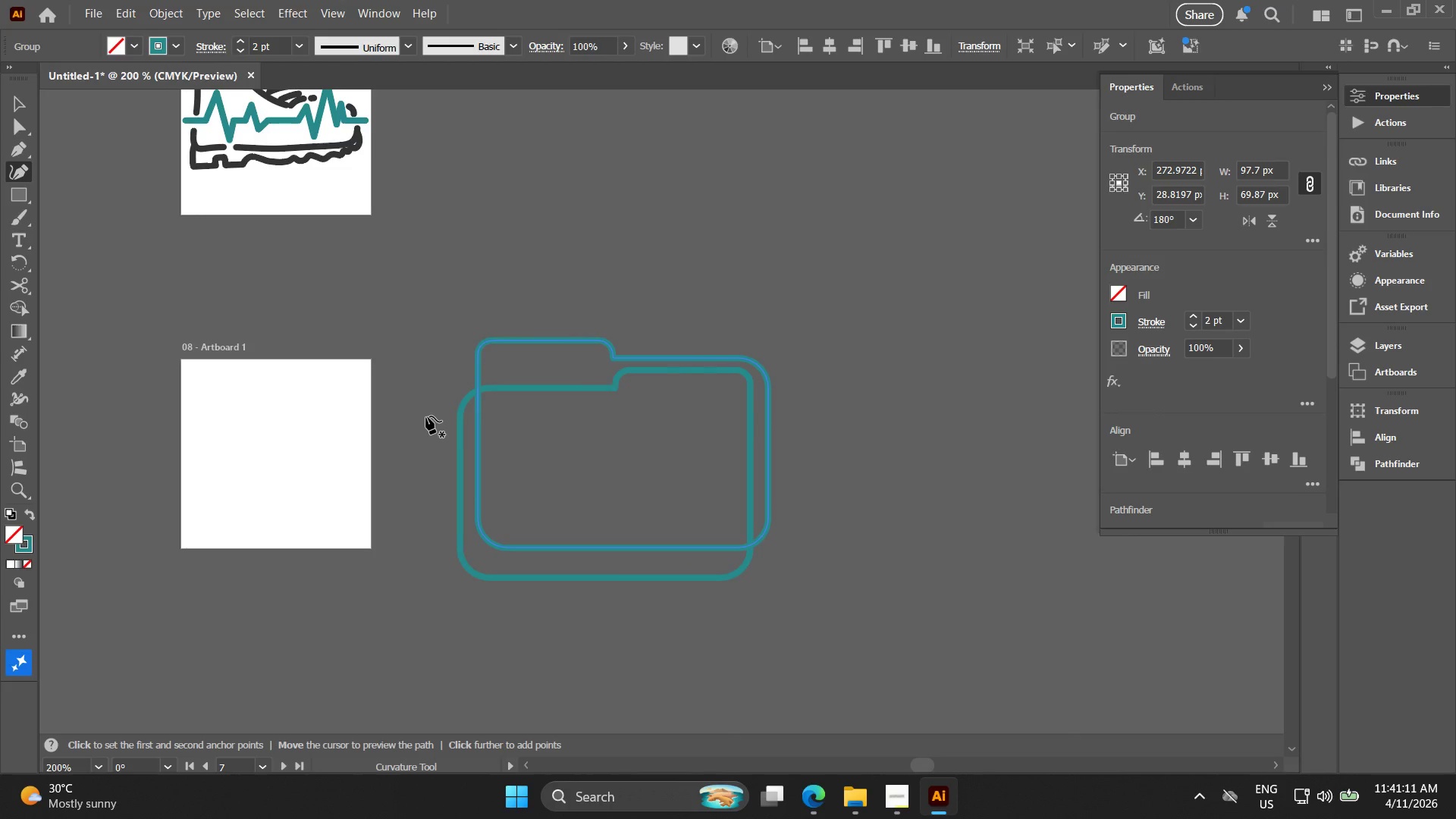 
wait(5.97)
 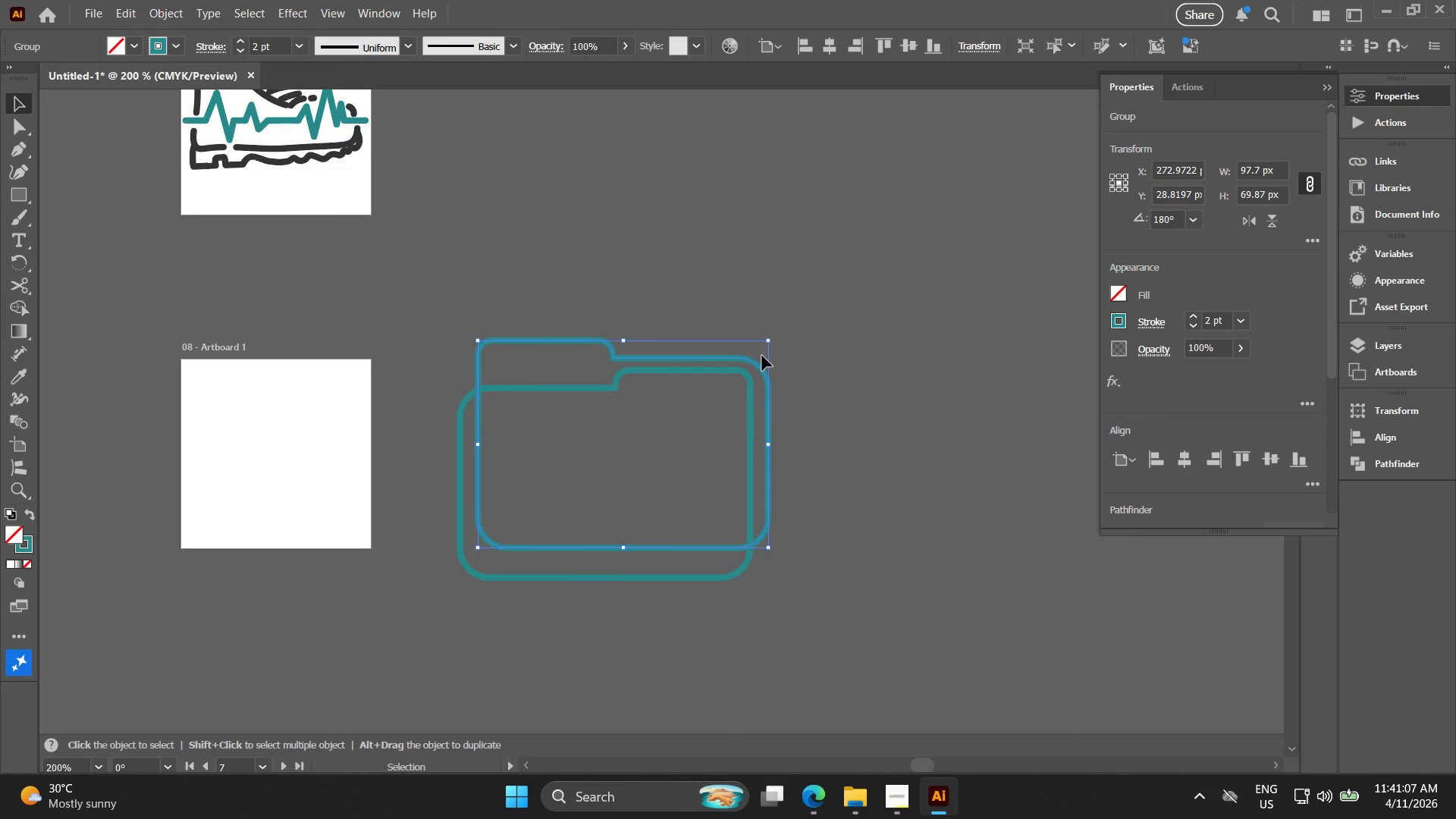 
left_click([770, 527])
 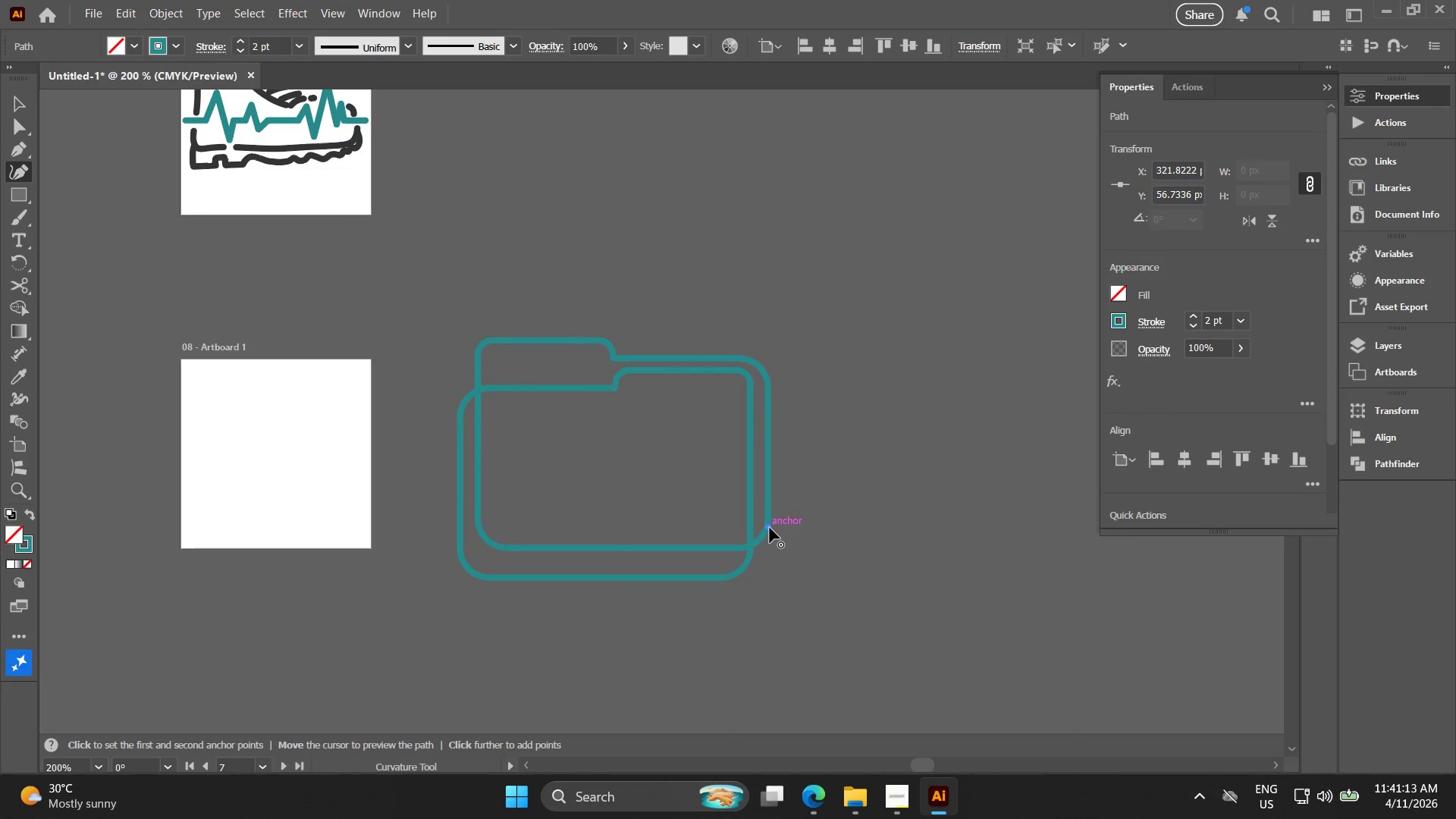 
key(Control+ControlLeft)
 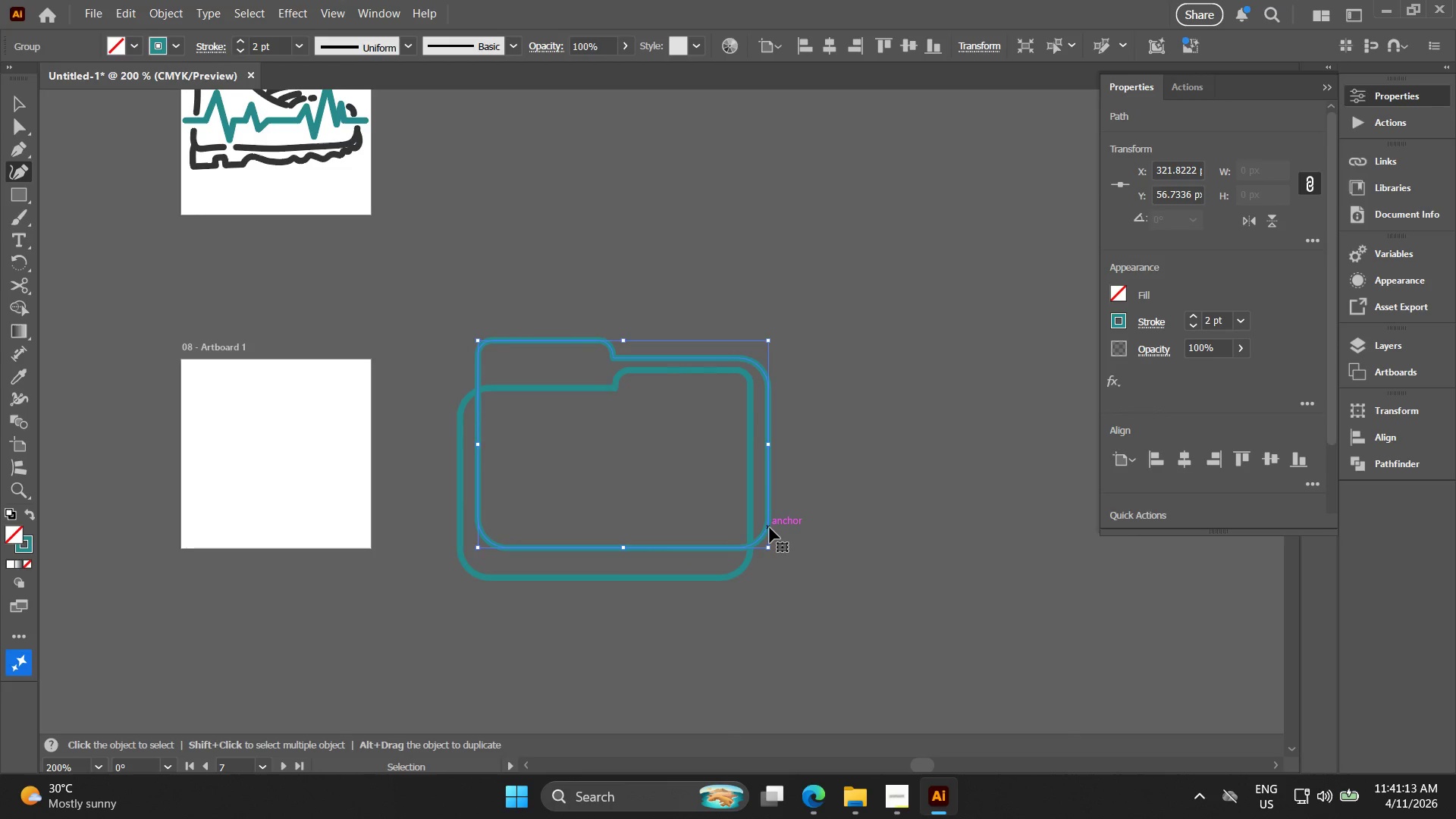 
key(Control+Z)
 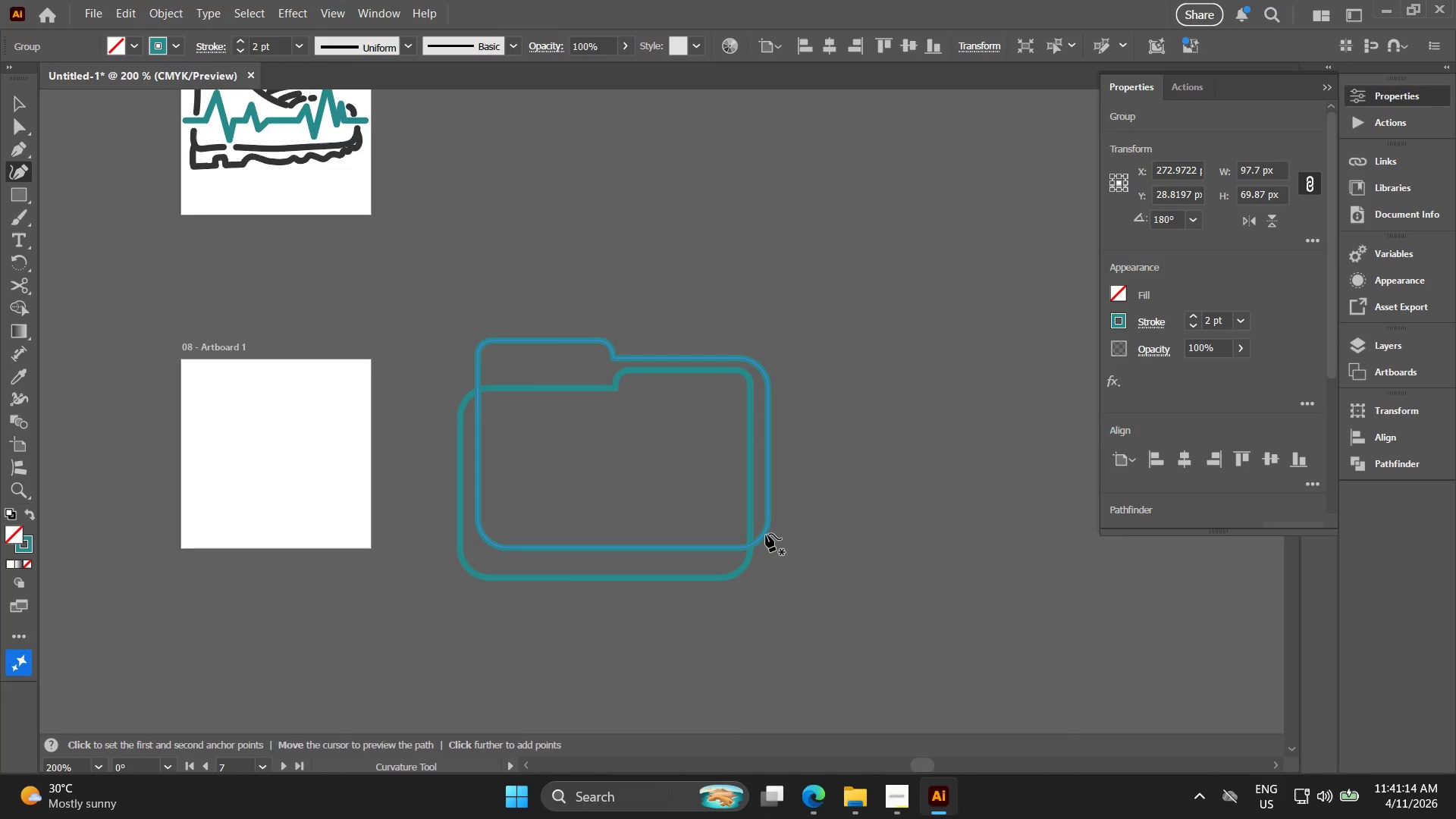 
left_click([766, 534])
 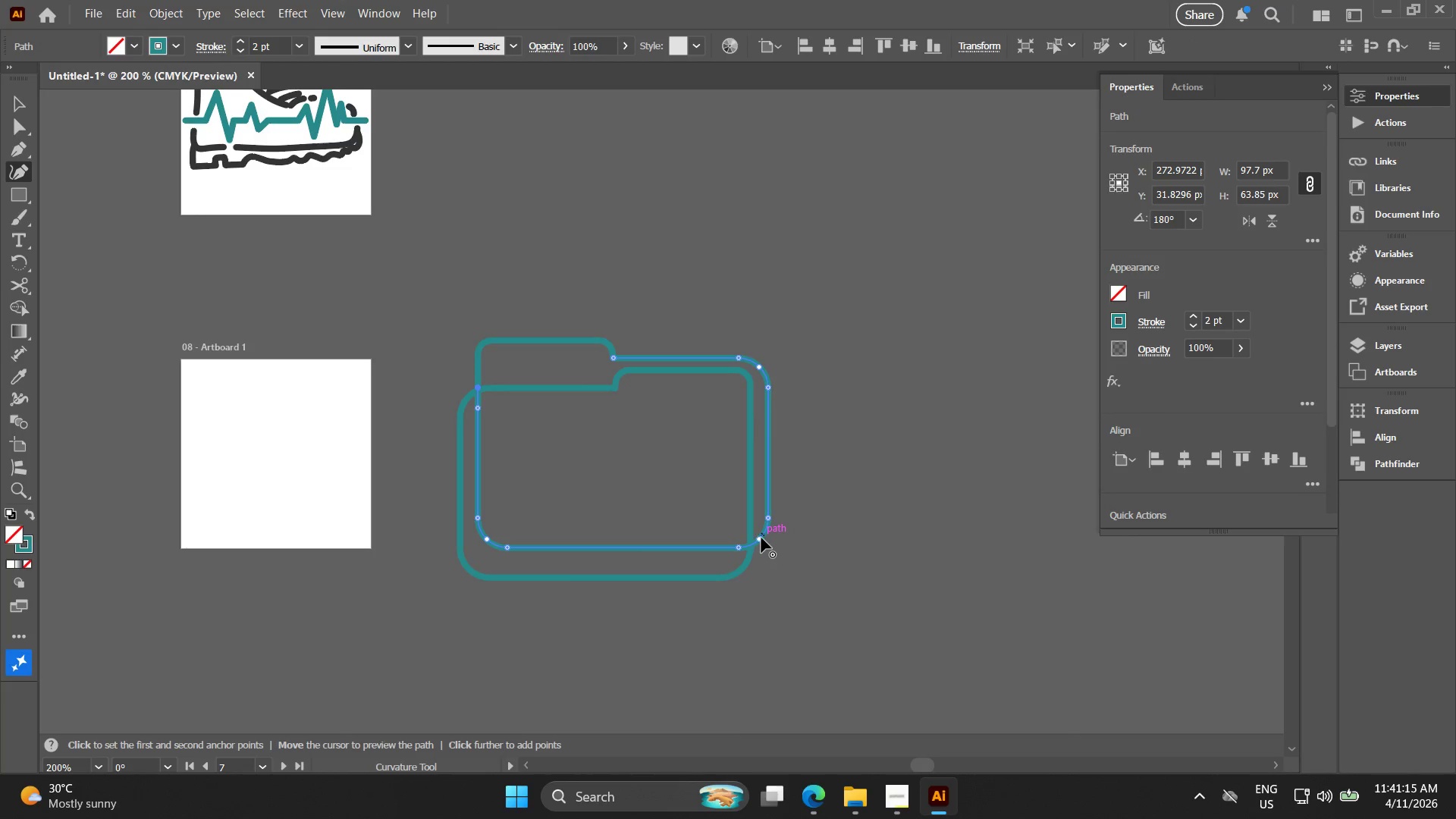 
left_click_drag(start_coordinate=[762, 538], to_coordinate=[723, 564])
 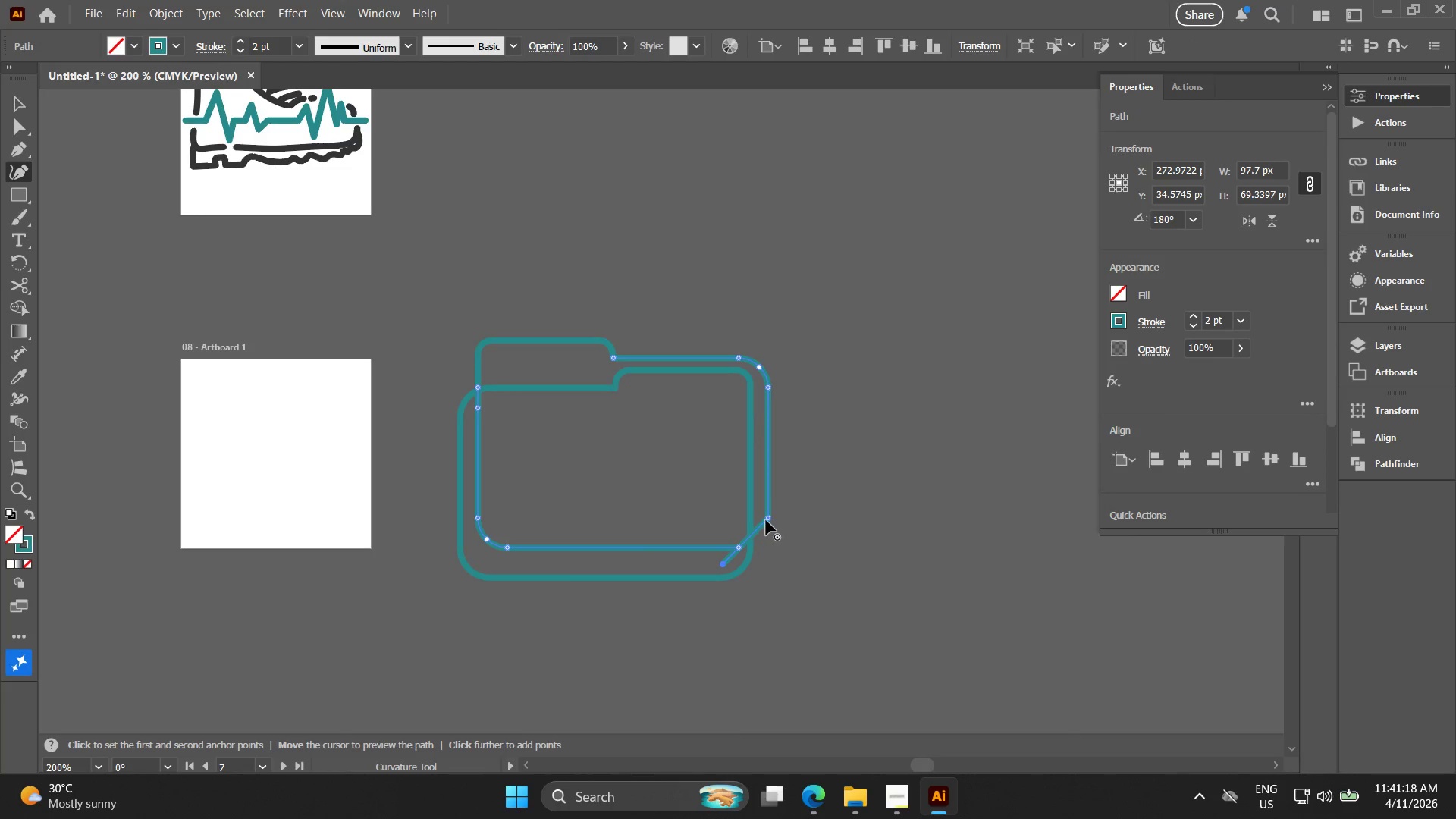 
left_click_drag(start_coordinate=[766, 520], to_coordinate=[753, 552])
 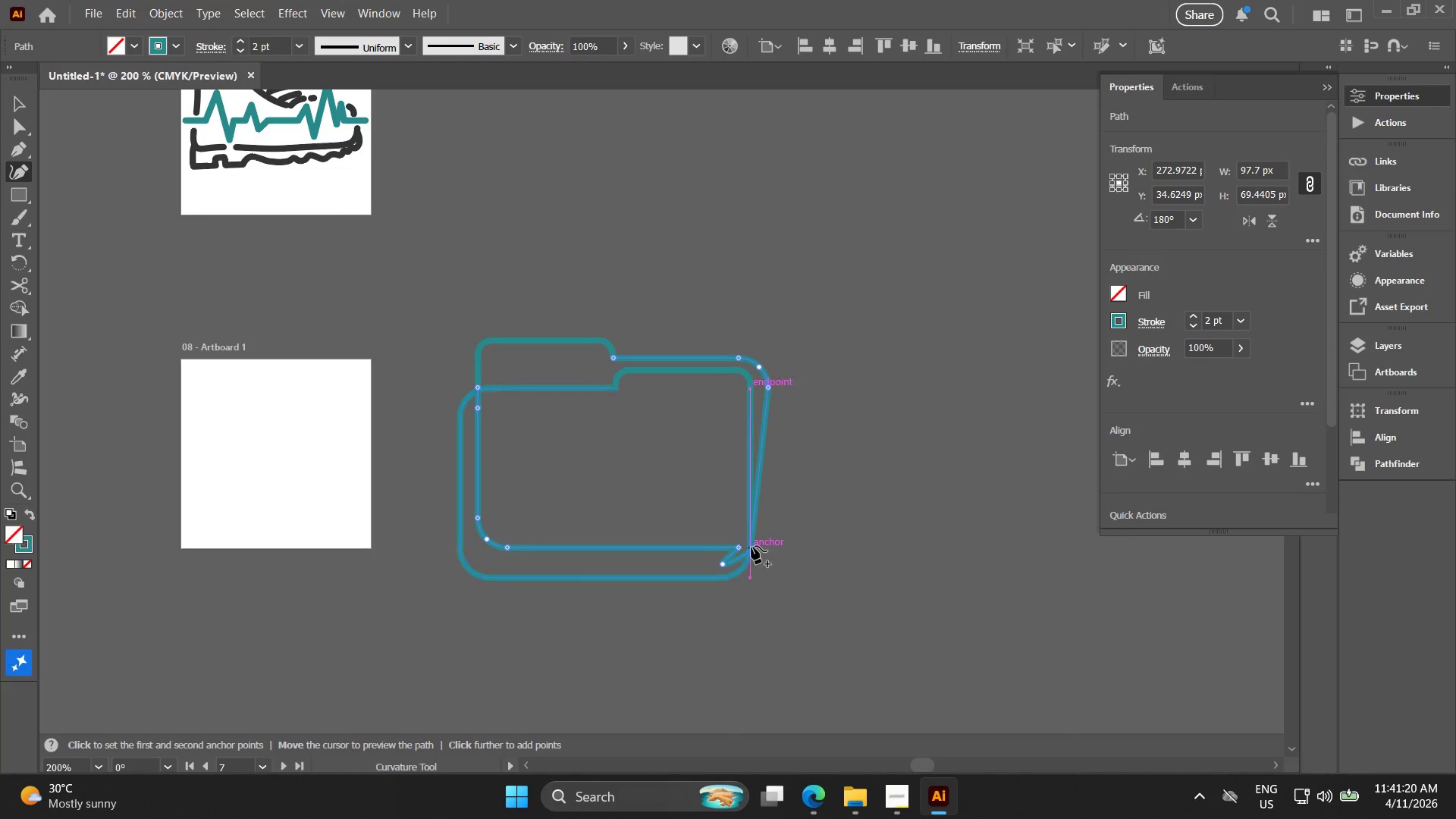 
key(V)
 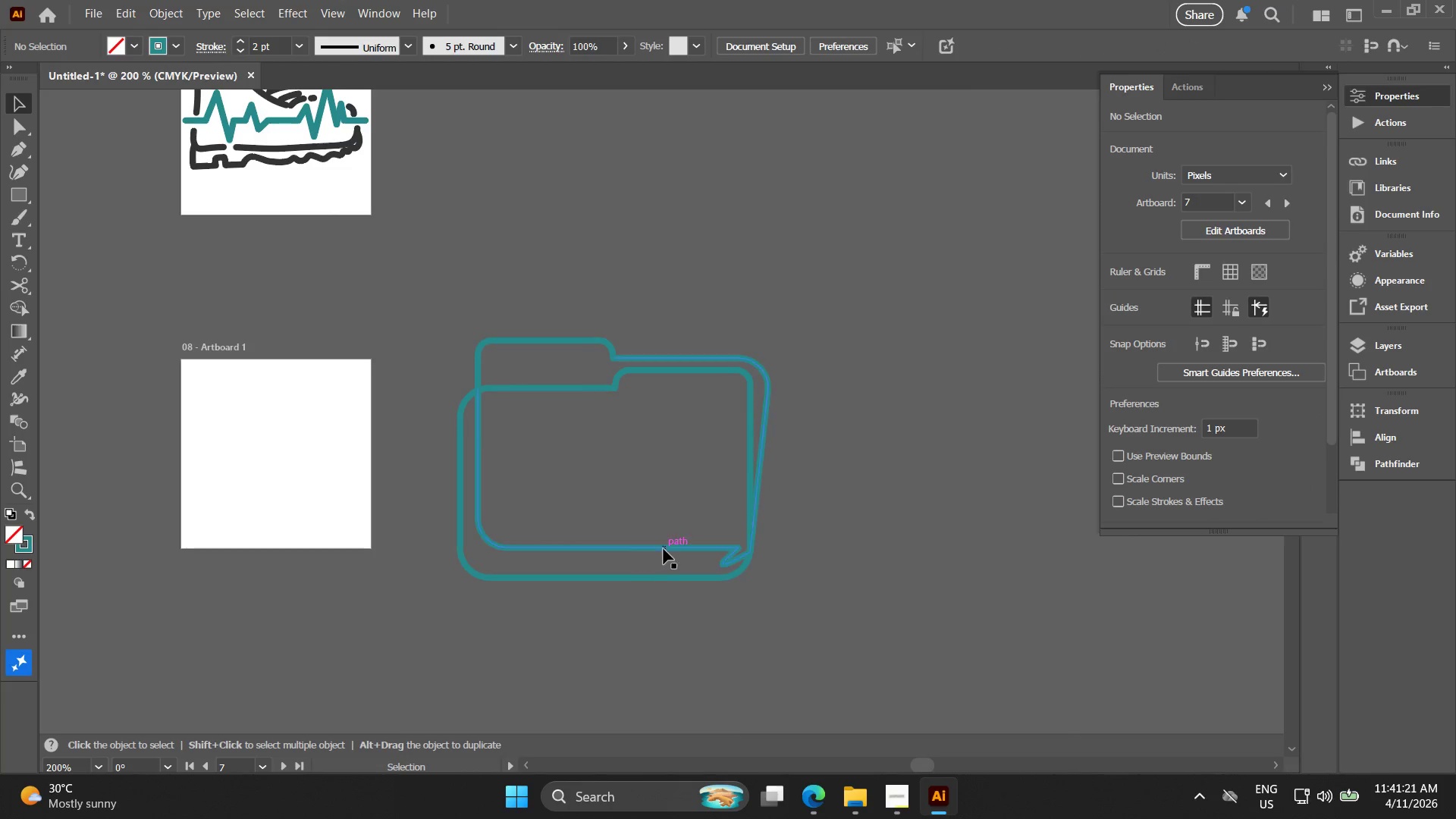 
left_click_drag(start_coordinate=[662, 535], to_coordinate=[745, 608])
 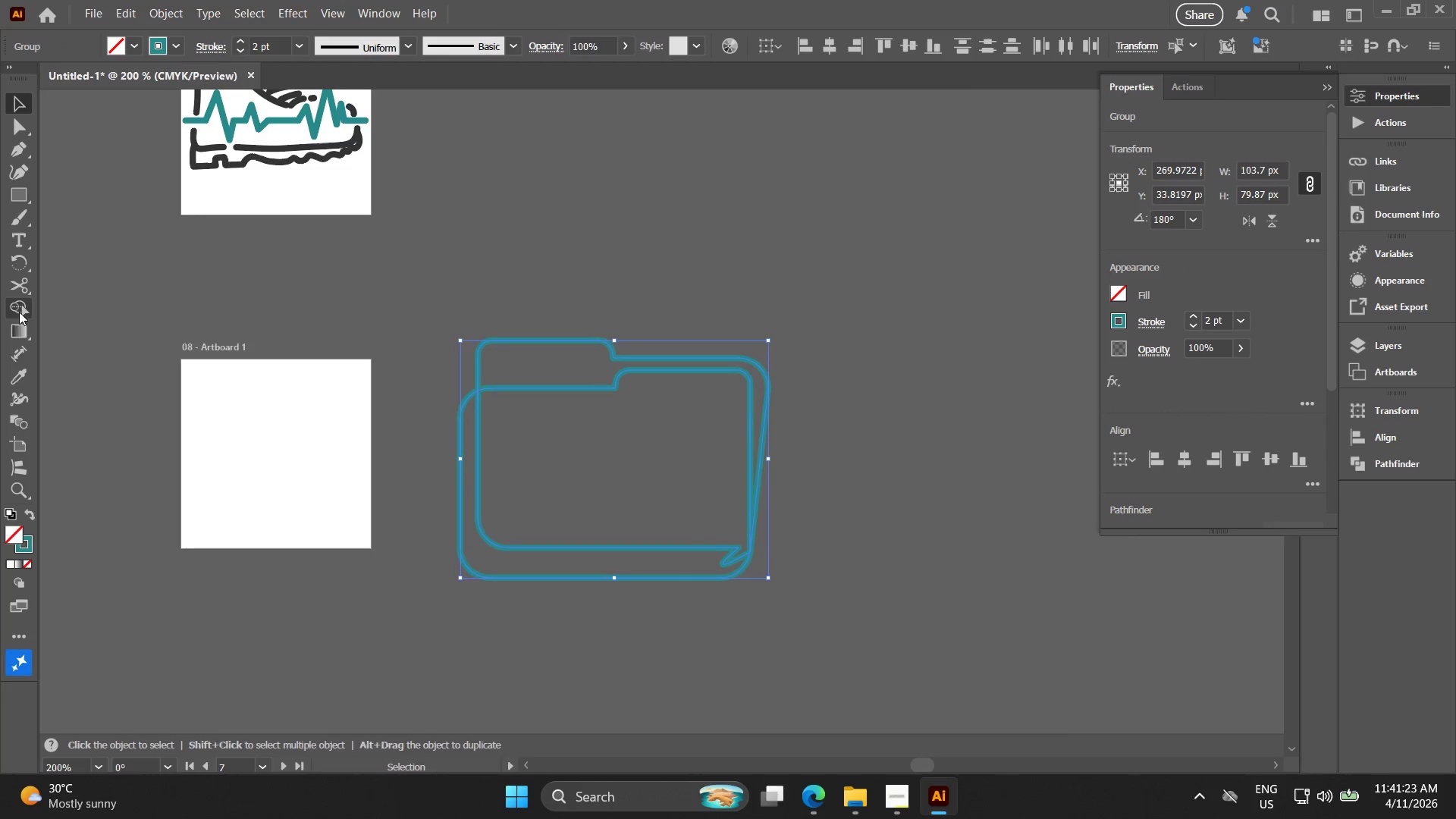 
hold_key(key=AltLeft, duration=1.5)
 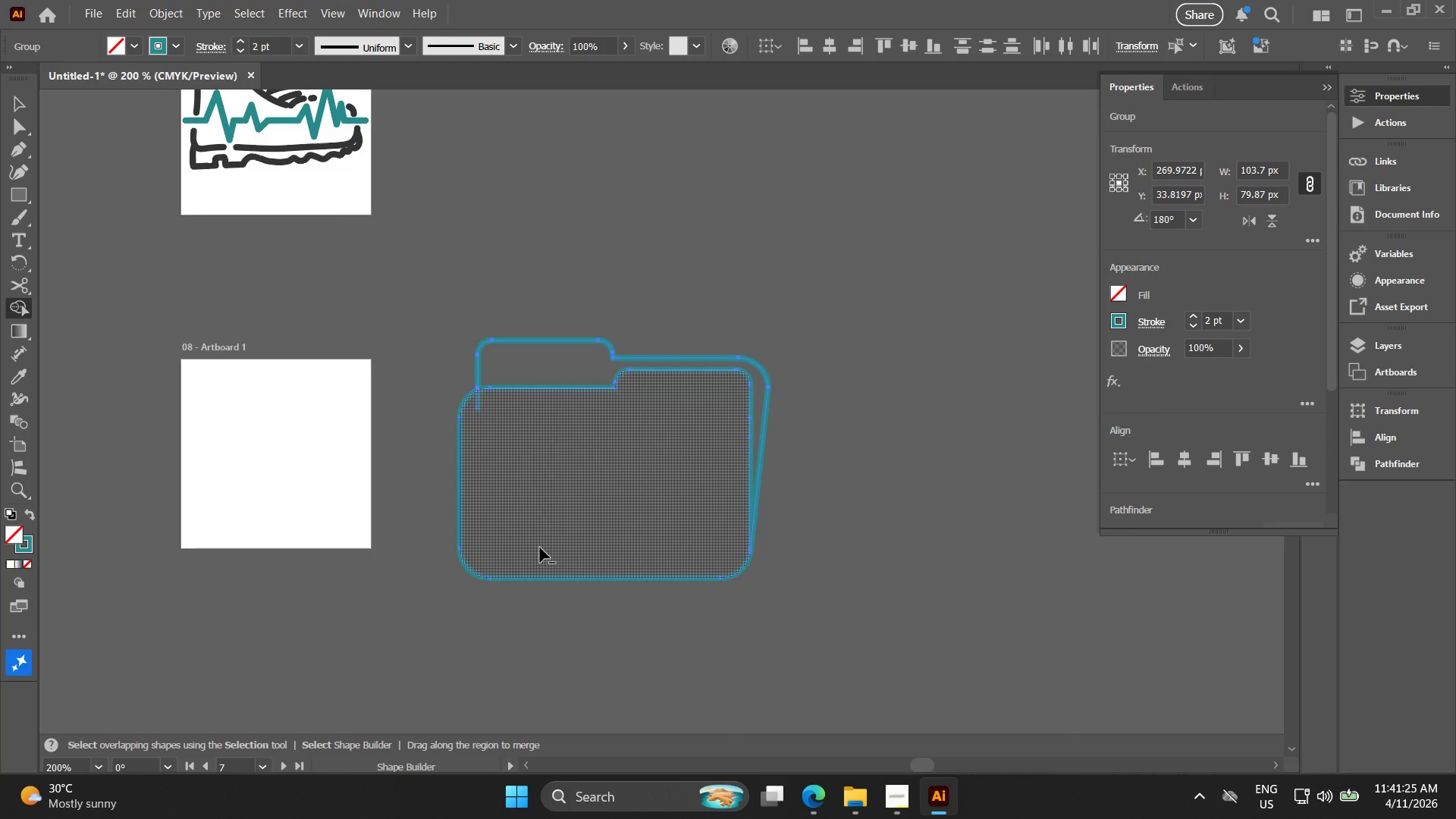 
hold_key(key=AltLeft, duration=1.52)
left_click([541, 546])
 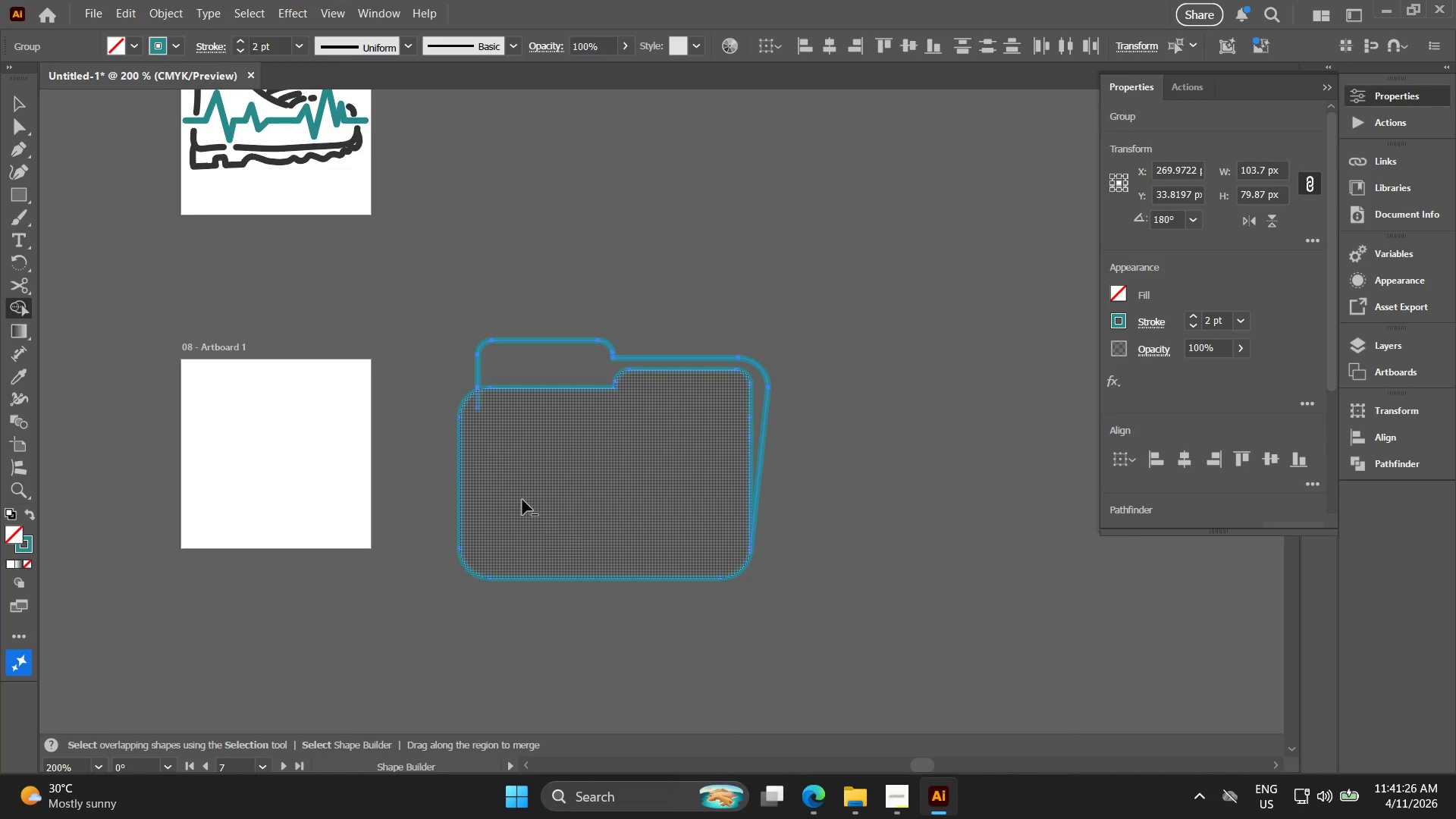 
hold_key(key=AltLeft, duration=0.98)
left_click([478, 405])
 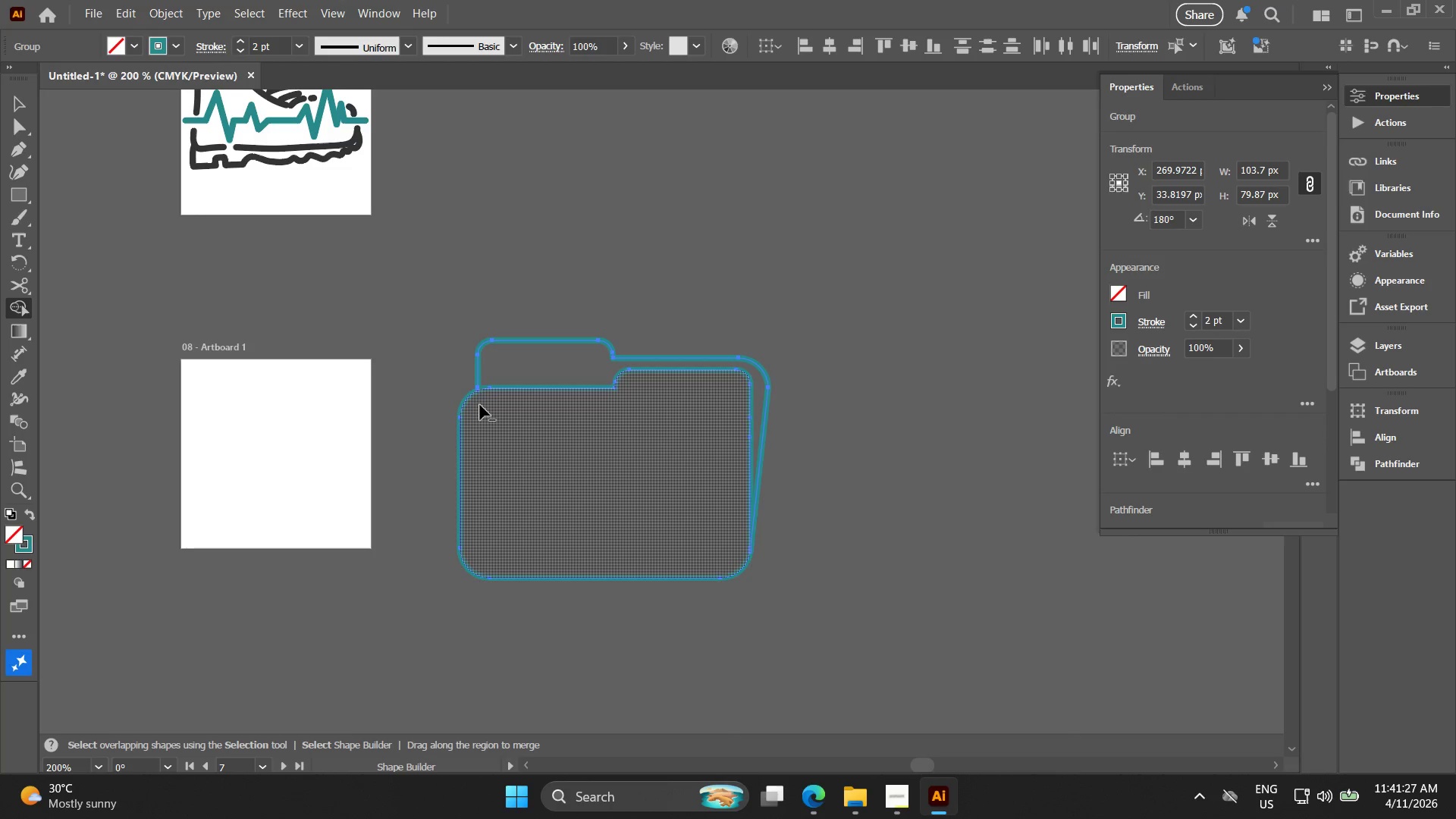 
hold_key(key=AltLeft, duration=0.47)
 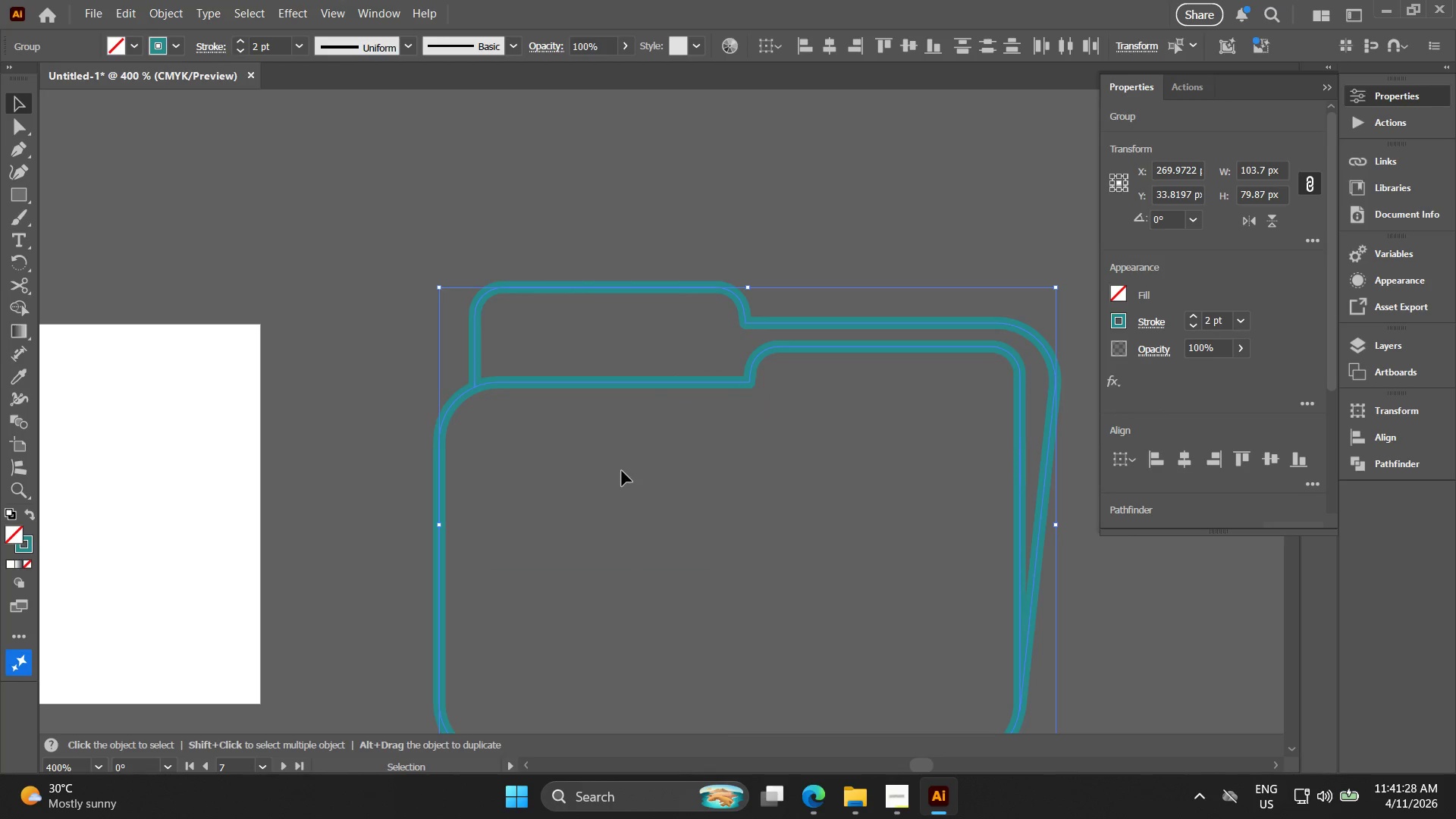 
key(V)
 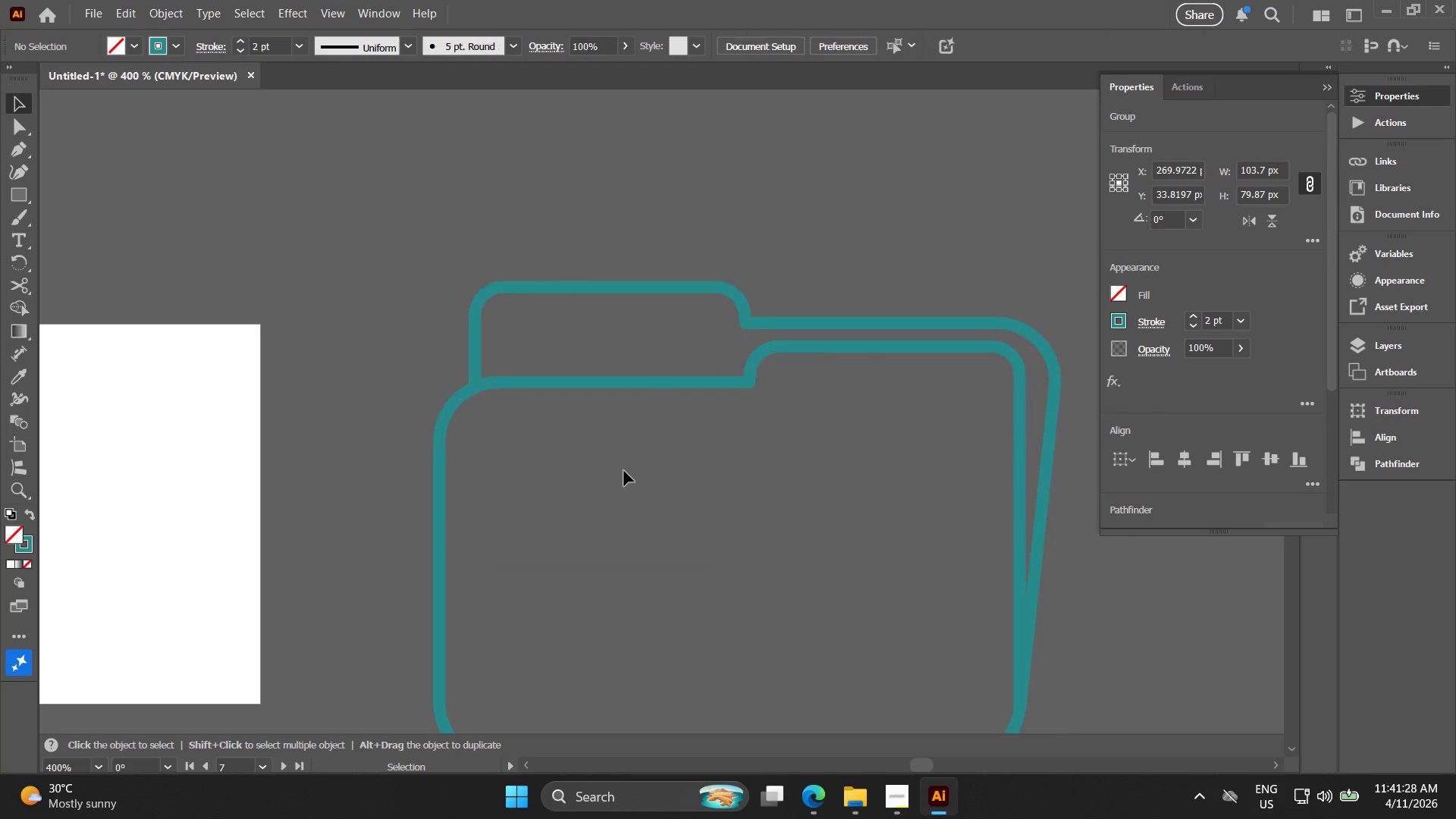 
scroll: coordinate [481, 394], scroll_direction: up, amount: 2.0
 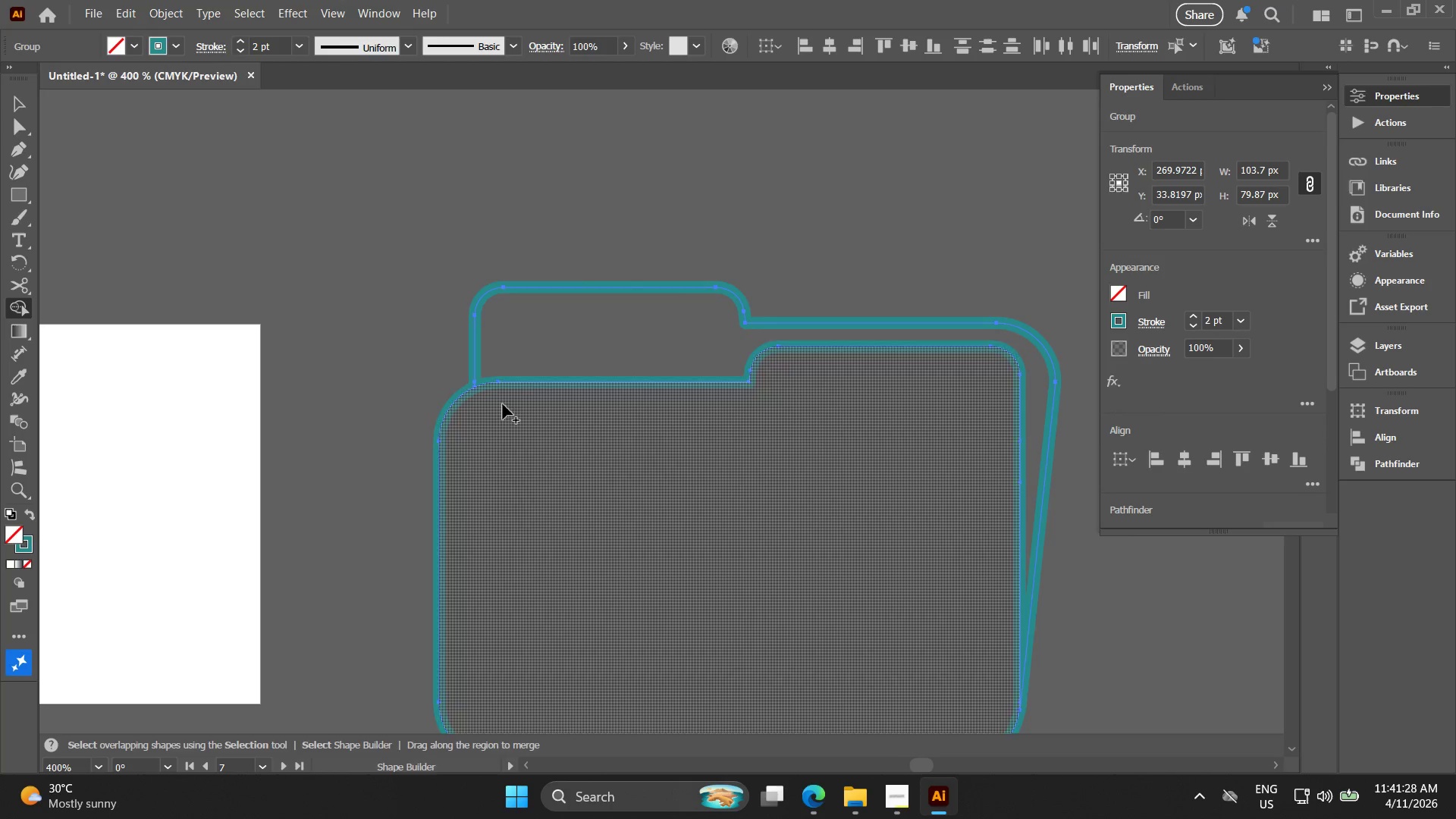 
hold_key(key=Space, duration=0.42)
 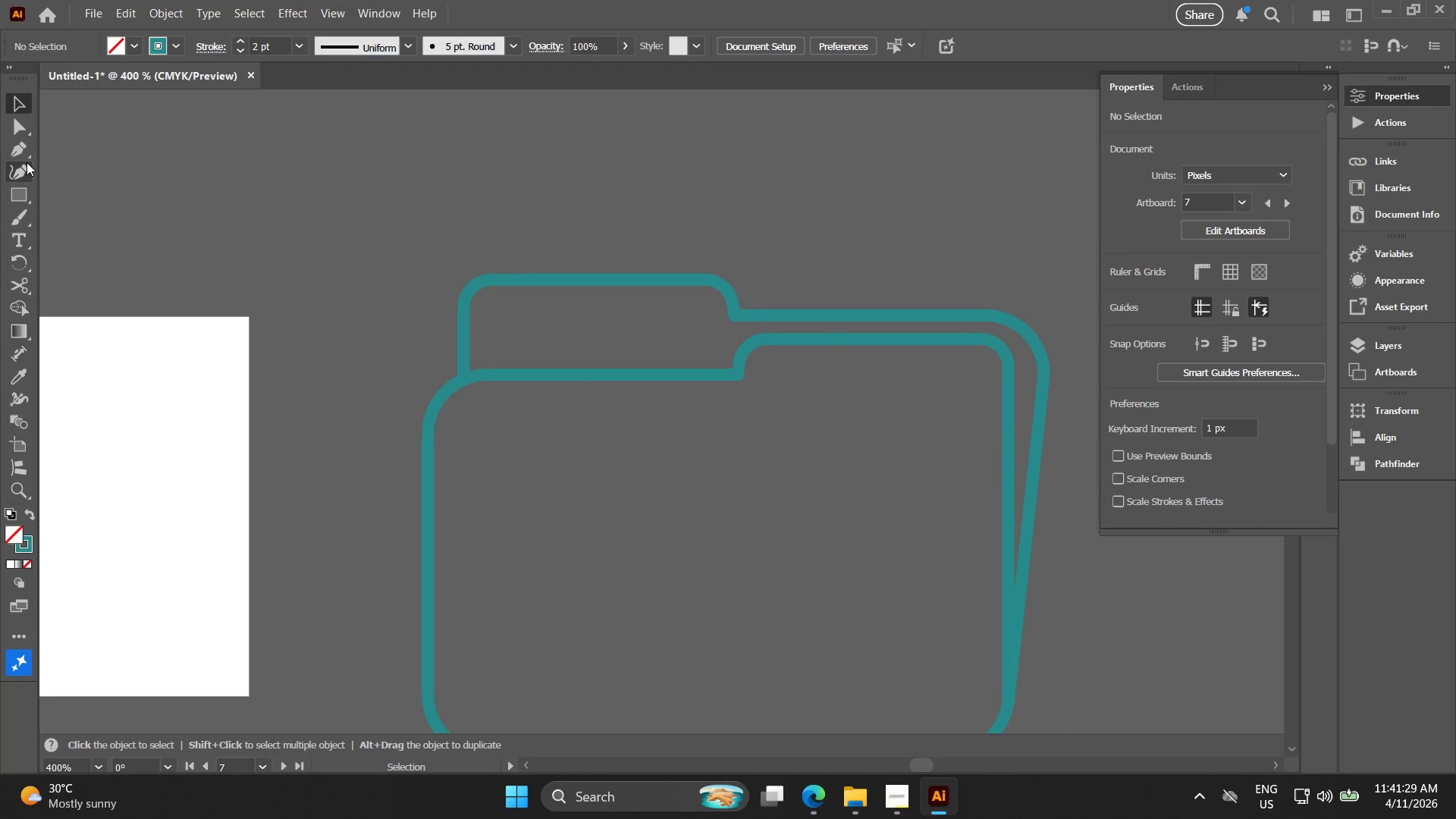 
left_click_drag(start_coordinate=[663, 482], to_coordinate=[651, 474])
 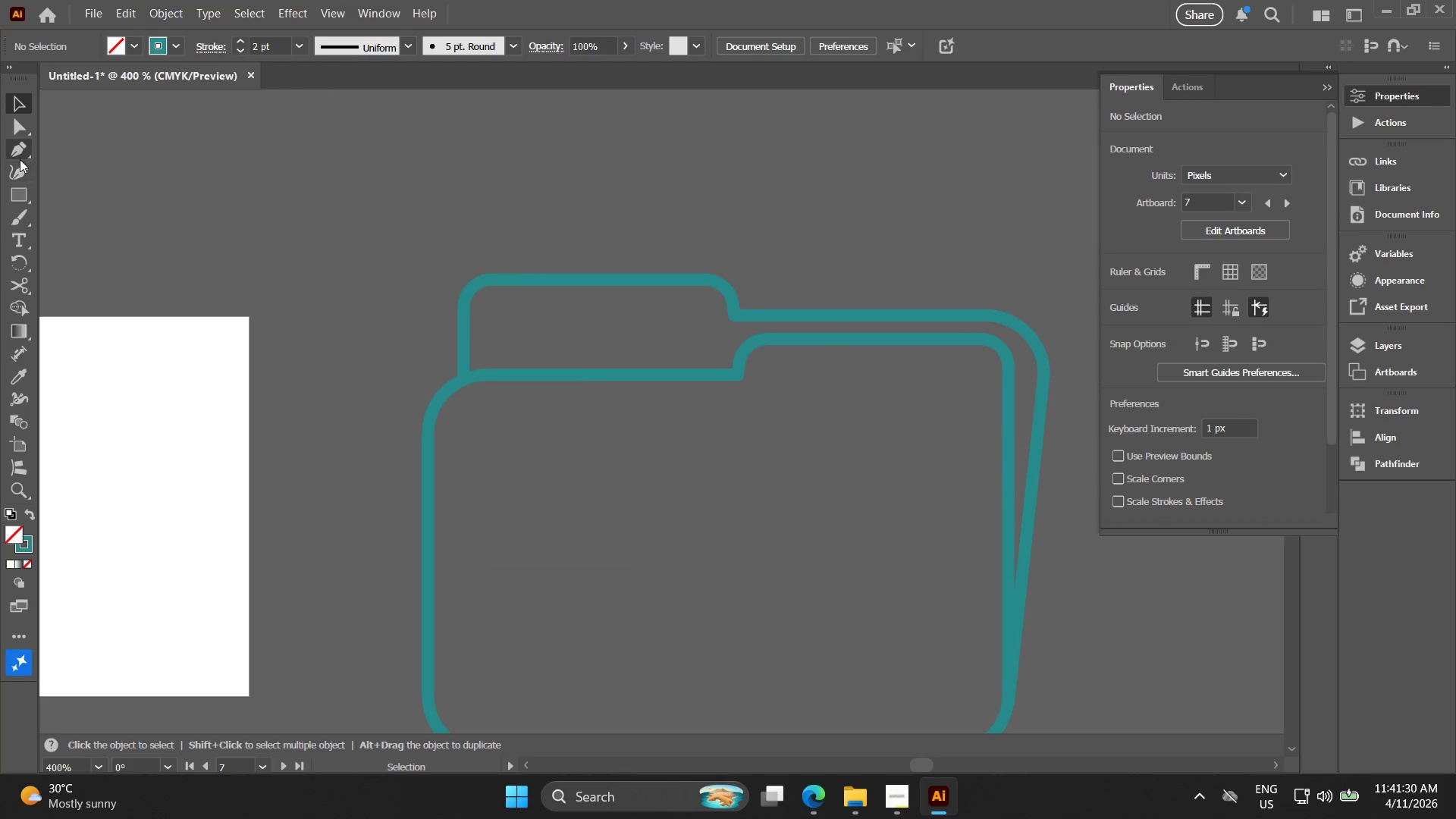 
left_click([20, 156])
 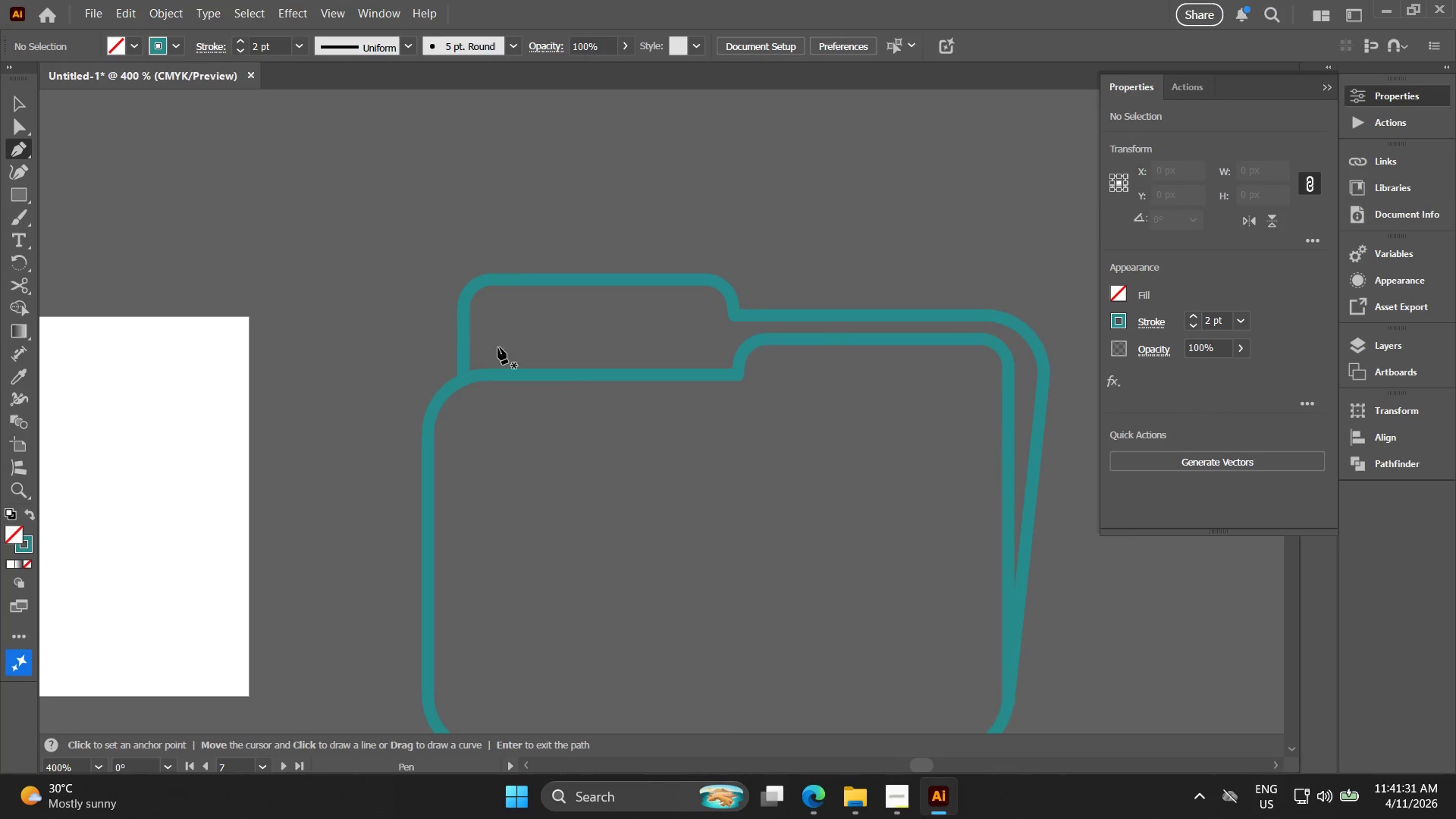 
key(Alt+AltLeft)
 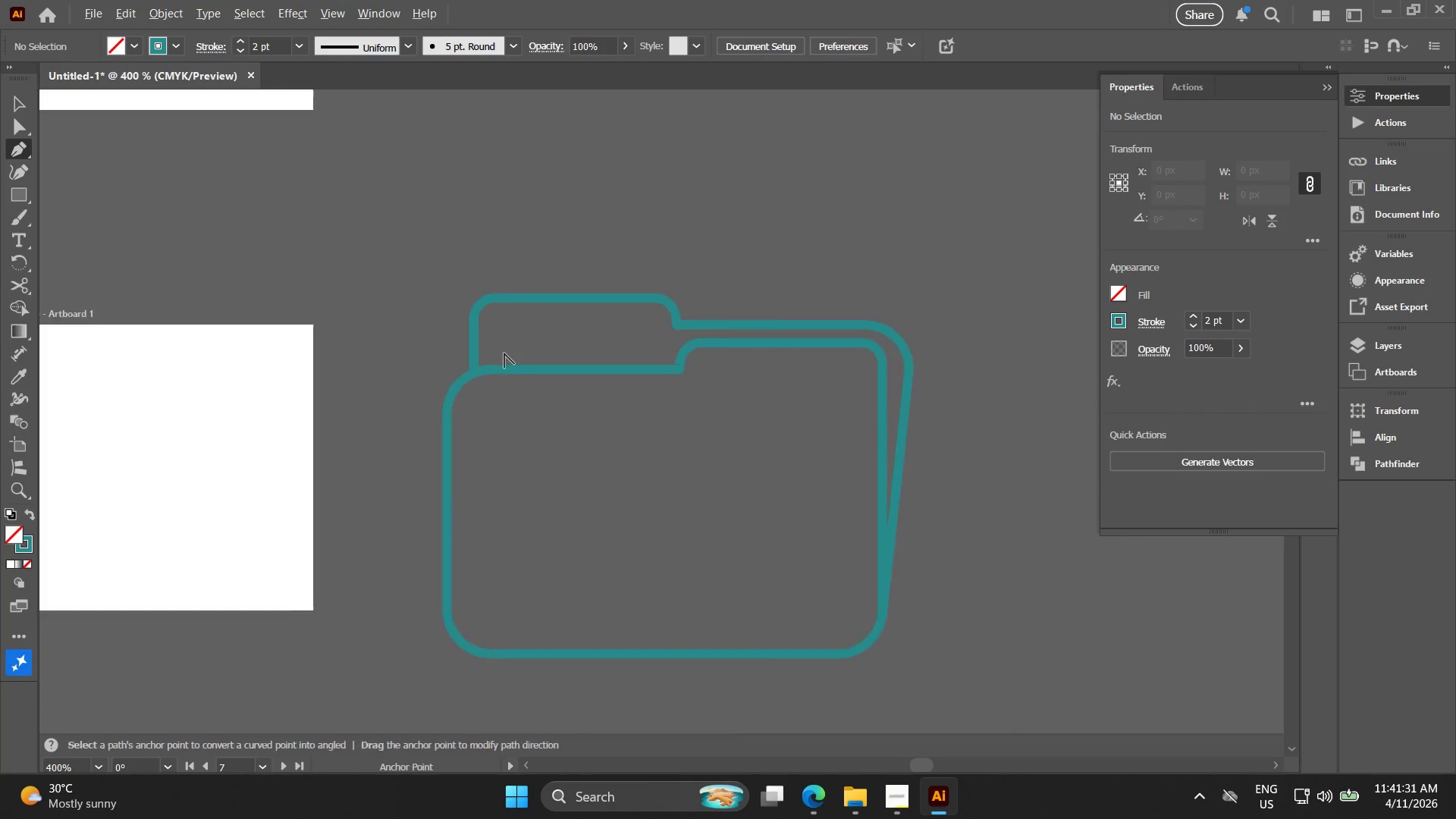 
scroll: coordinate [504, 353], scroll_direction: down, amount: 1.0
 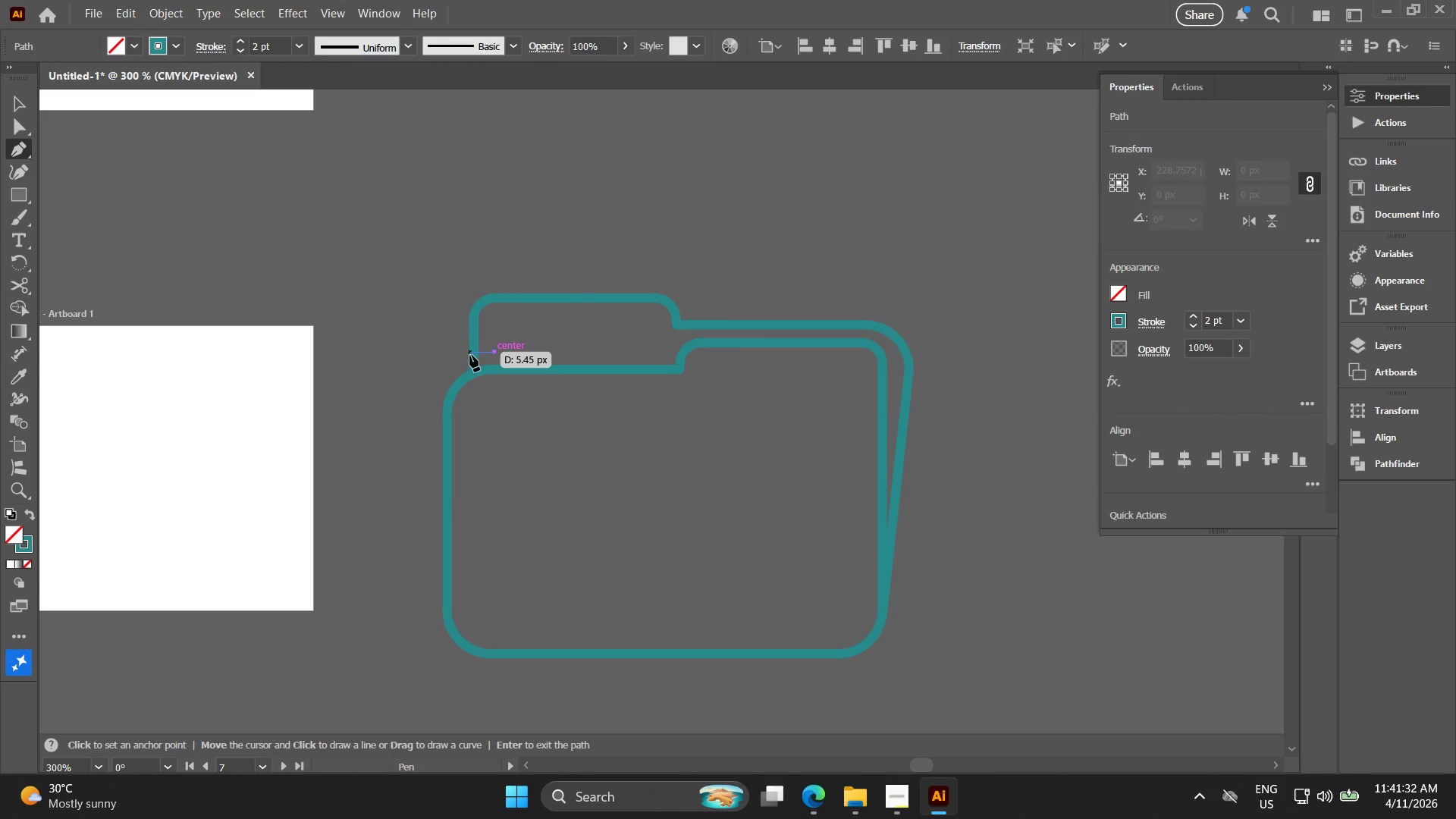 
left_click([453, 355])
 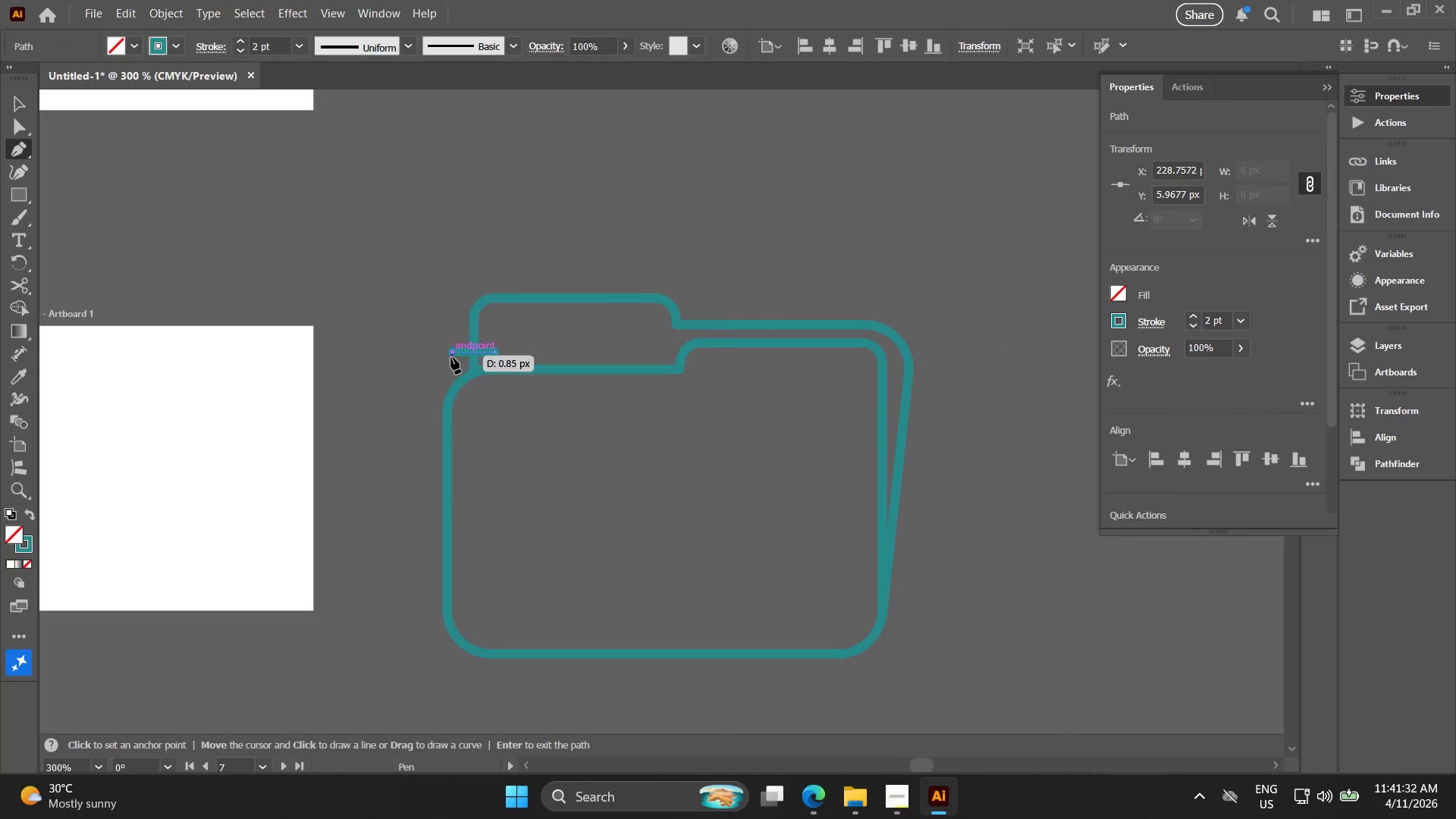 
key(V)
 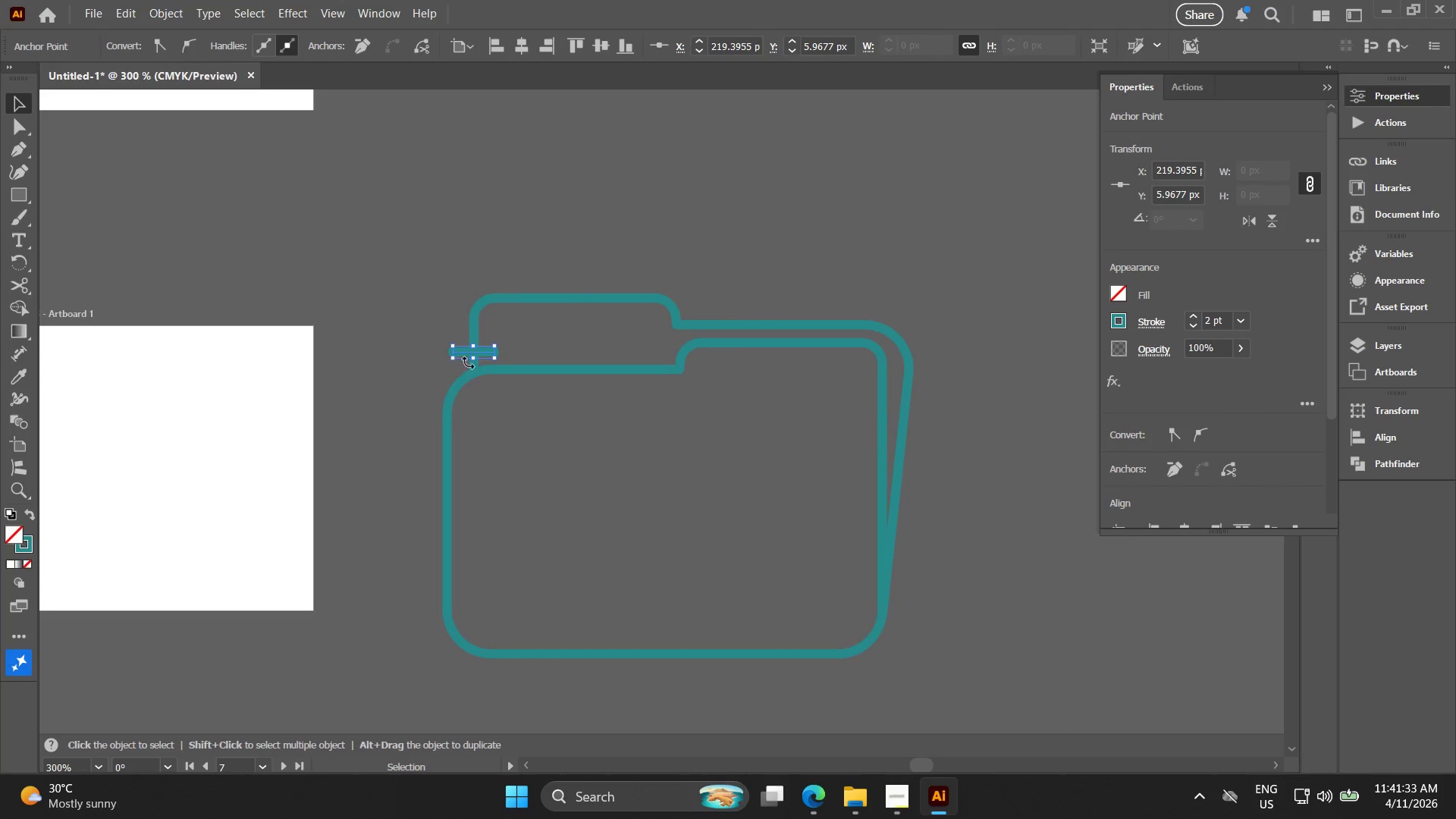 
key(Alt+AltLeft)
 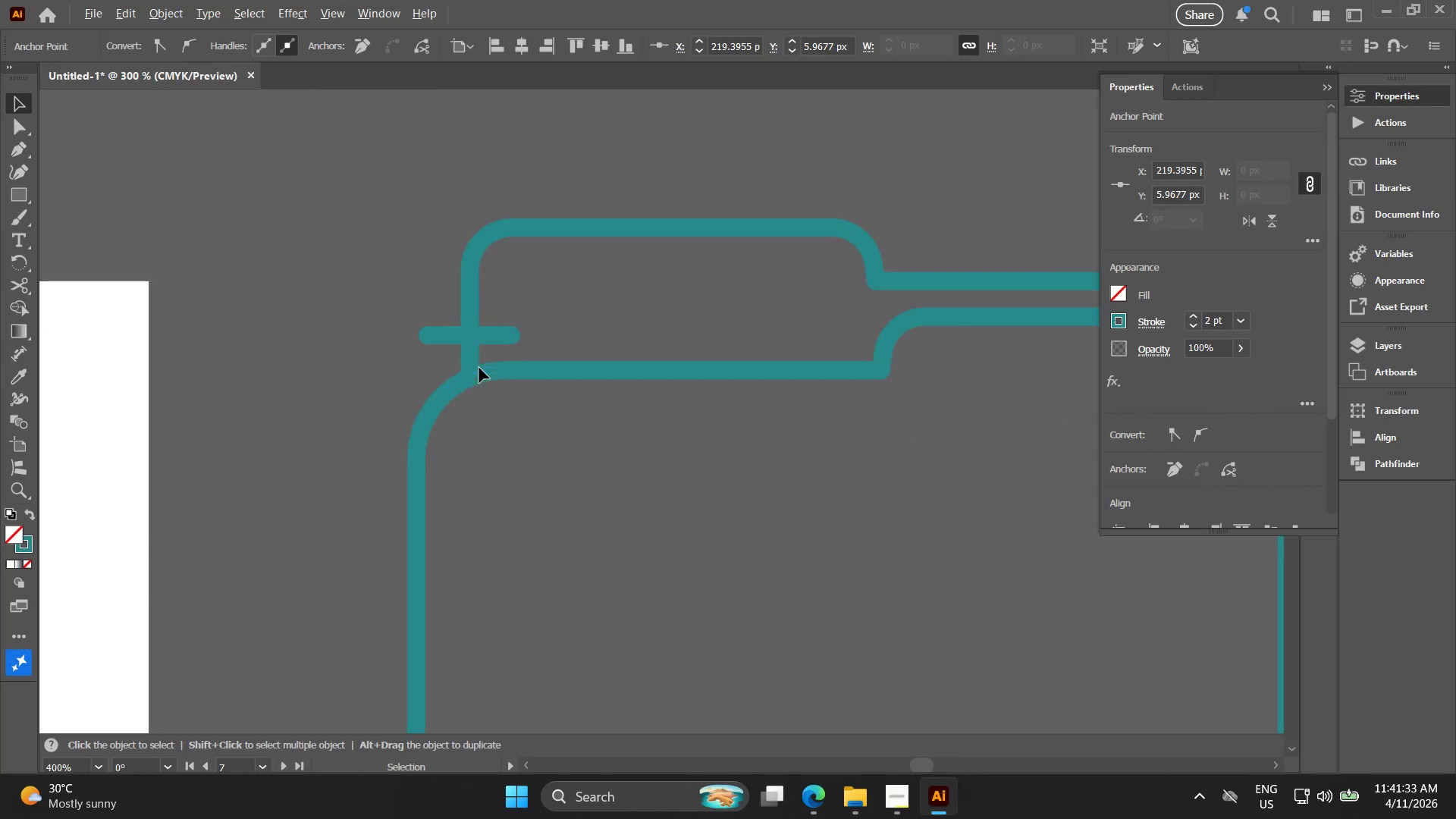 
scroll: coordinate [478, 369], scroll_direction: up, amount: 2.0
 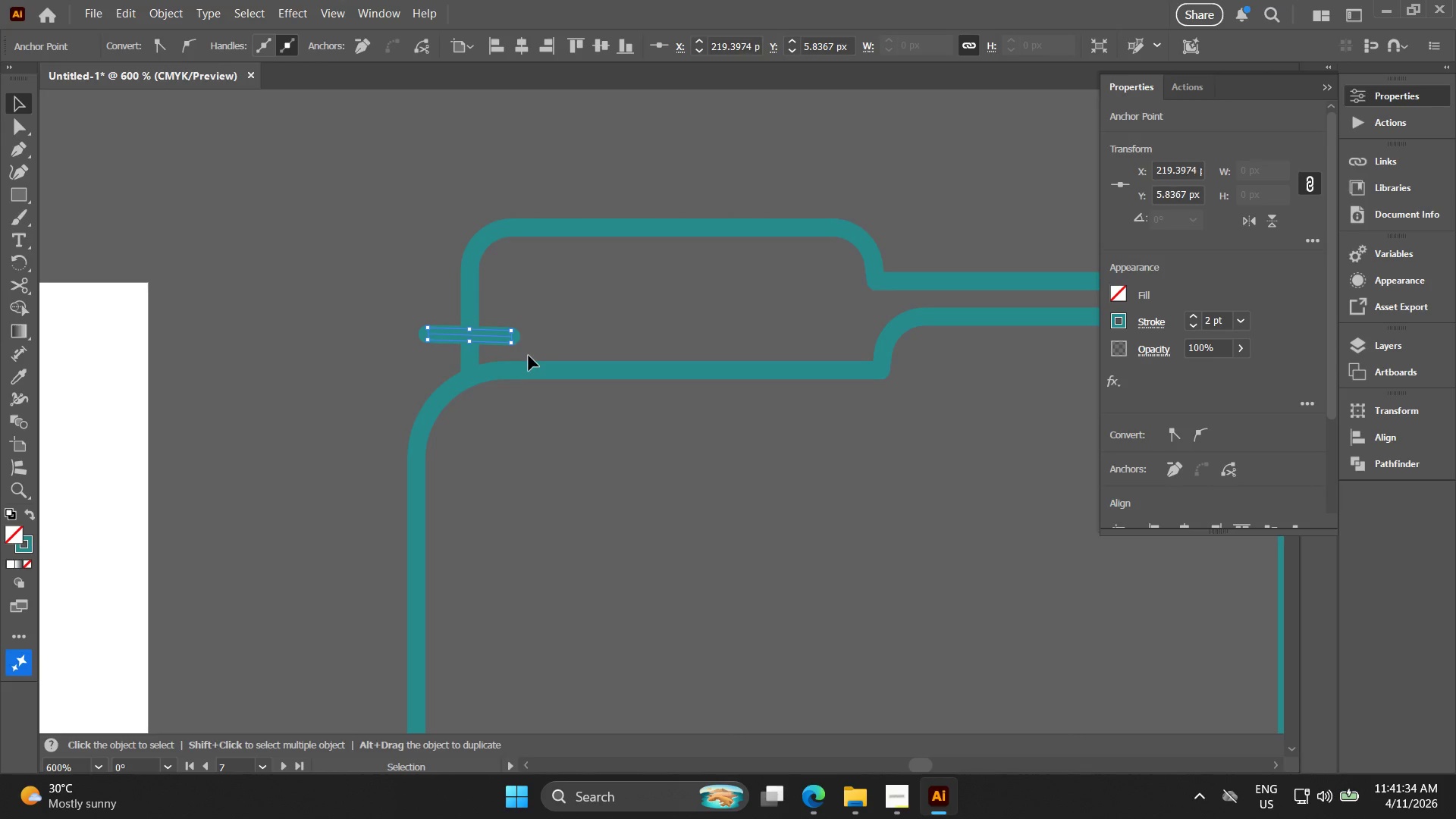 
key(Control+ControlLeft)
 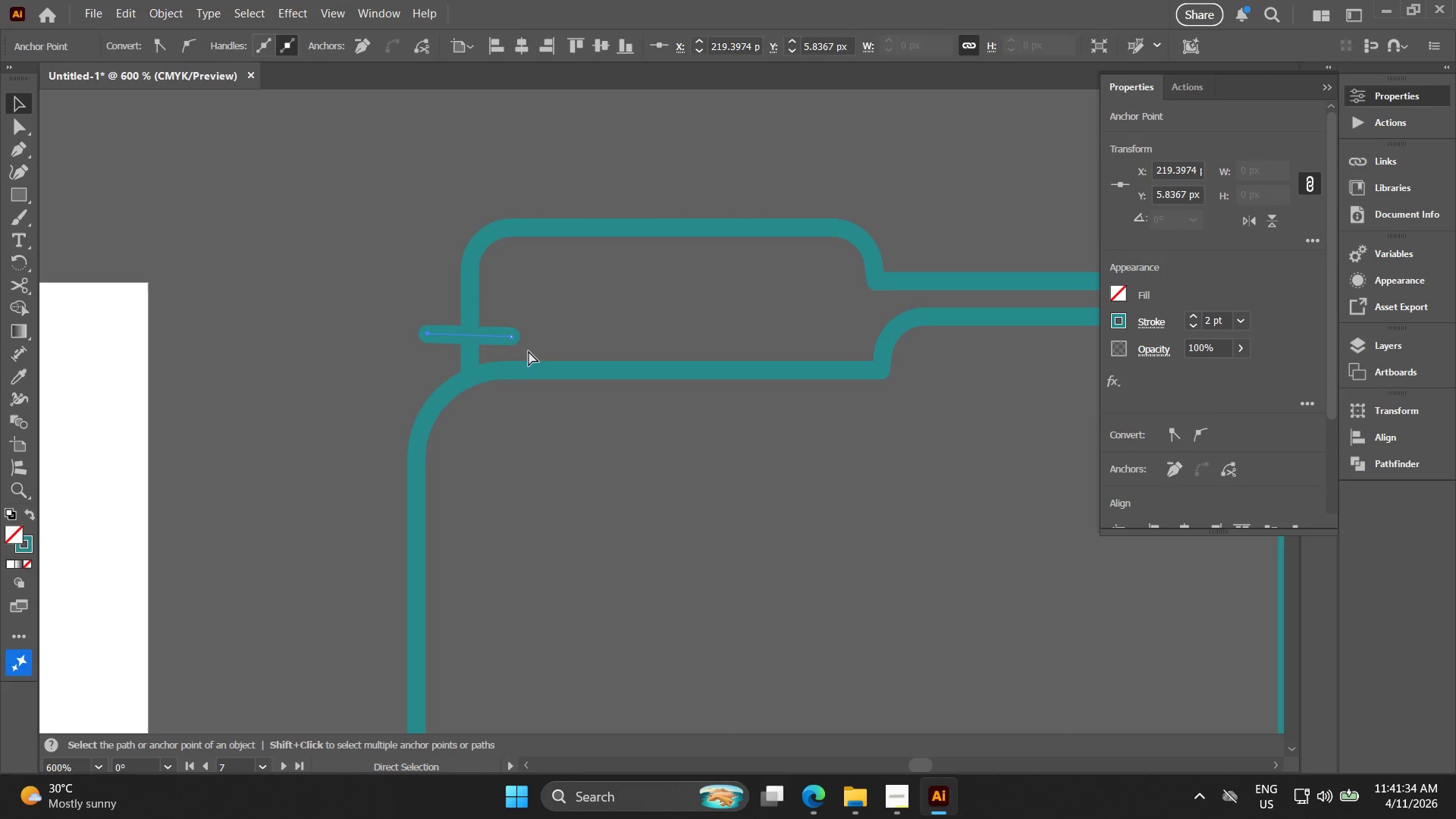 
key(Control+Z)
 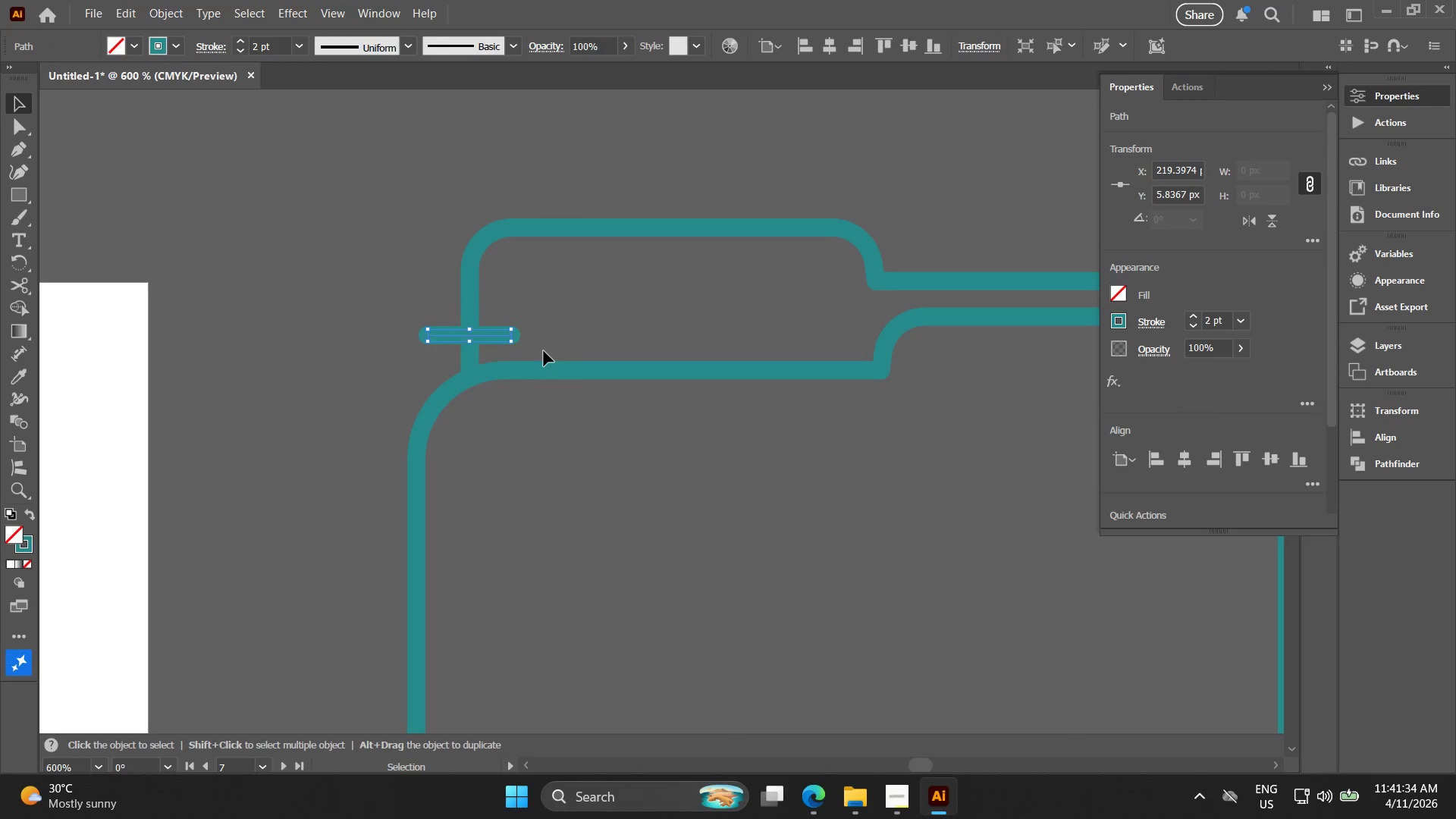 
left_click_drag(start_coordinate=[543, 351], to_coordinate=[407, 278])
 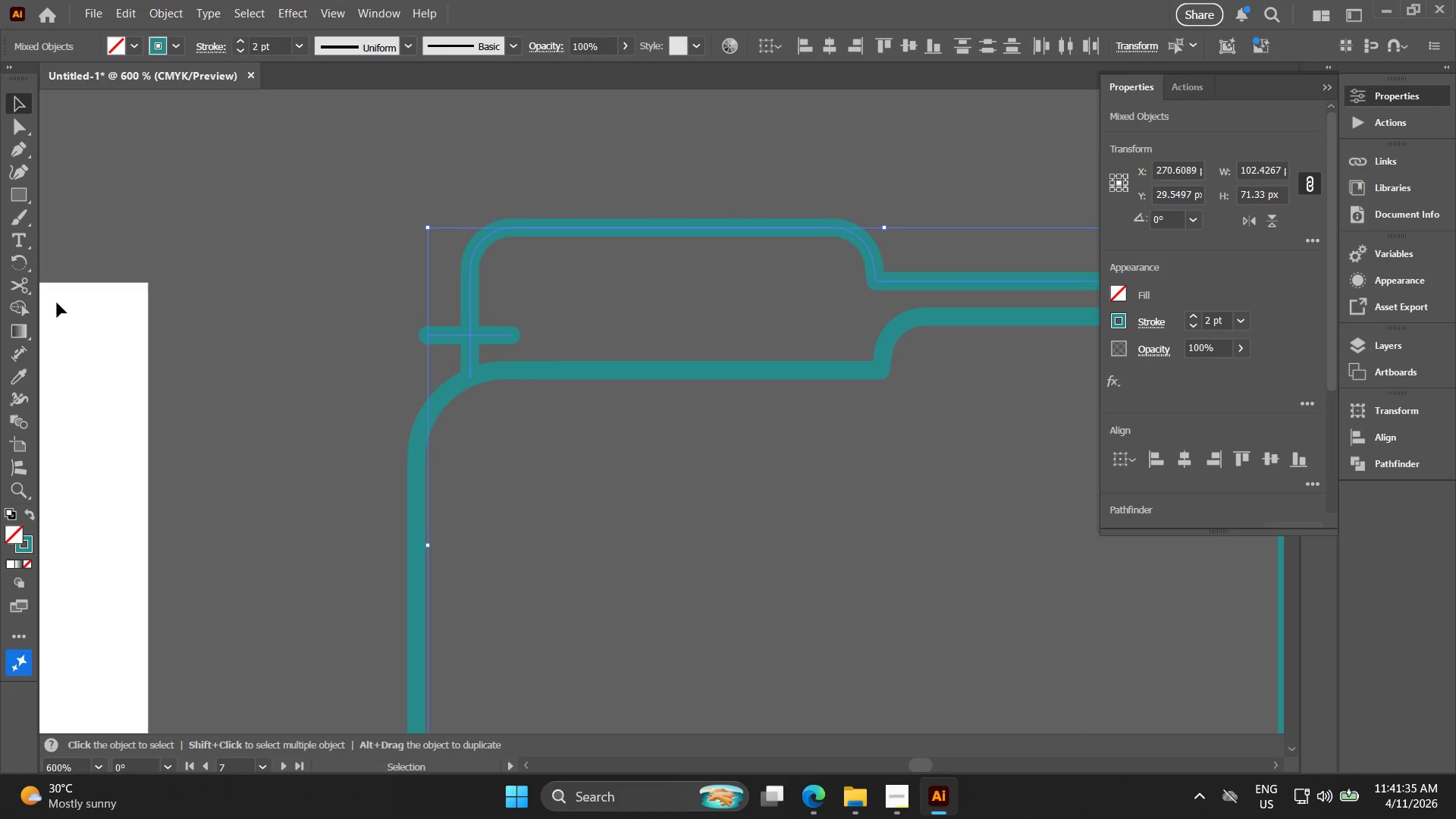 
hold_key(key=AltLeft, duration=1.5)
 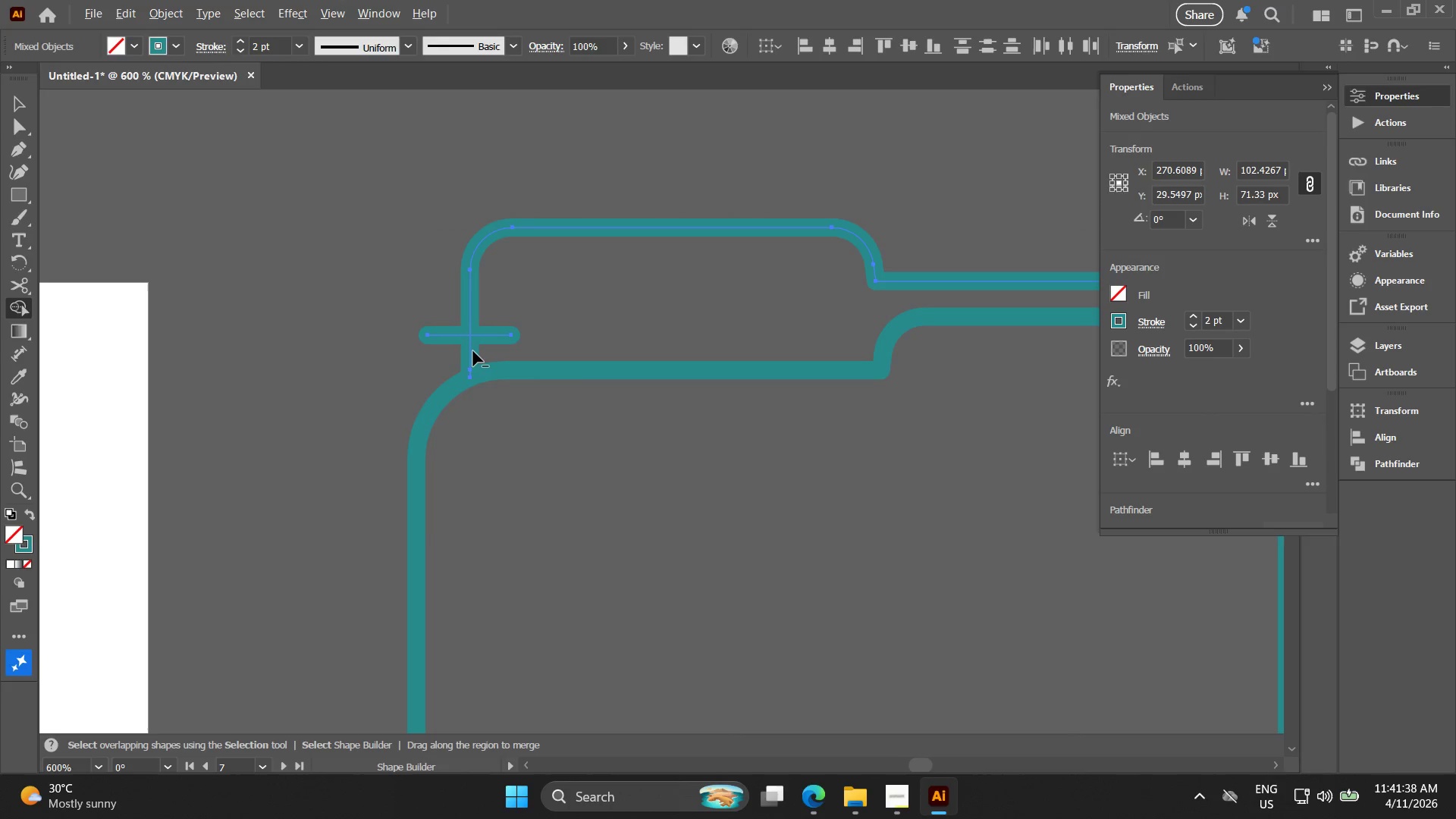 
key(Alt+AltLeft)
 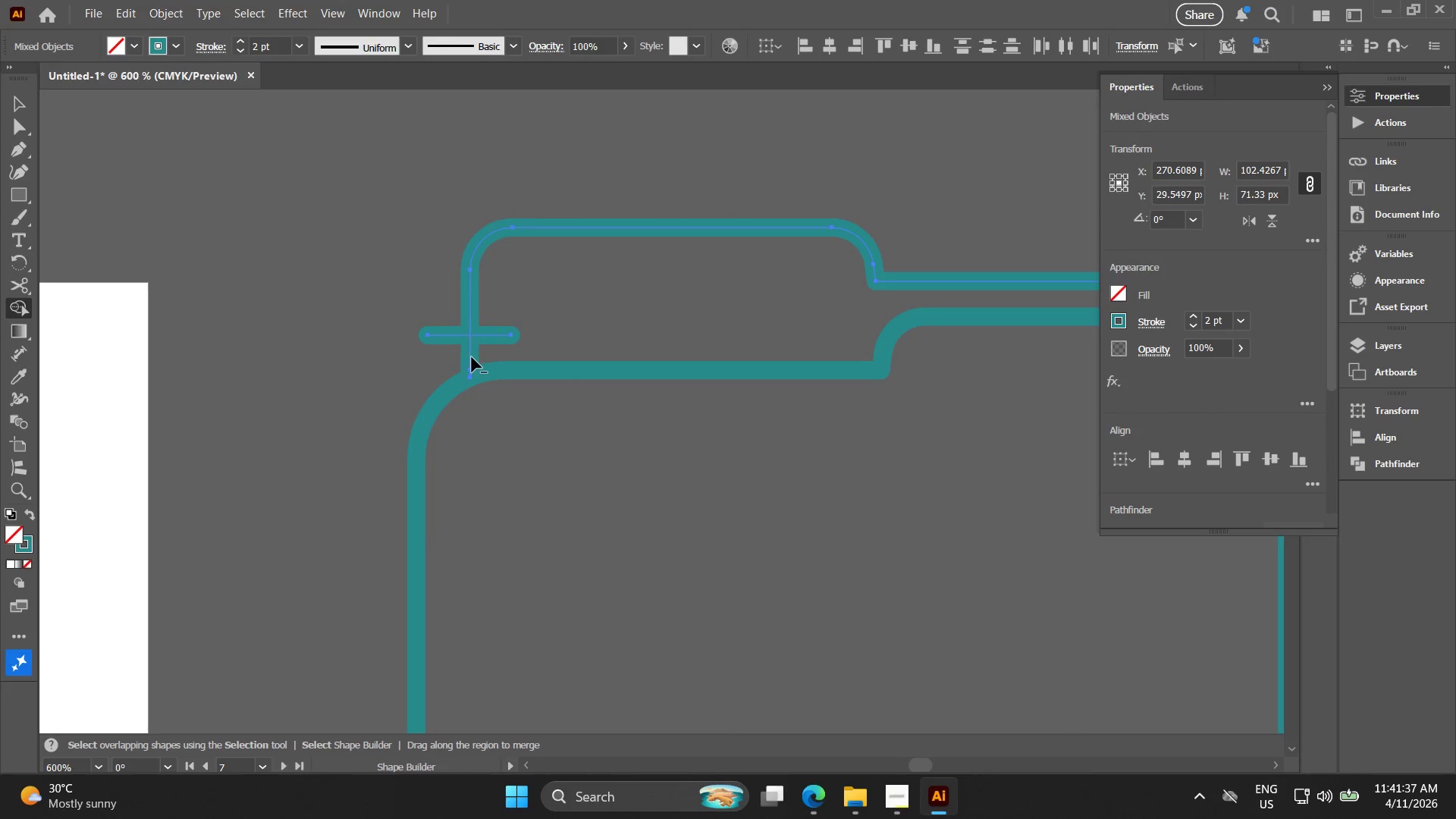 
key(Alt+AltLeft)
 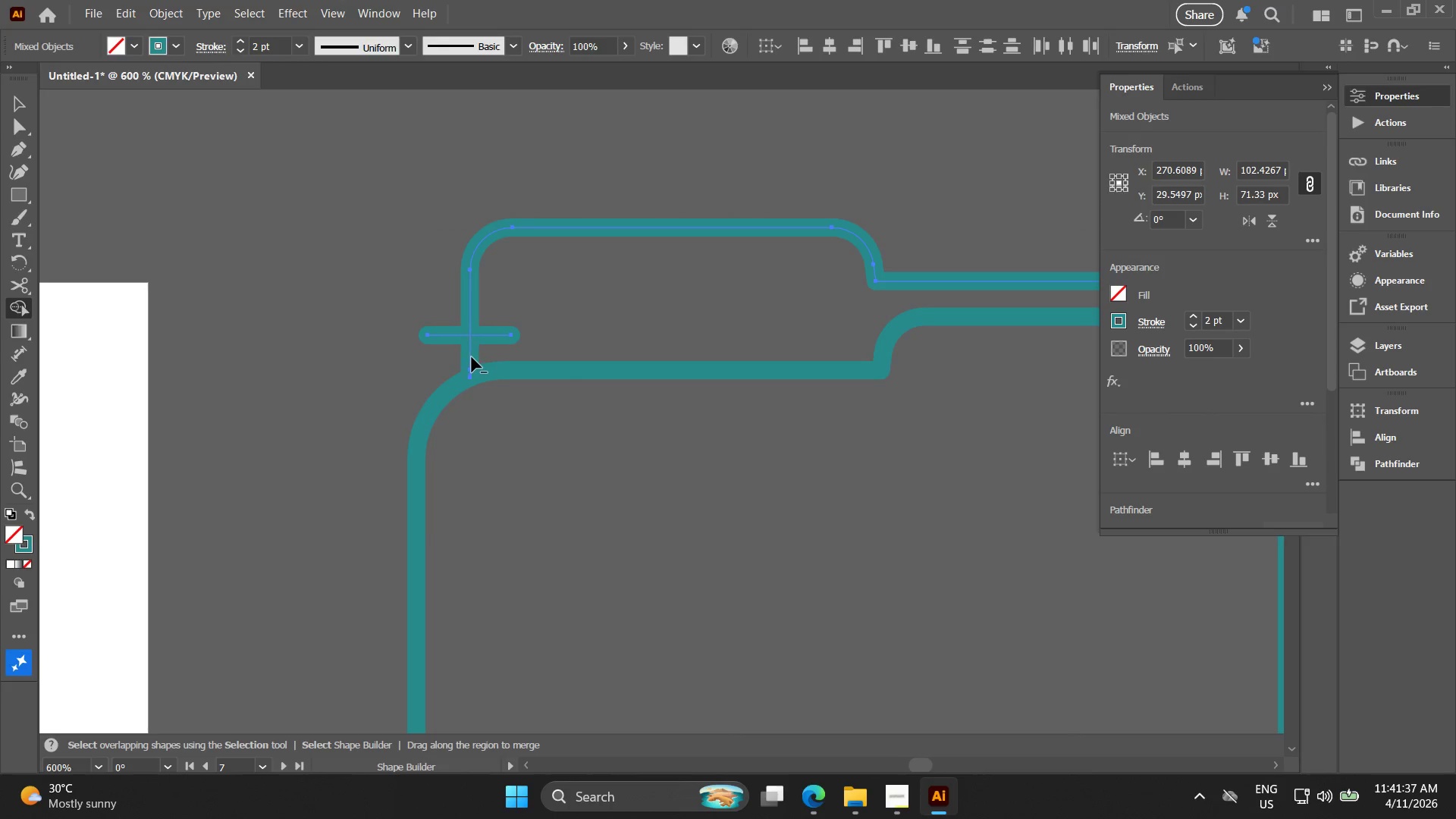 
key(Alt+AltLeft)
 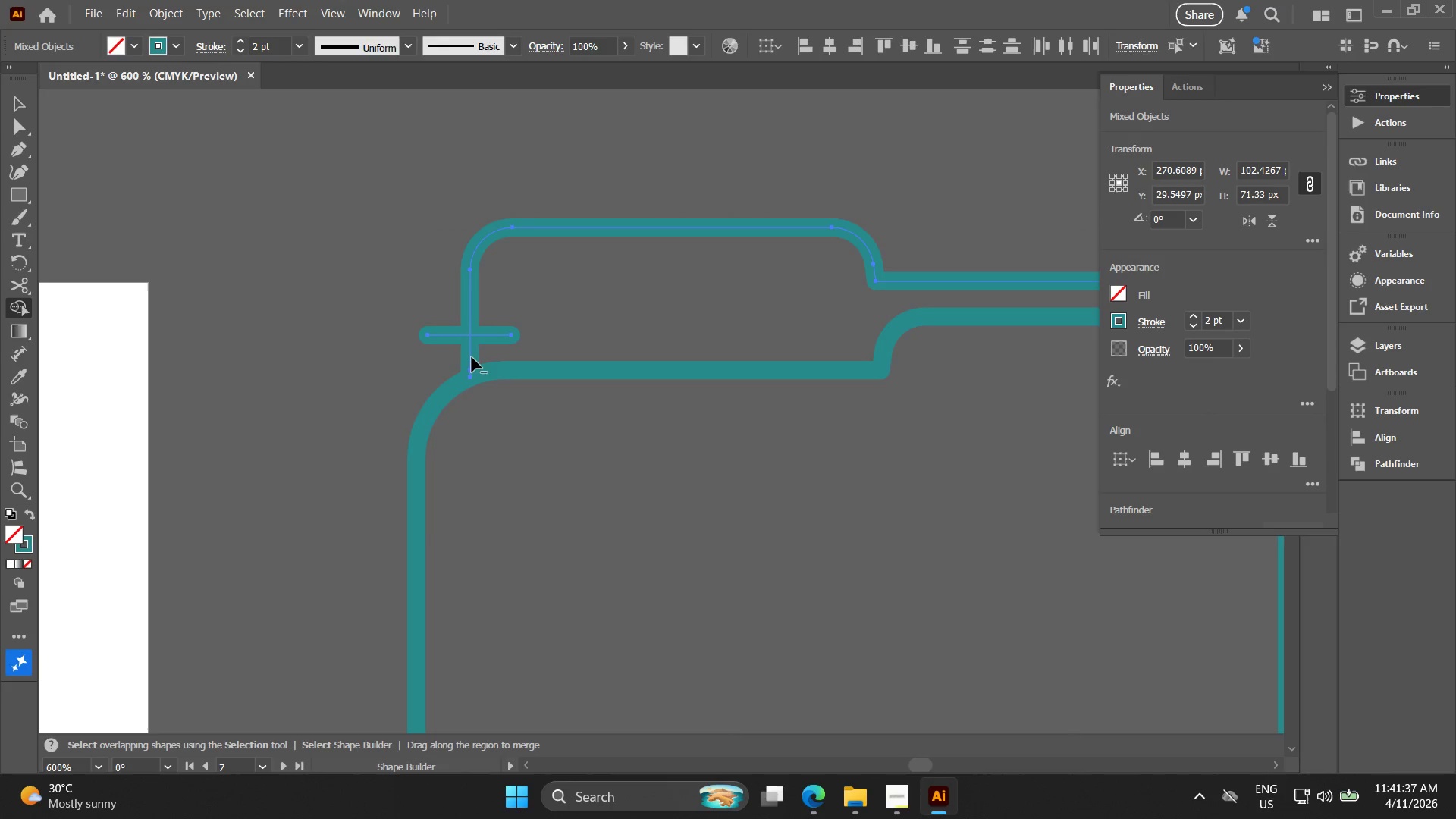 
key(Alt+AltLeft)
 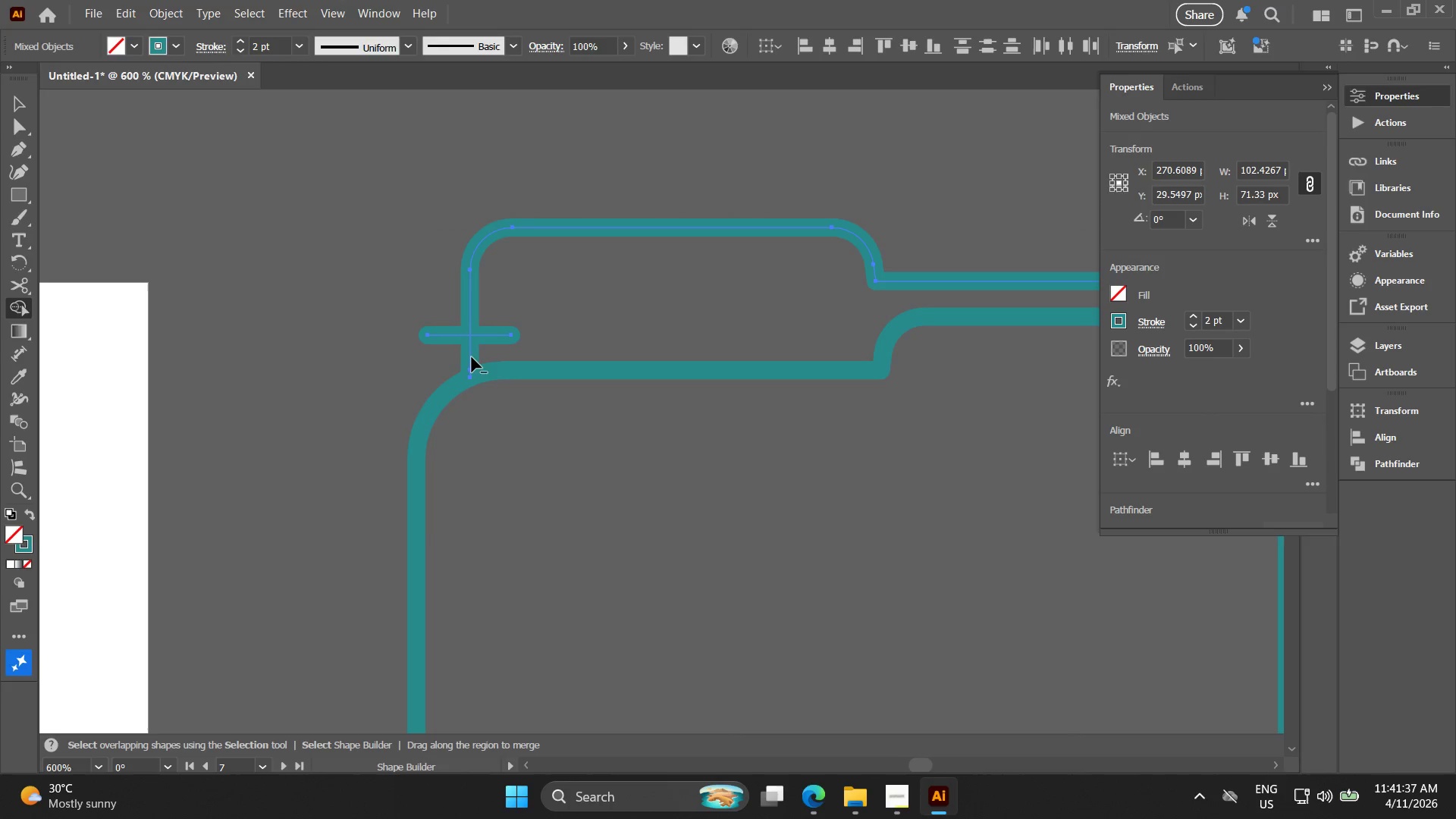 
key(Alt+AltLeft)
 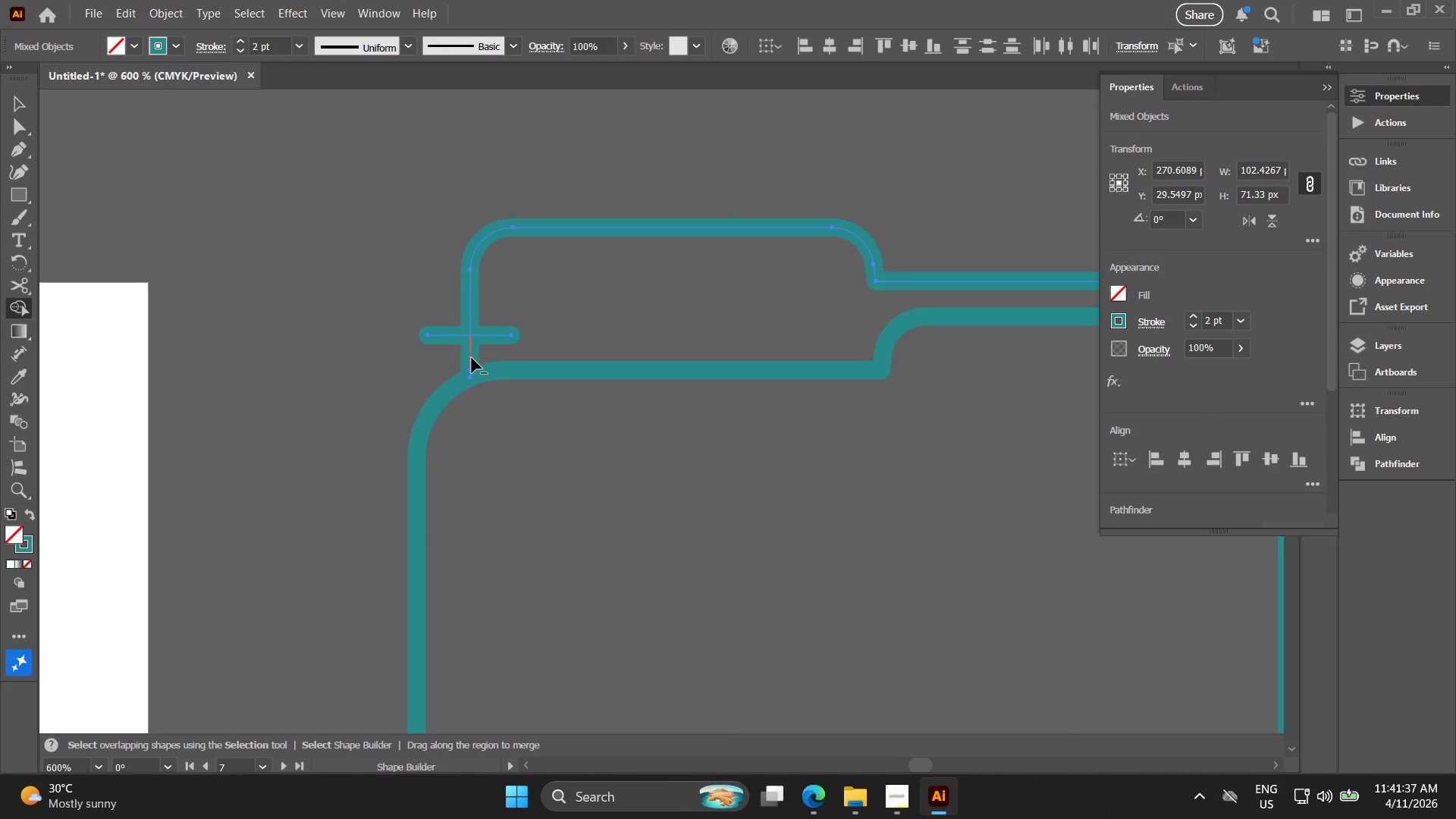 
key(Alt+AltLeft)
 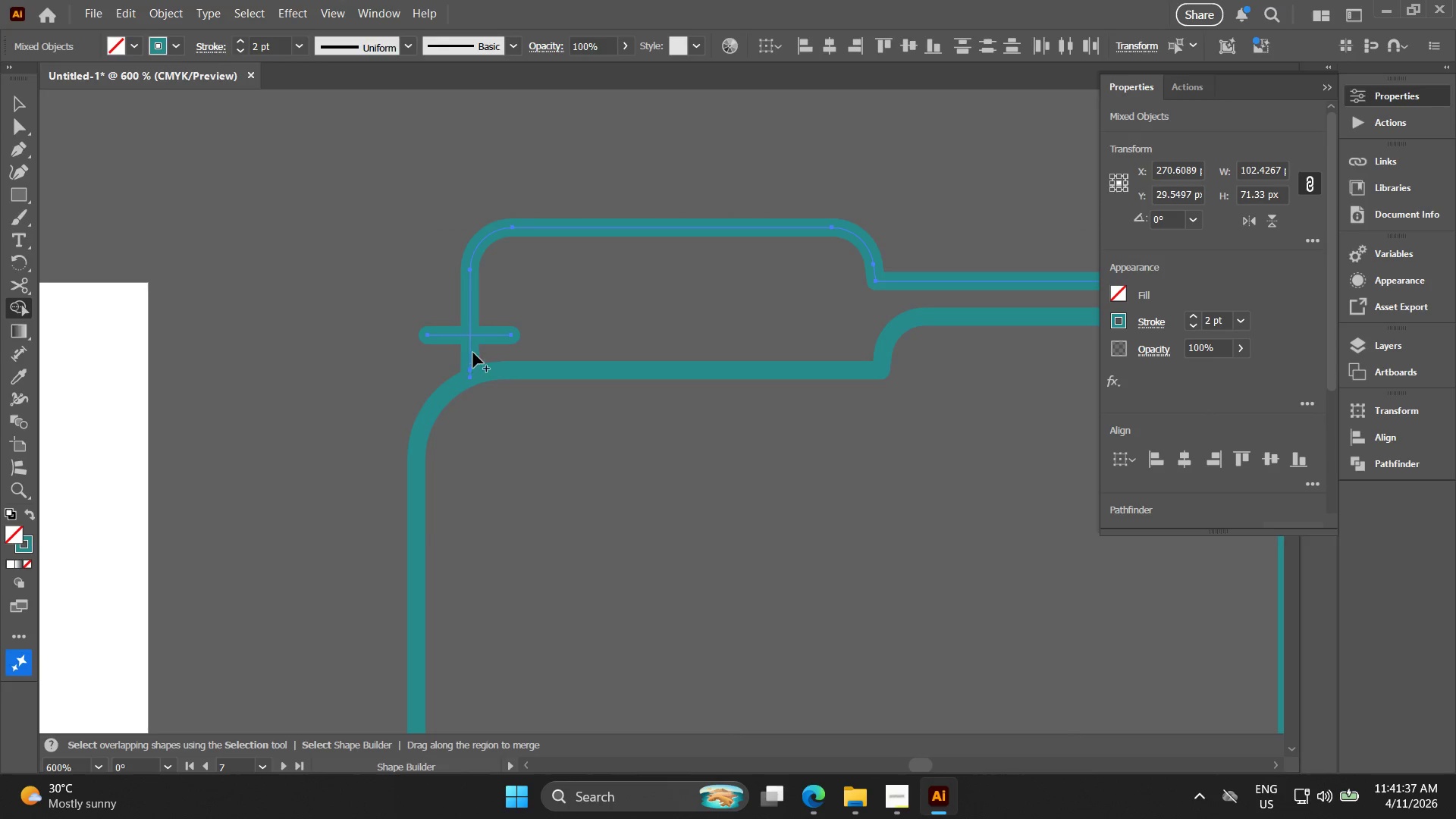 
hold_key(key=AltLeft, duration=1.05)
left_click([471, 351])
 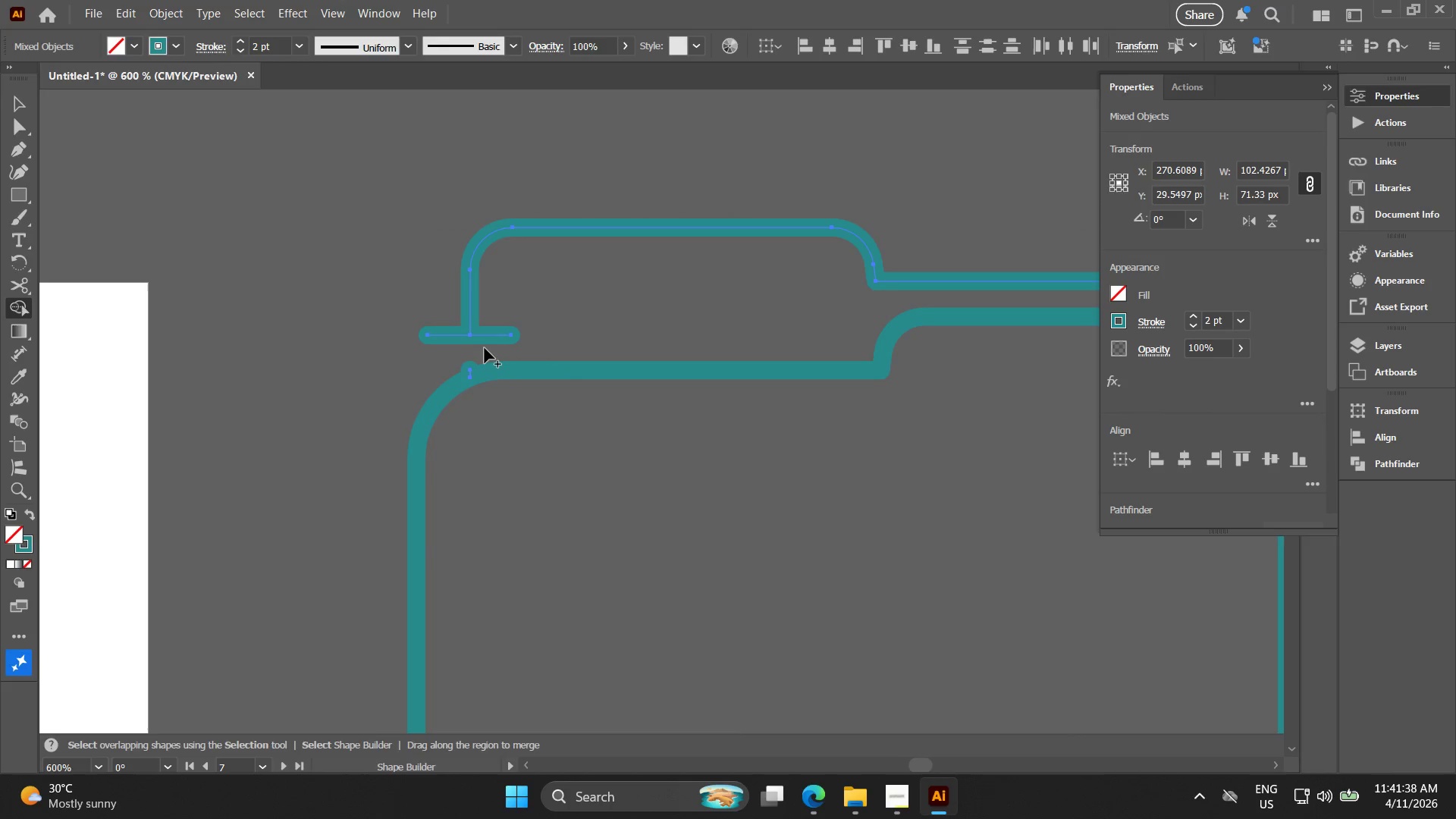 
key(V)
 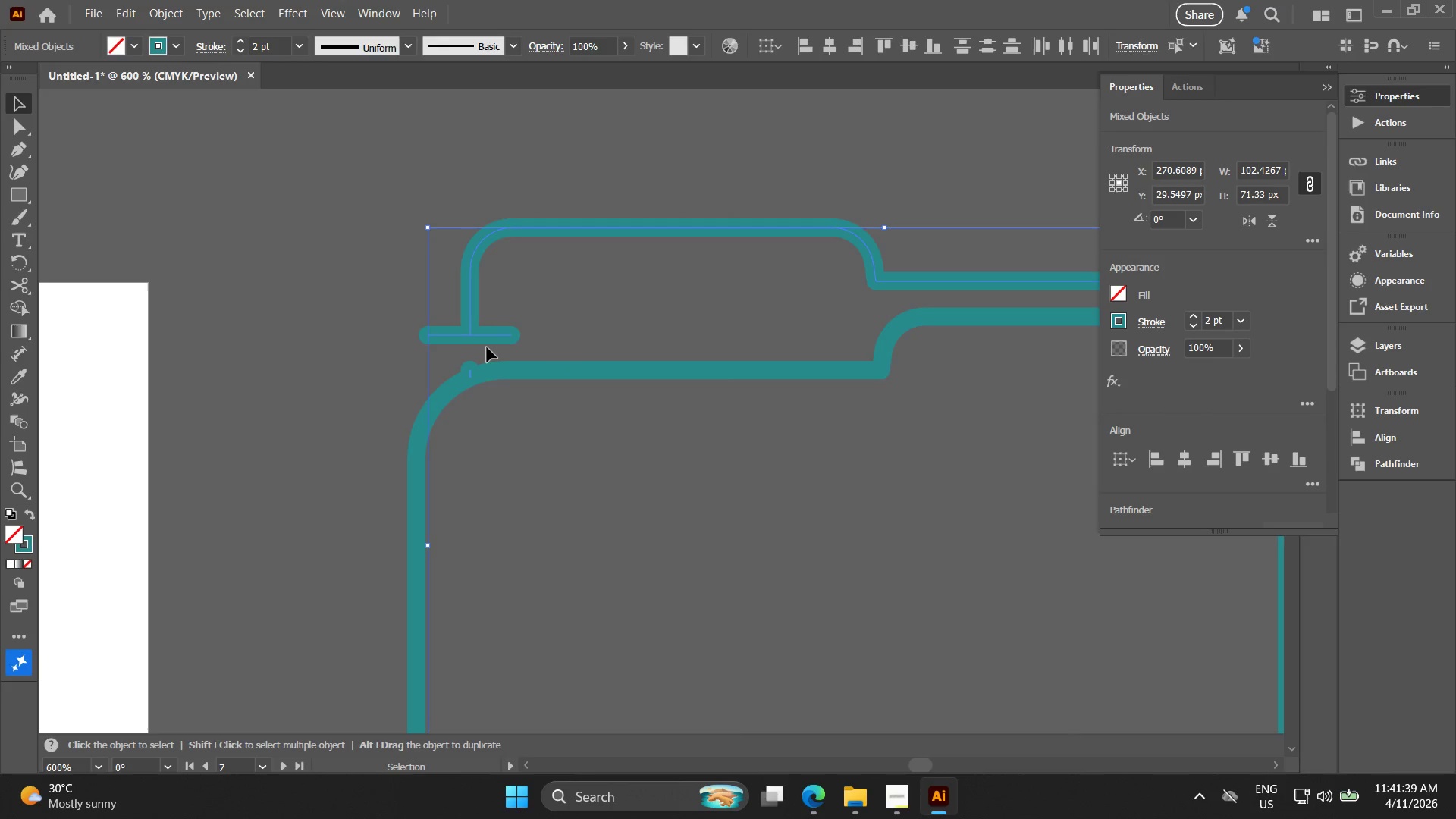 
left_click_drag(start_coordinate=[488, 347], to_coordinate=[504, 299])
 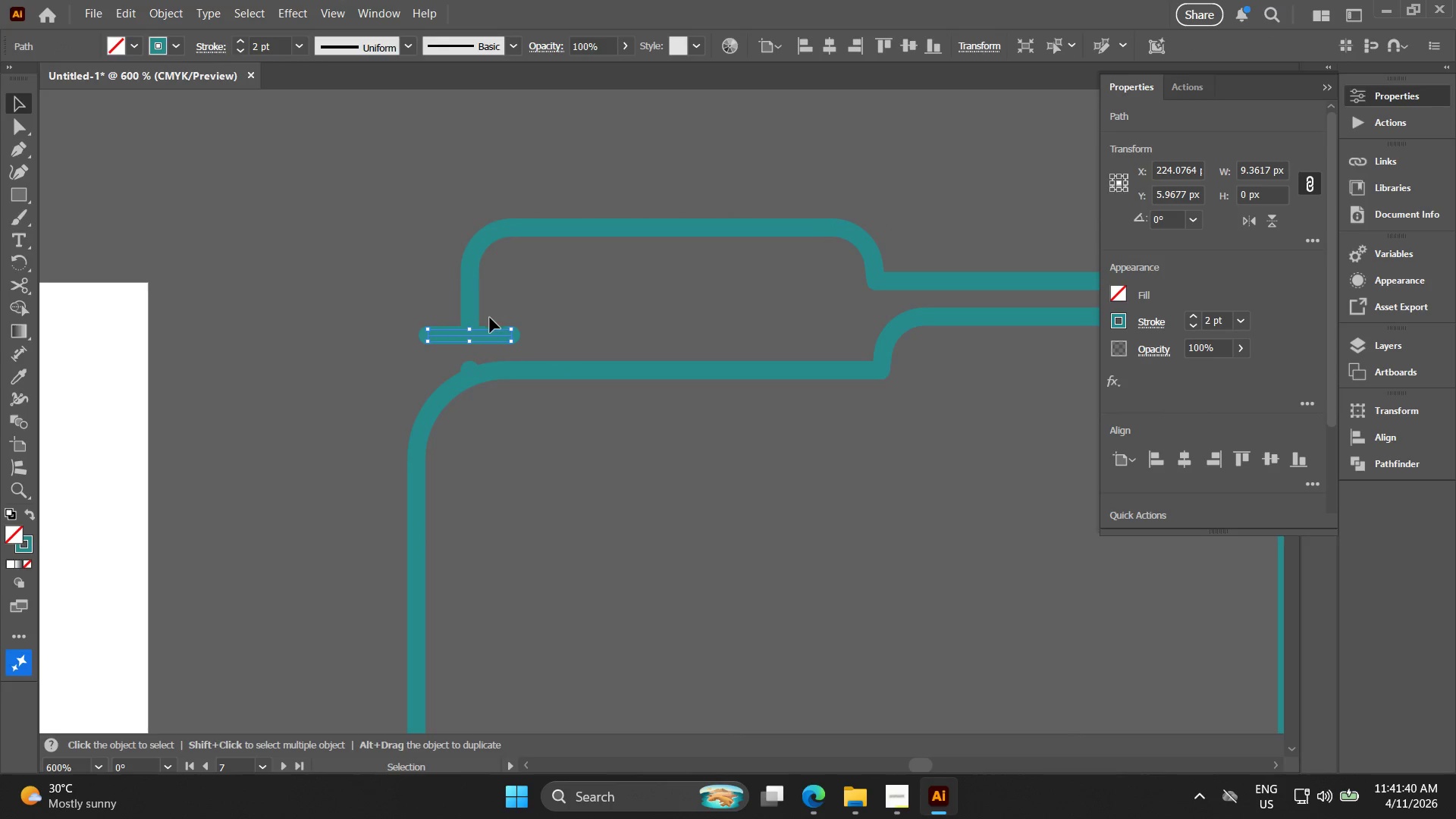 
key(Backspace)
 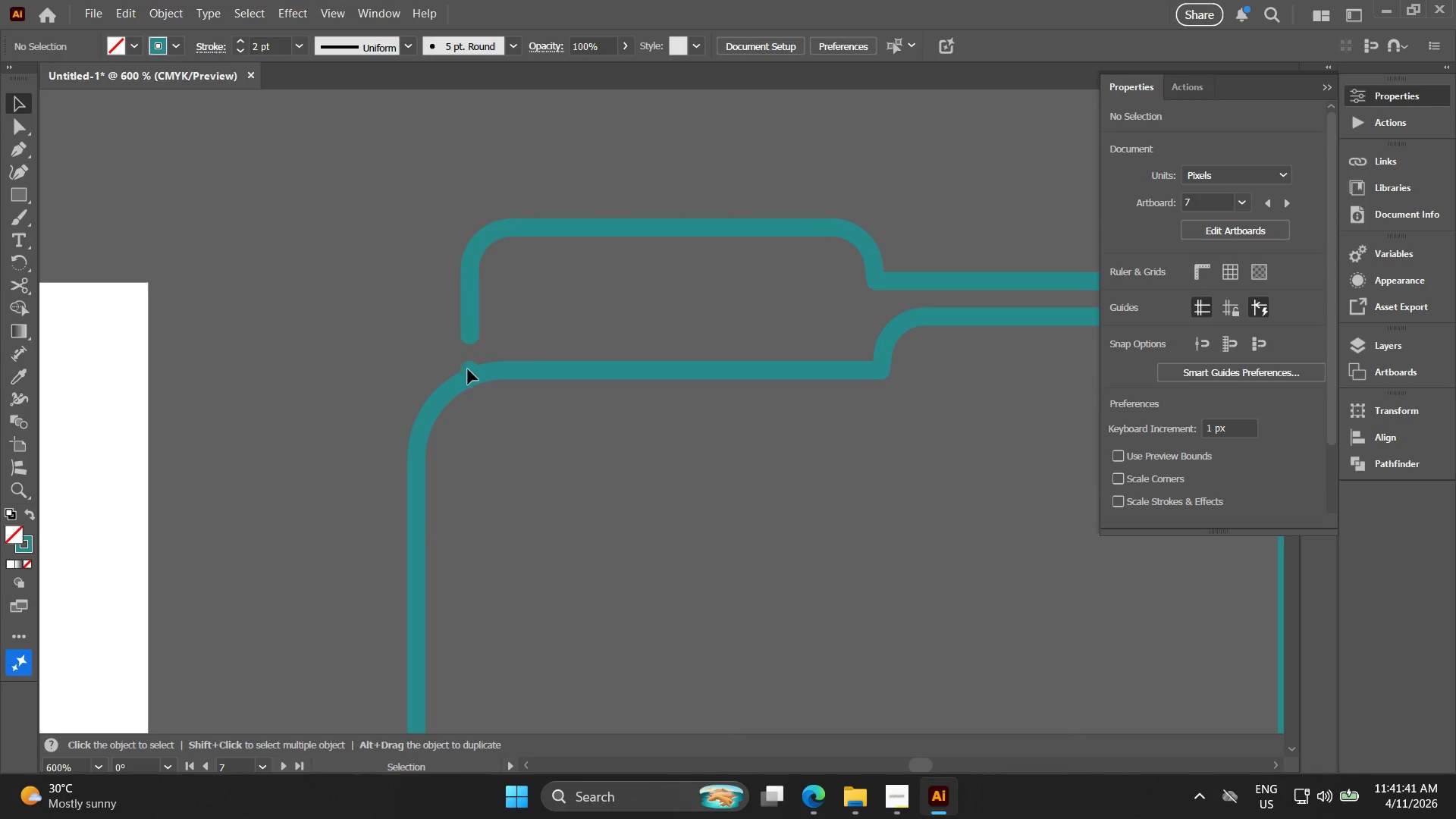 
left_click_drag(start_coordinate=[469, 369], to_coordinate=[432, 356])
 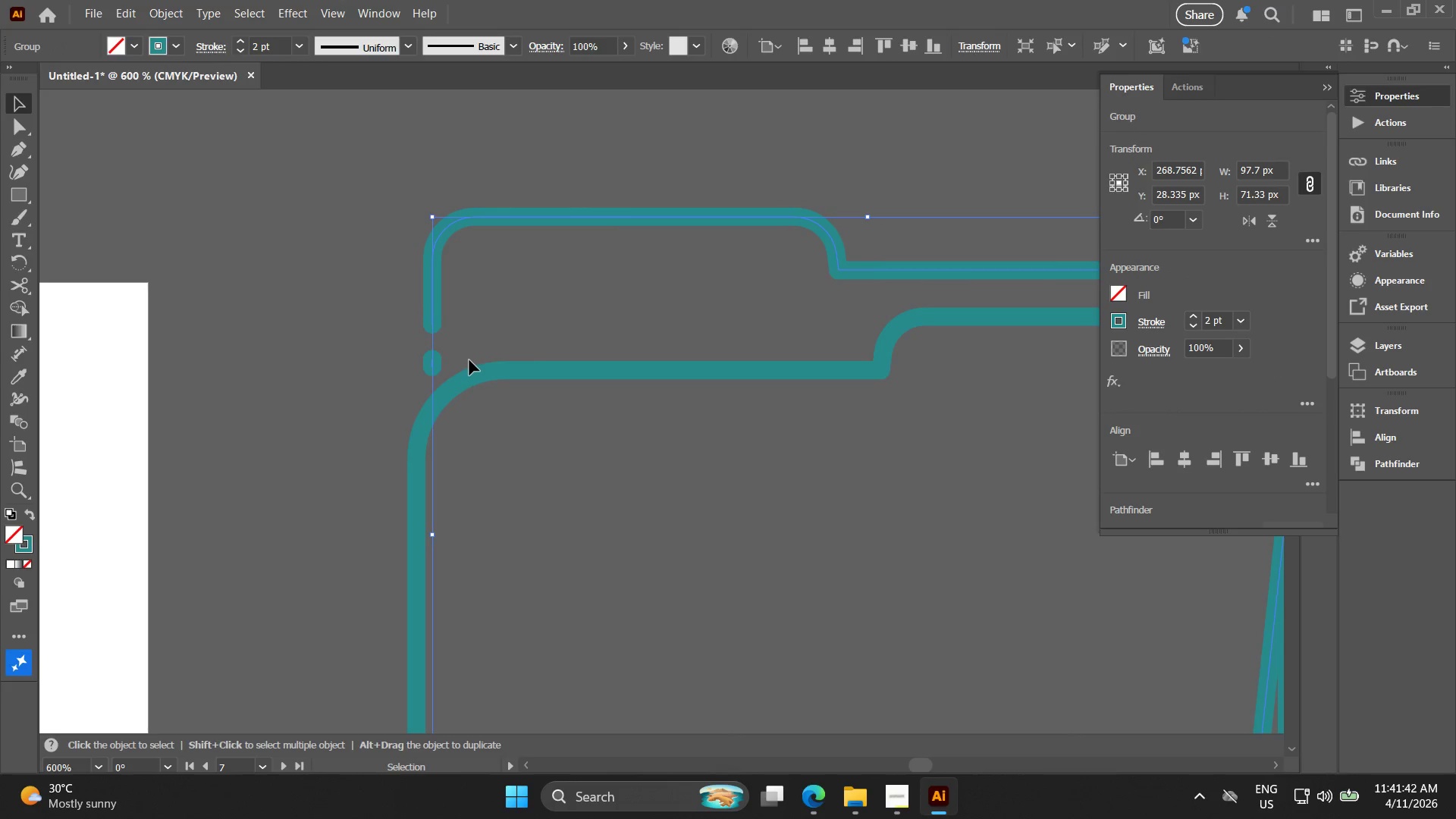 
key(Control+Z)
 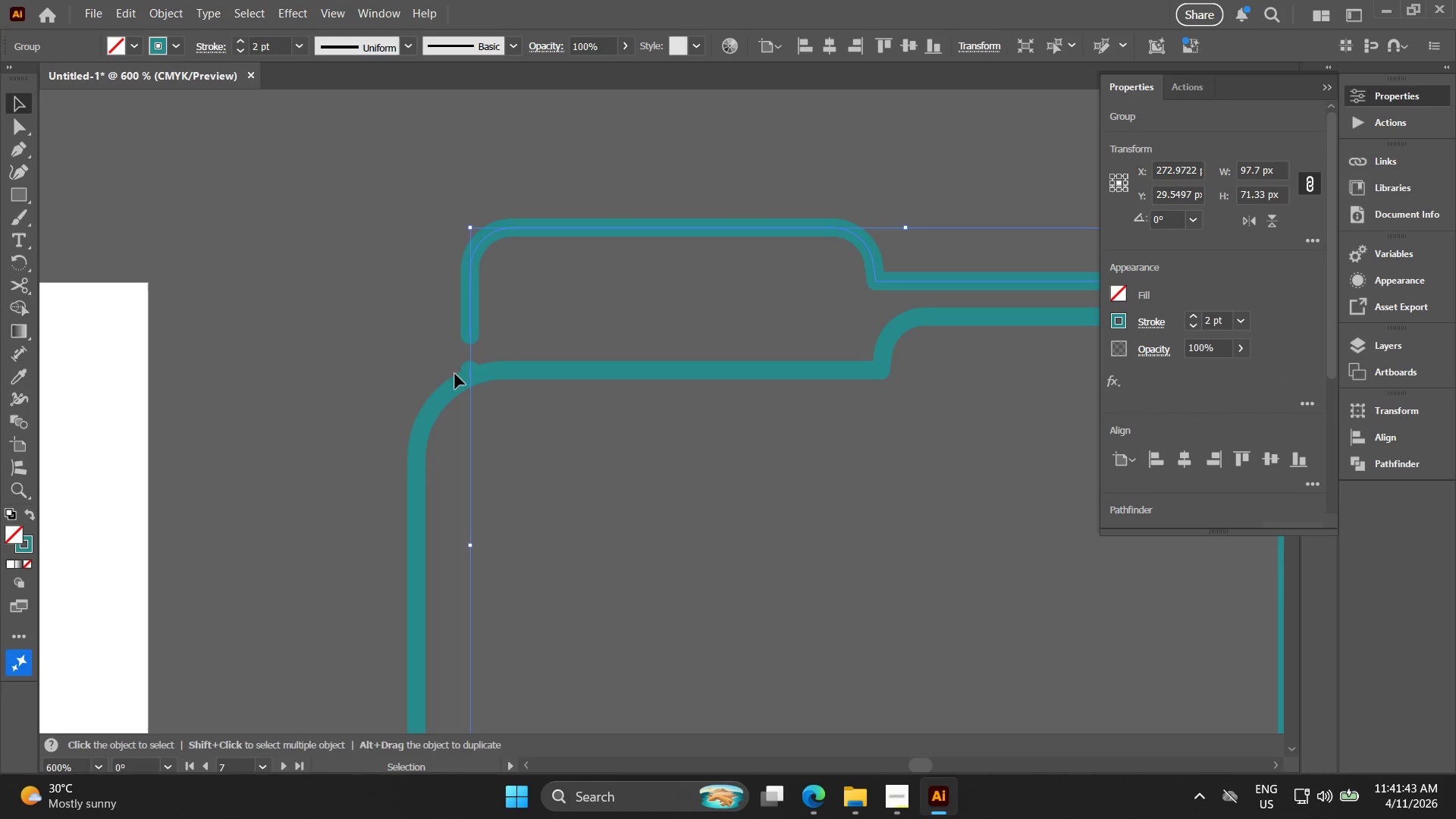 
key(Control+Shift+G)
 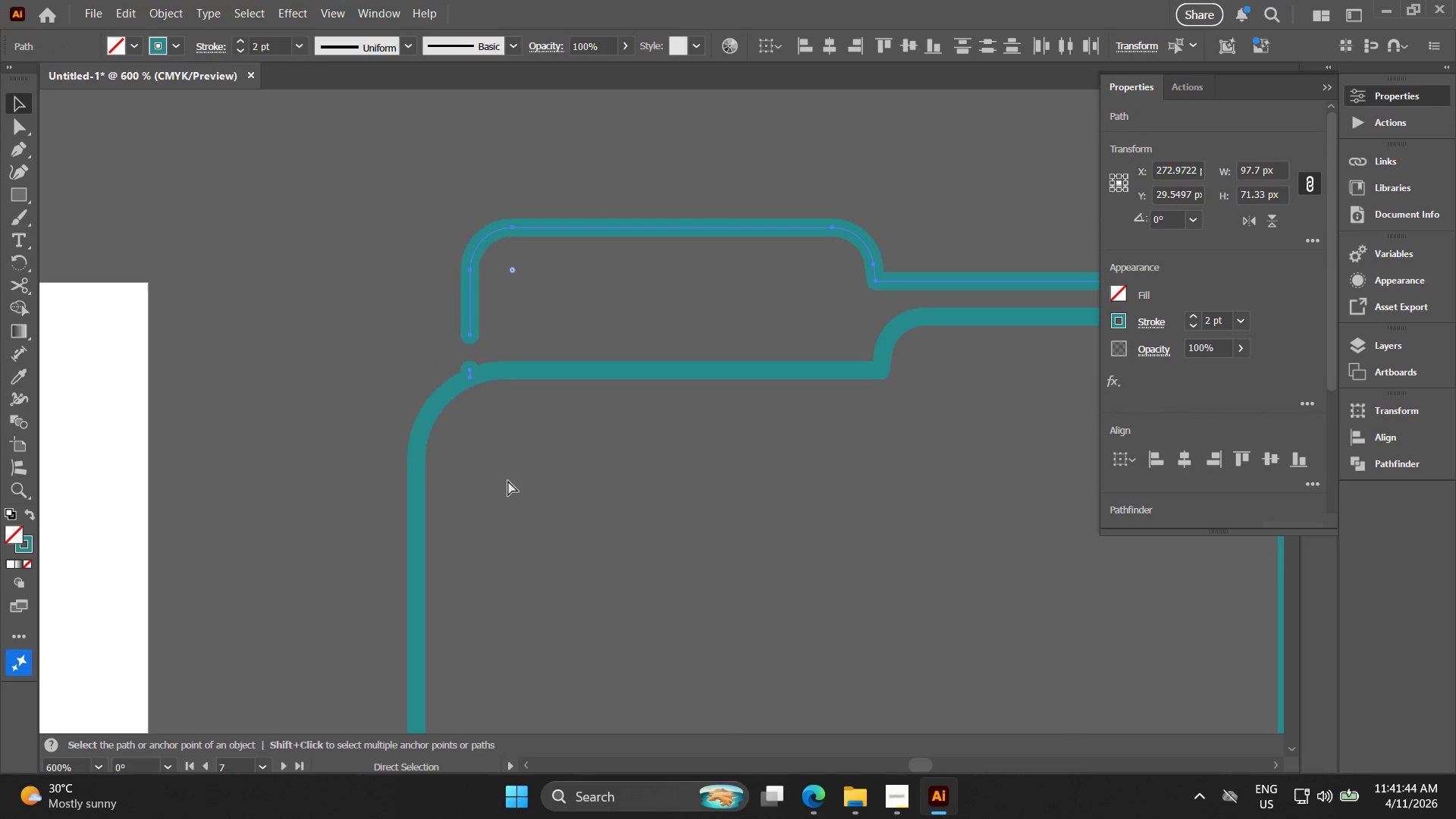 
left_click_drag(start_coordinate=[508, 481], to_coordinate=[504, 472])
 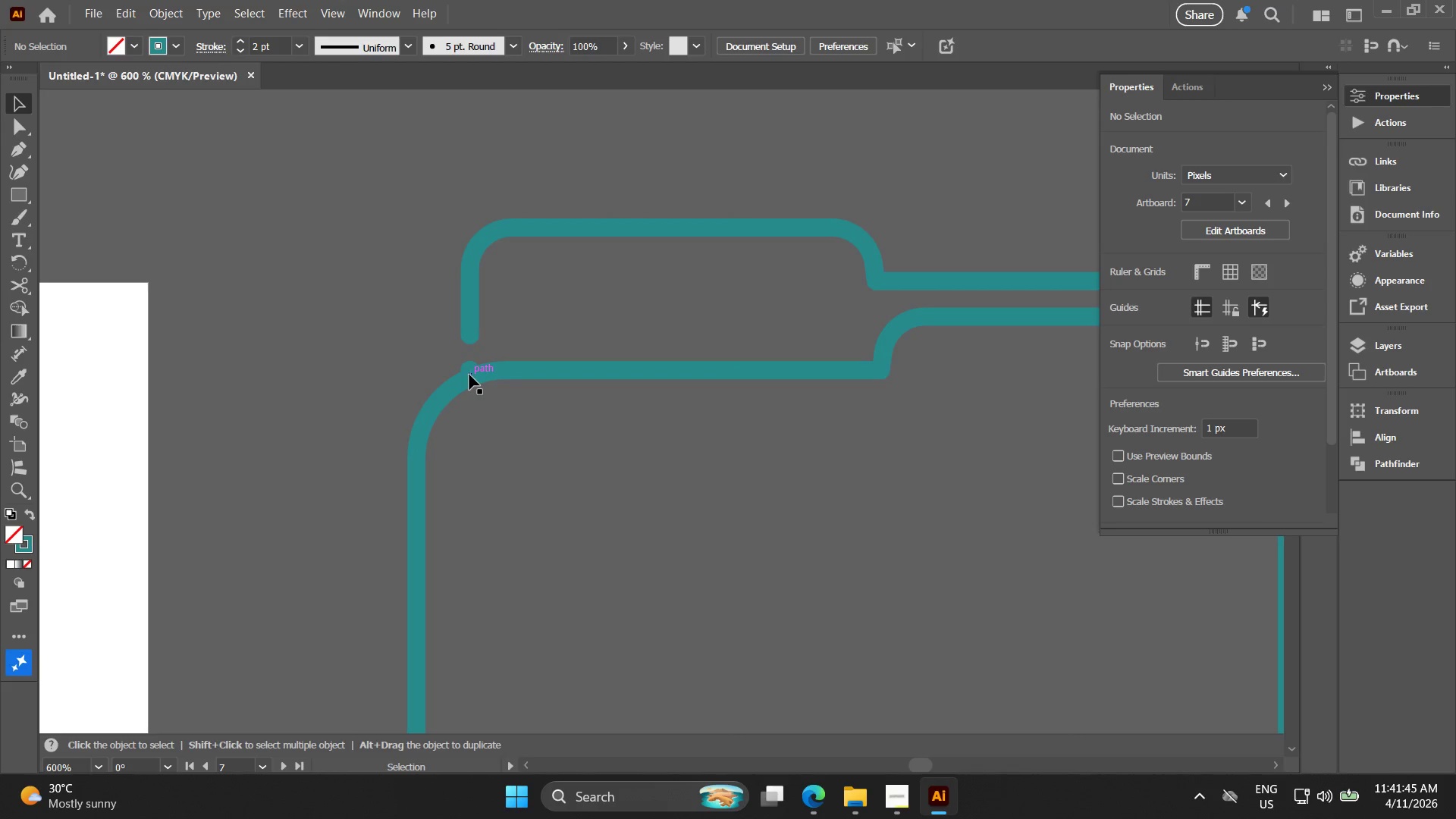 
left_click_drag(start_coordinate=[469, 369], to_coordinate=[463, 369])
 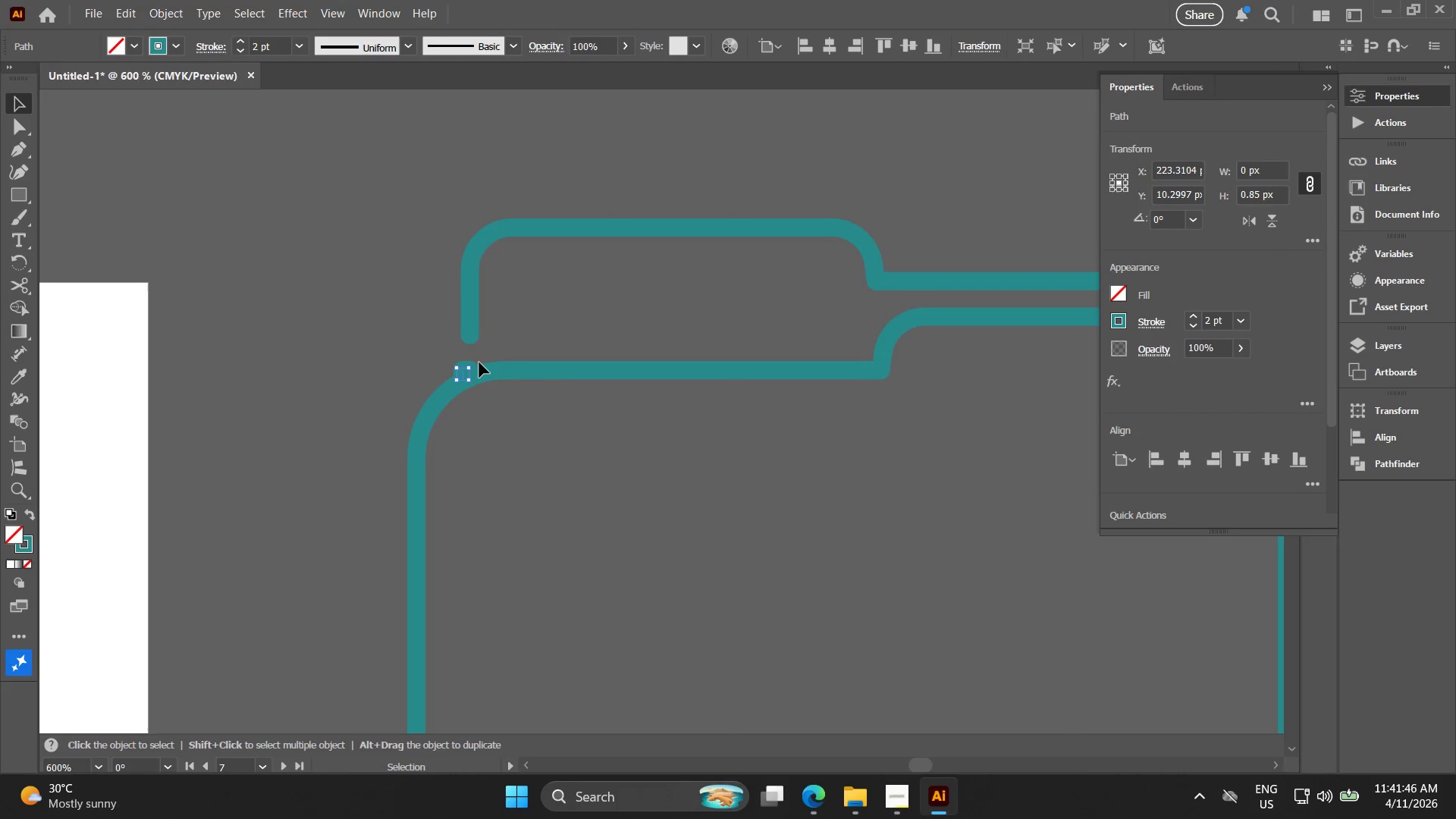 
key(Backspace)
 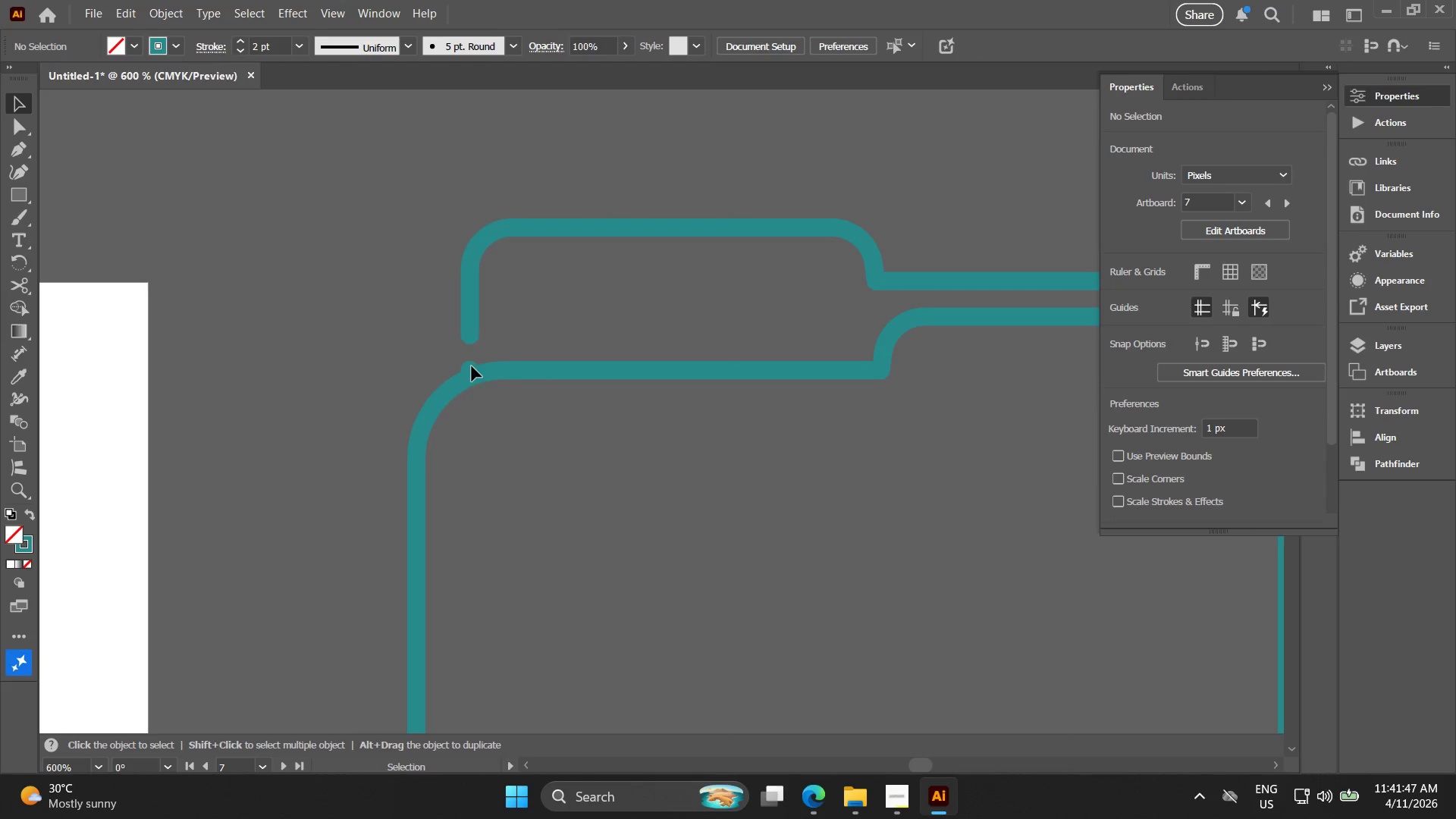 
left_click_drag(start_coordinate=[472, 369], to_coordinate=[460, 369])
 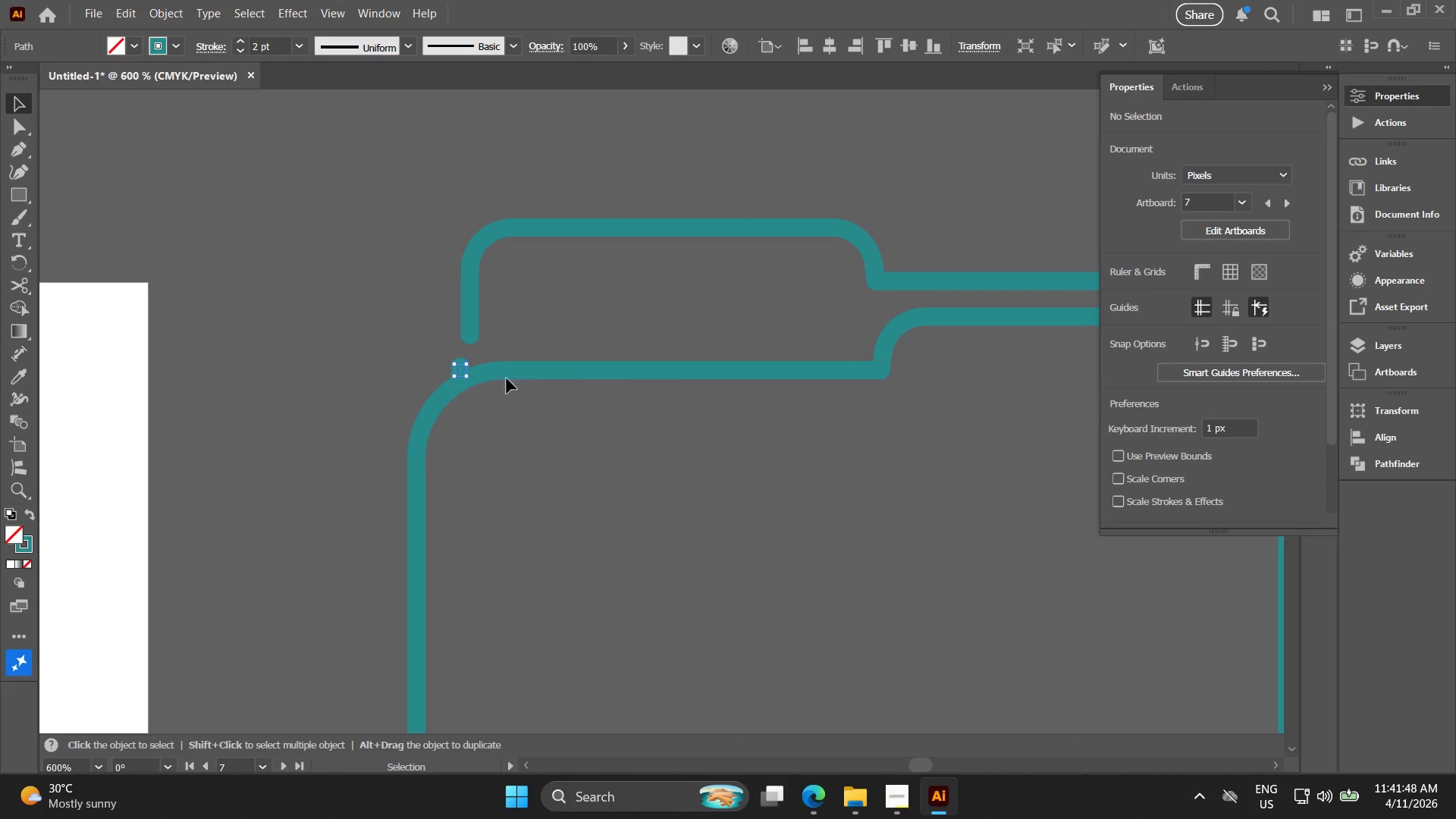 
key(Backspace)
 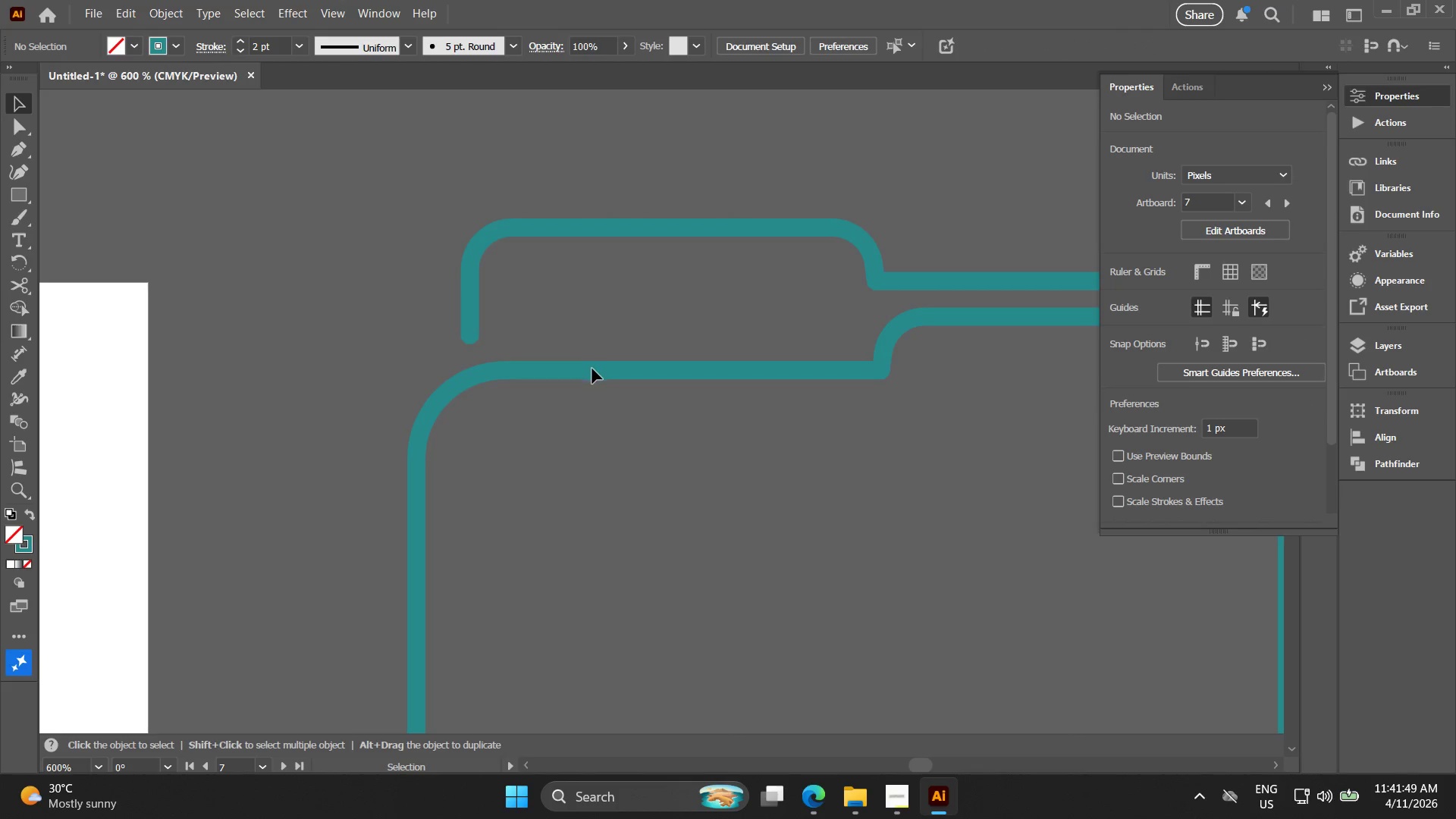 
hold_key(key=Space, duration=0.48)
 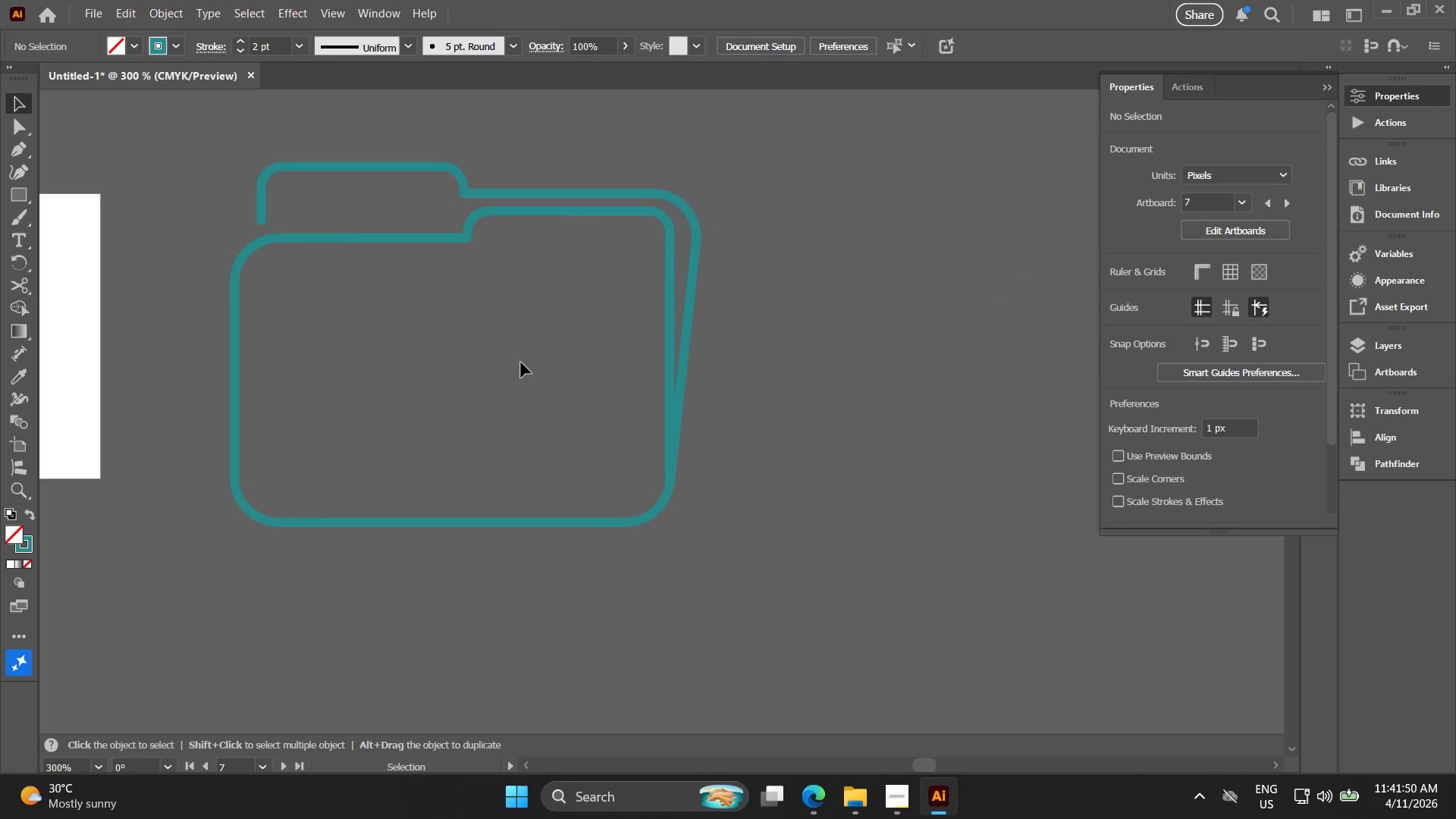 
left_click_drag(start_coordinate=[827, 510], to_coordinate=[360, 258])
 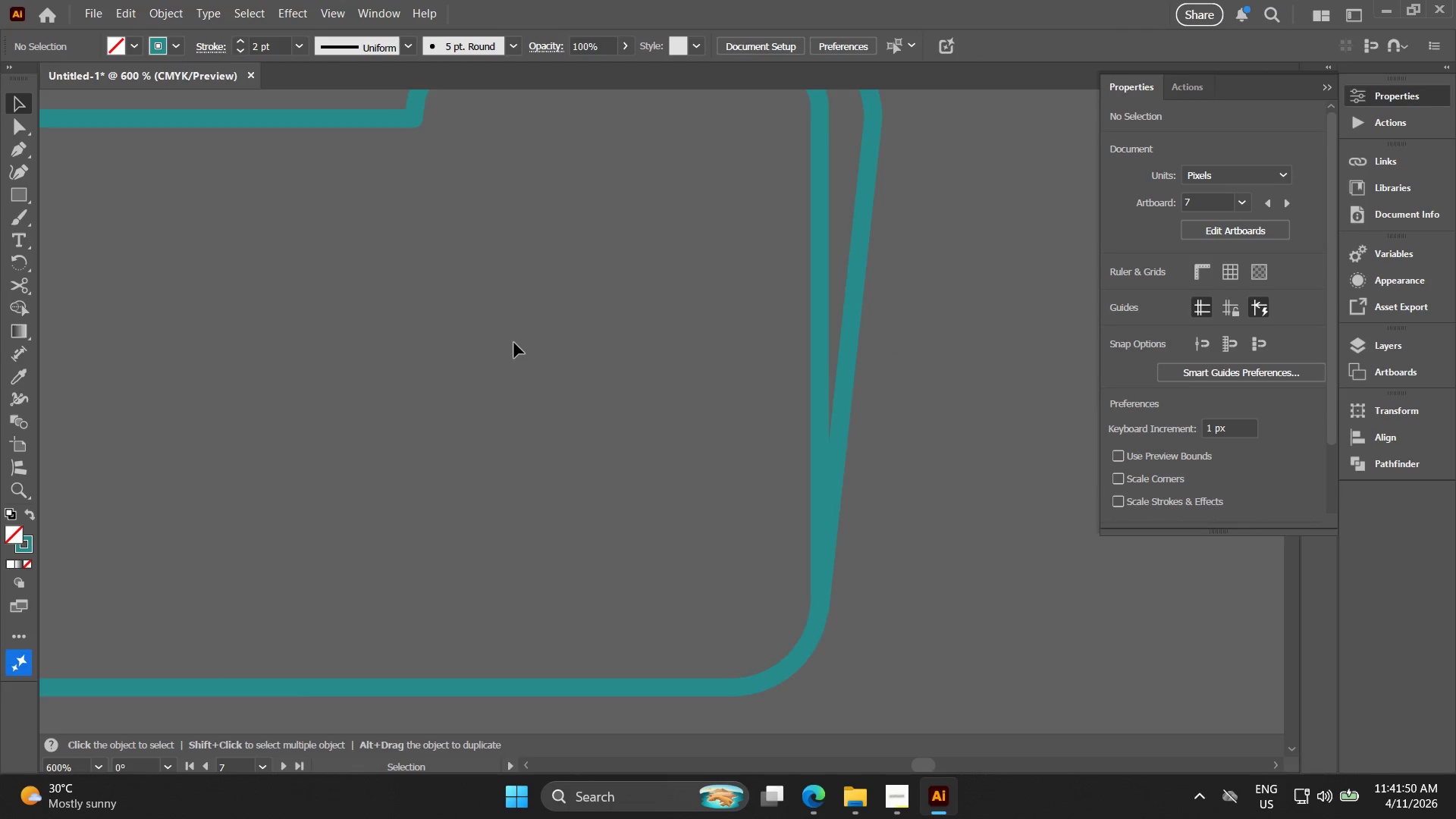 
key(Alt+AltLeft)
 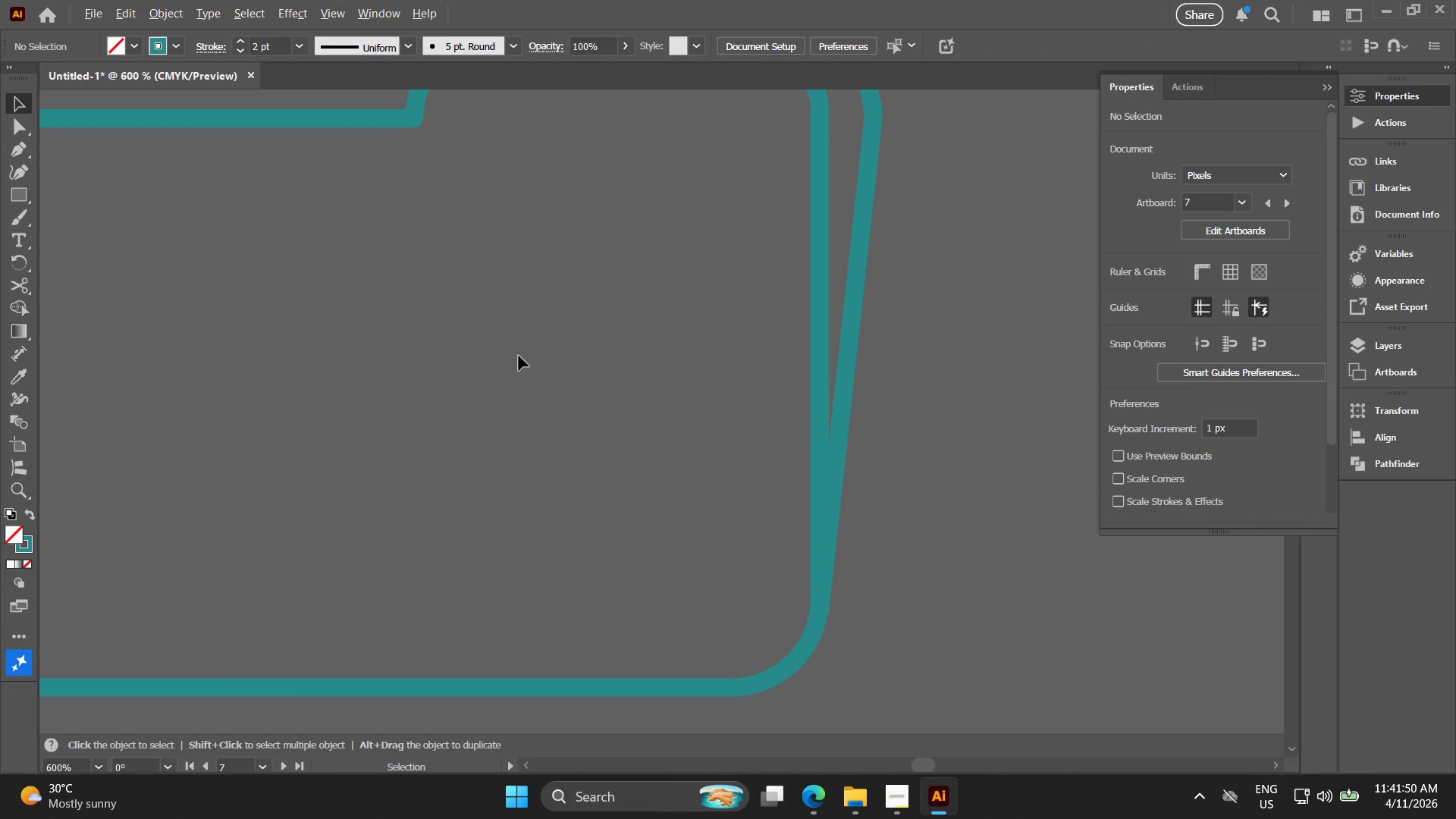 
key(Alt+AltLeft)
 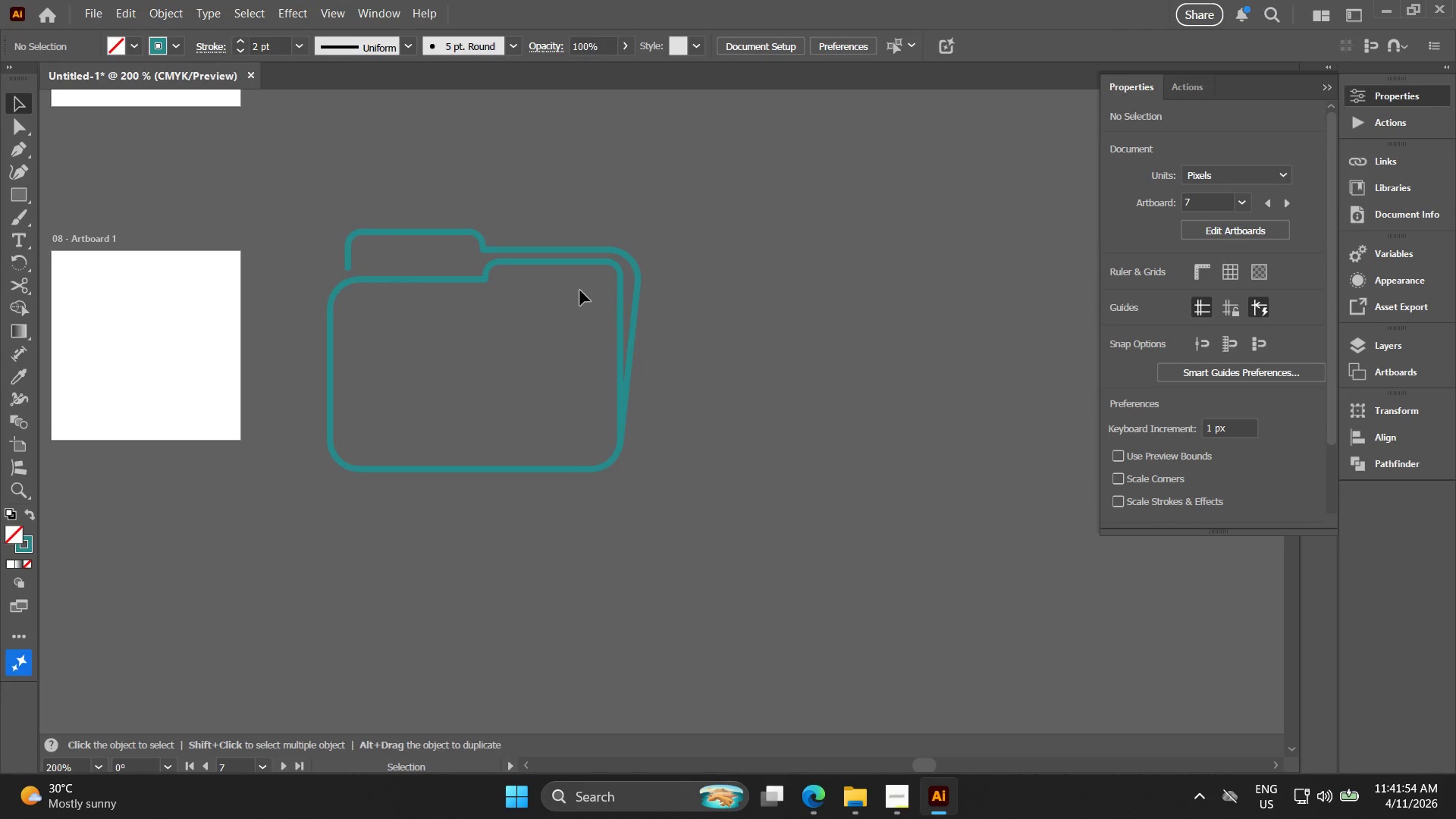 
scroll: coordinate [521, 362], scroll_direction: down, amount: 3.0
 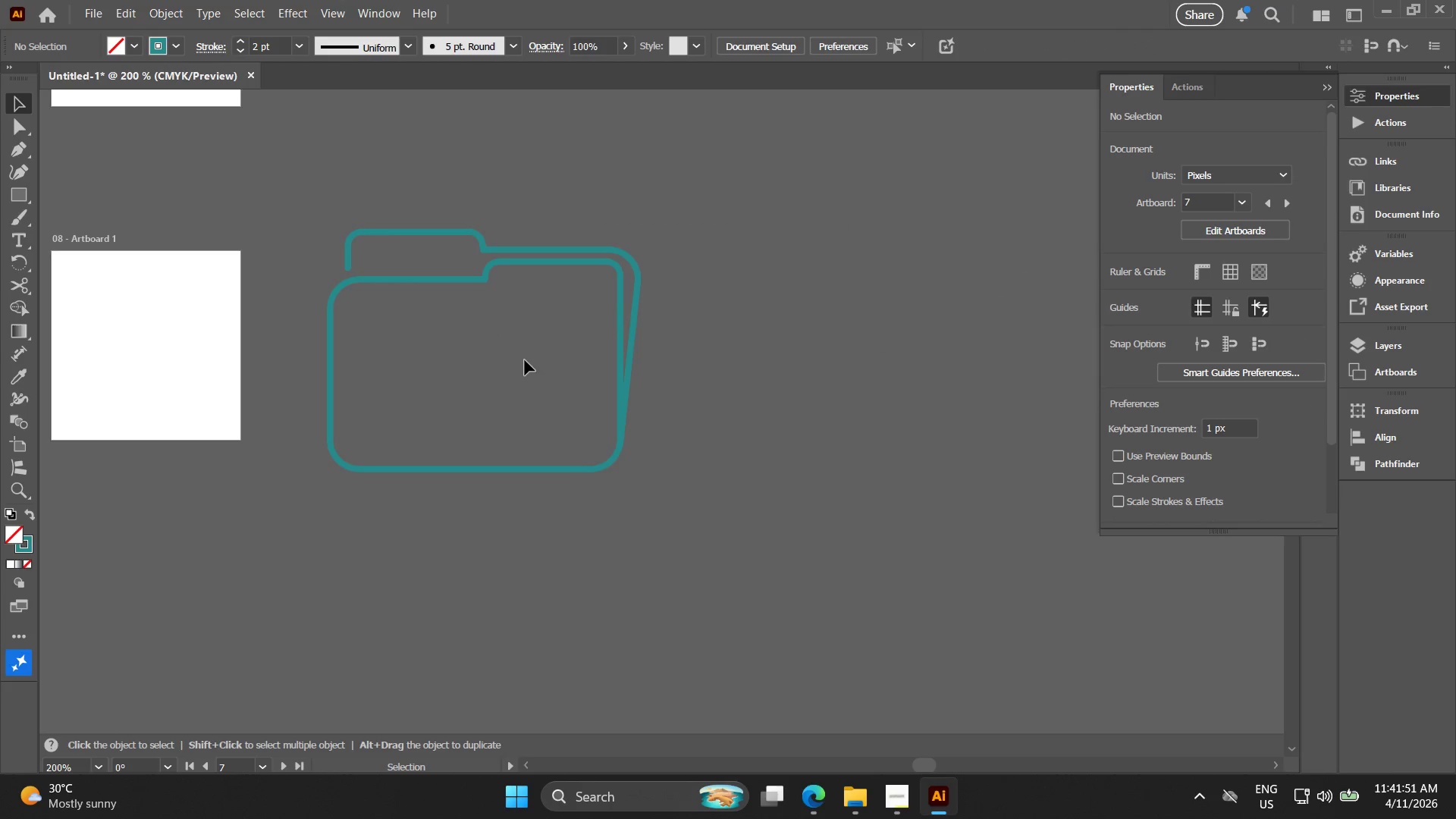 
key(Alt+AltLeft)
 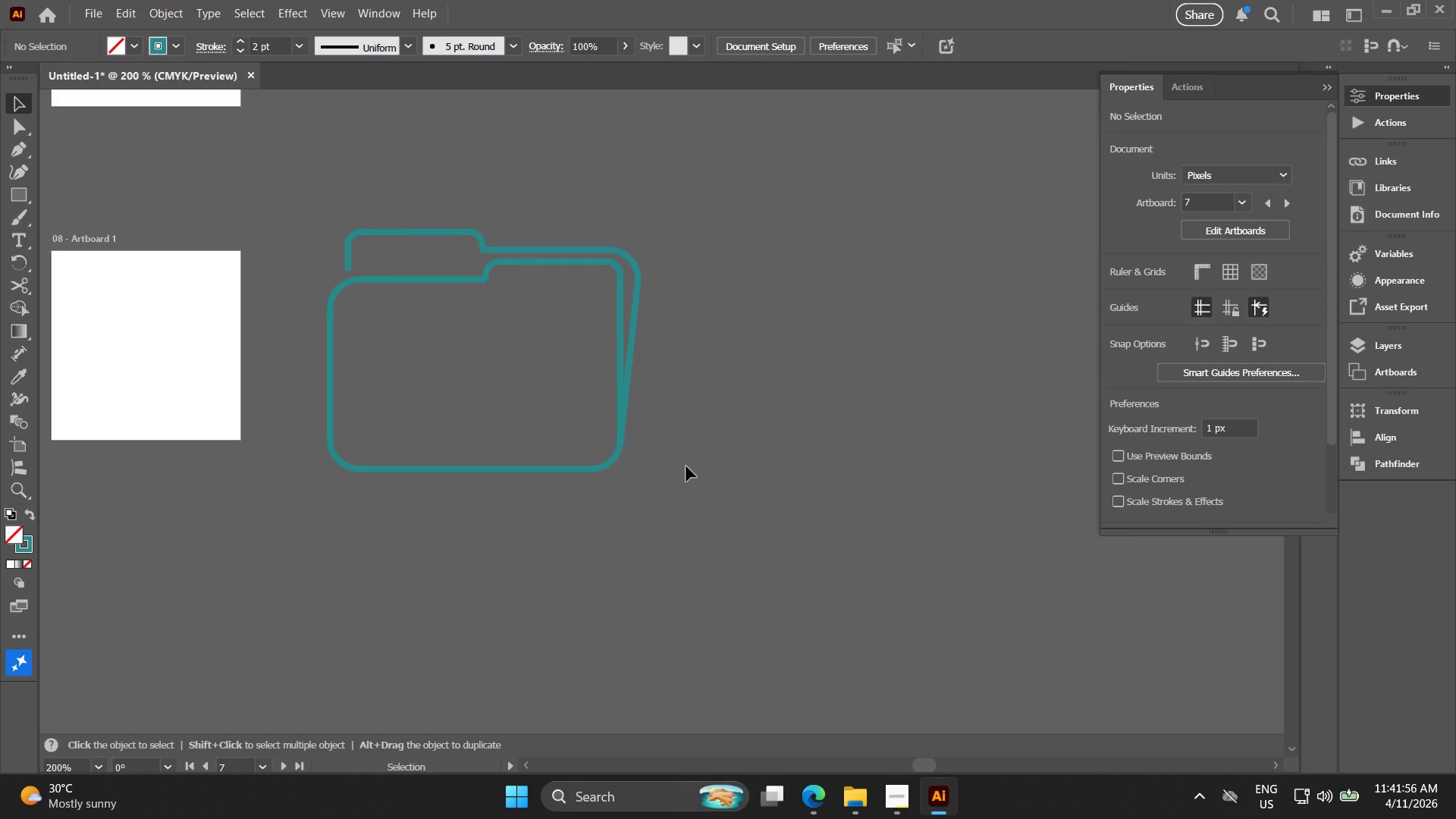 
hold_key(key=Space, duration=1.53)
 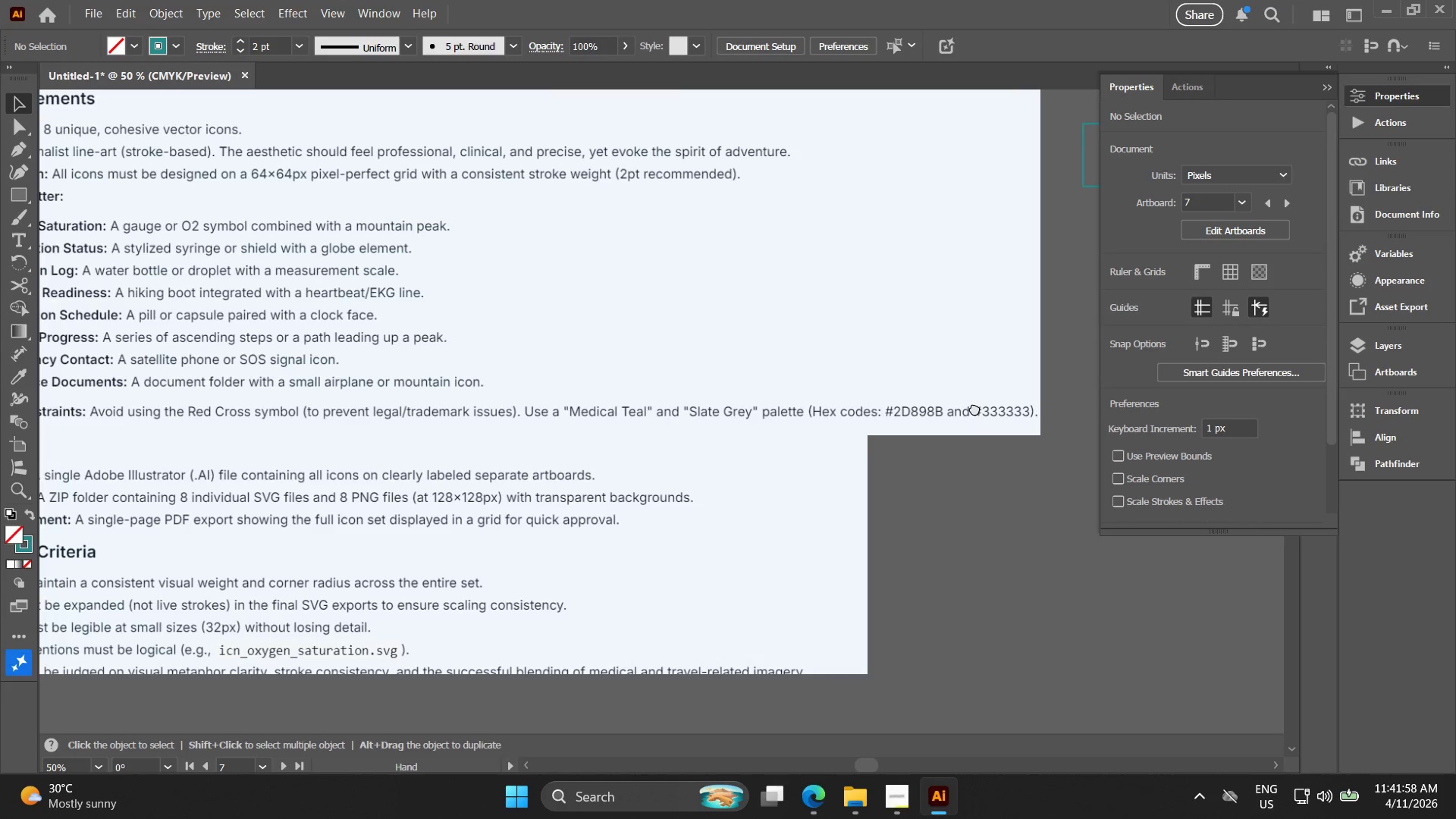 
left_click_drag(start_coordinate=[541, 494], to_coordinate=[1006, 478])
 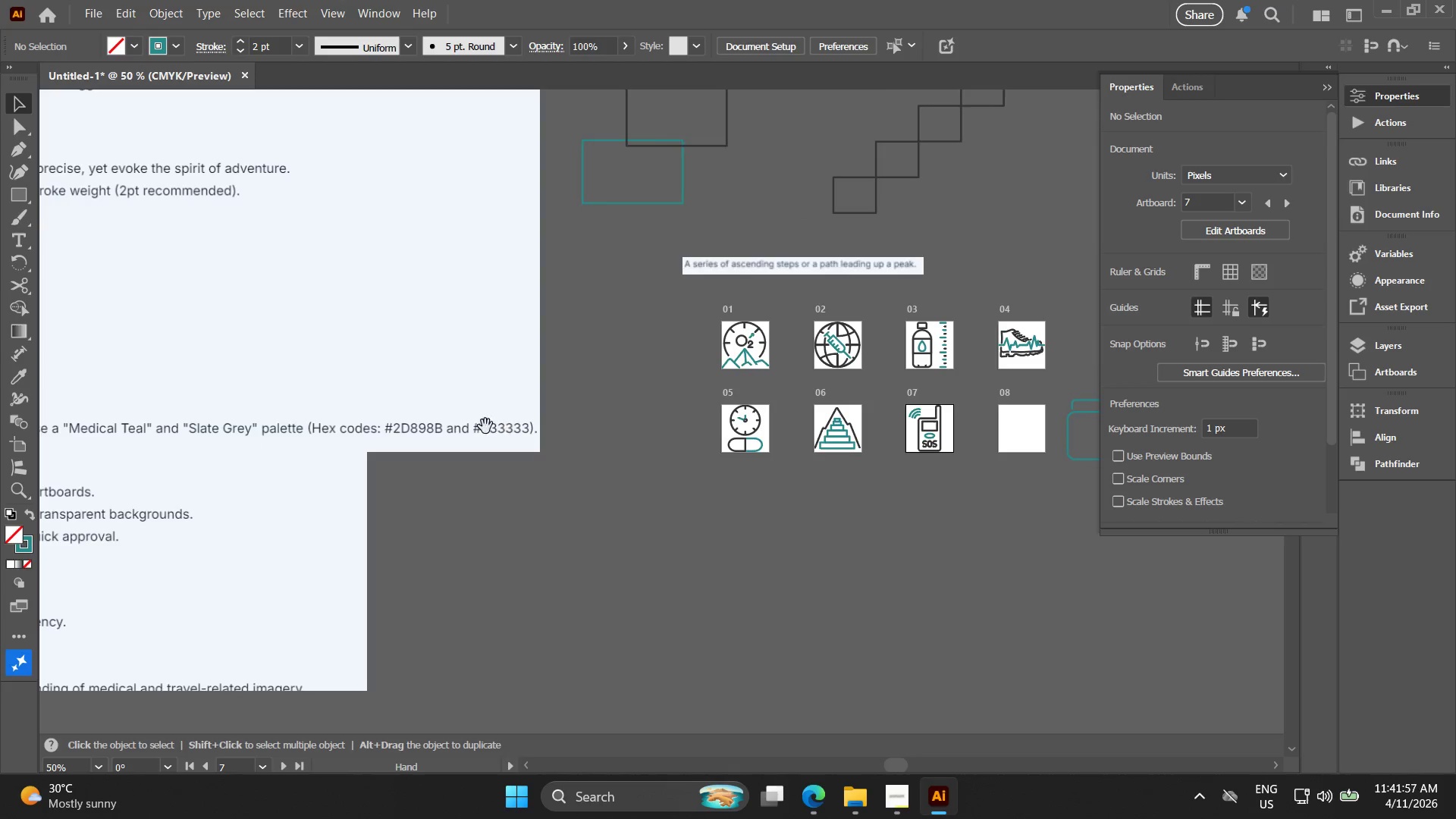 
scroll: coordinate [692, 483], scroll_direction: down, amount: 4.0
 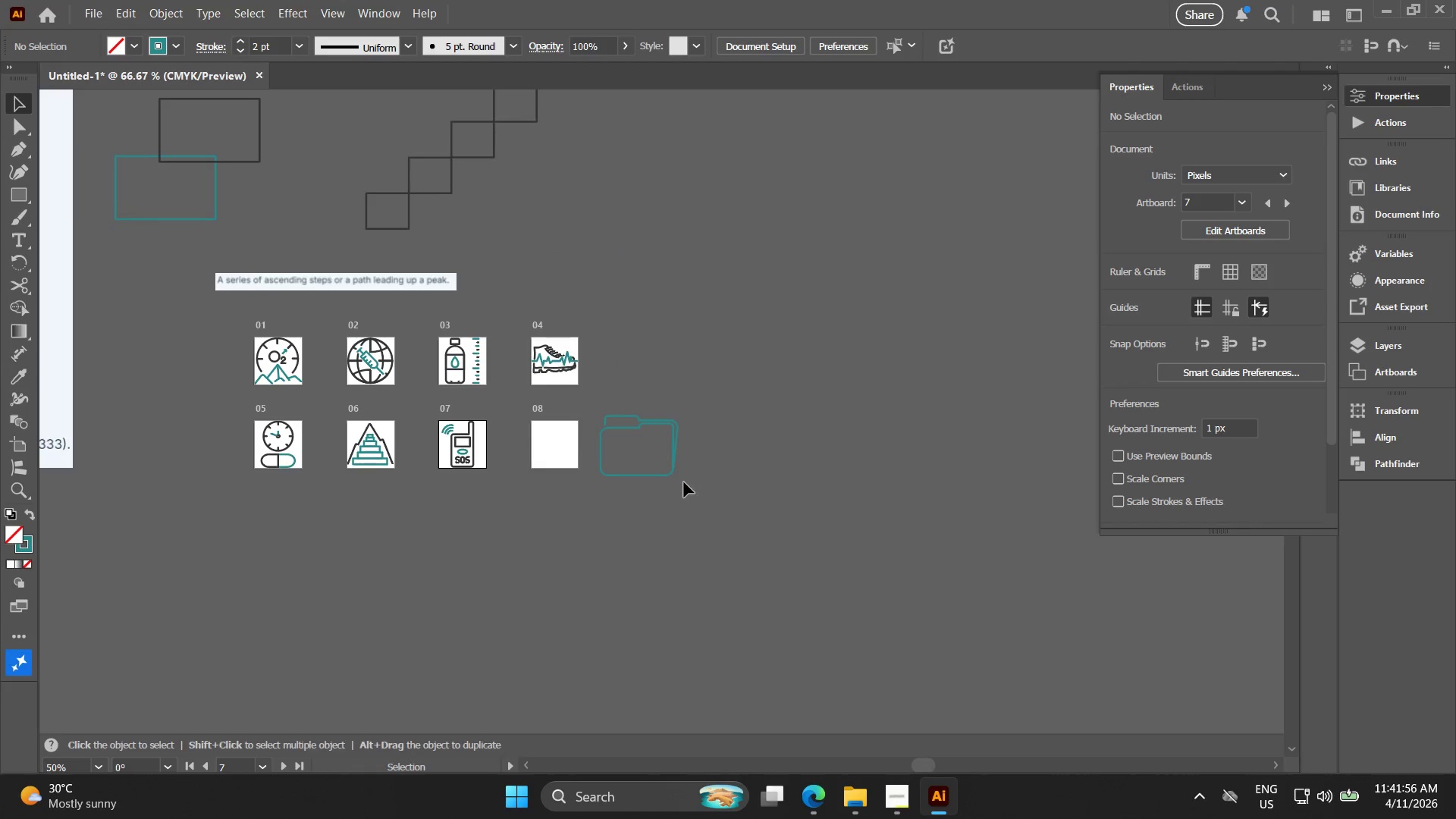 
left_click_drag(start_coordinate=[474, 425], to_coordinate=[441, 341])
 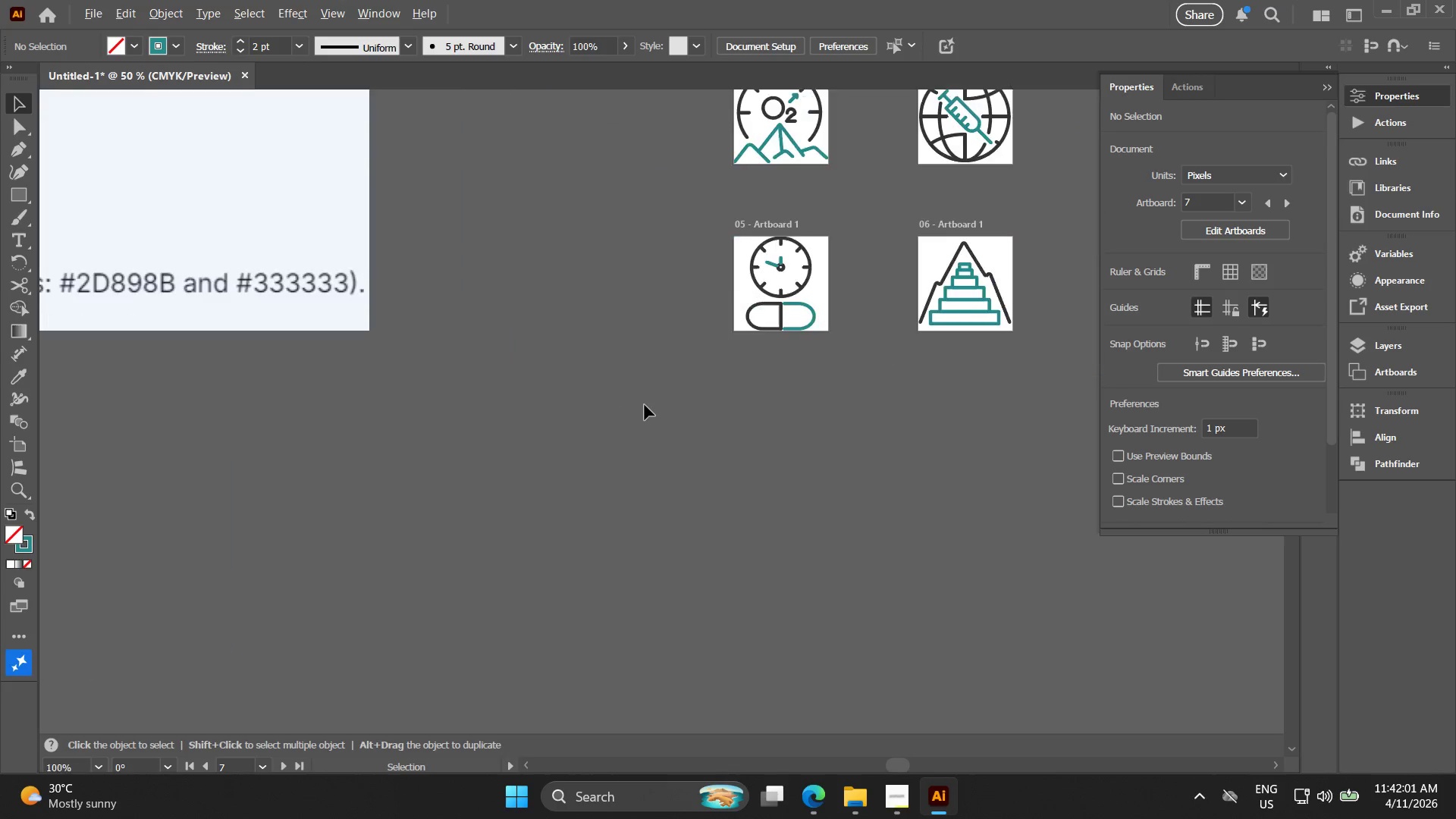 
hold_key(key=Space, duration=1.52)
 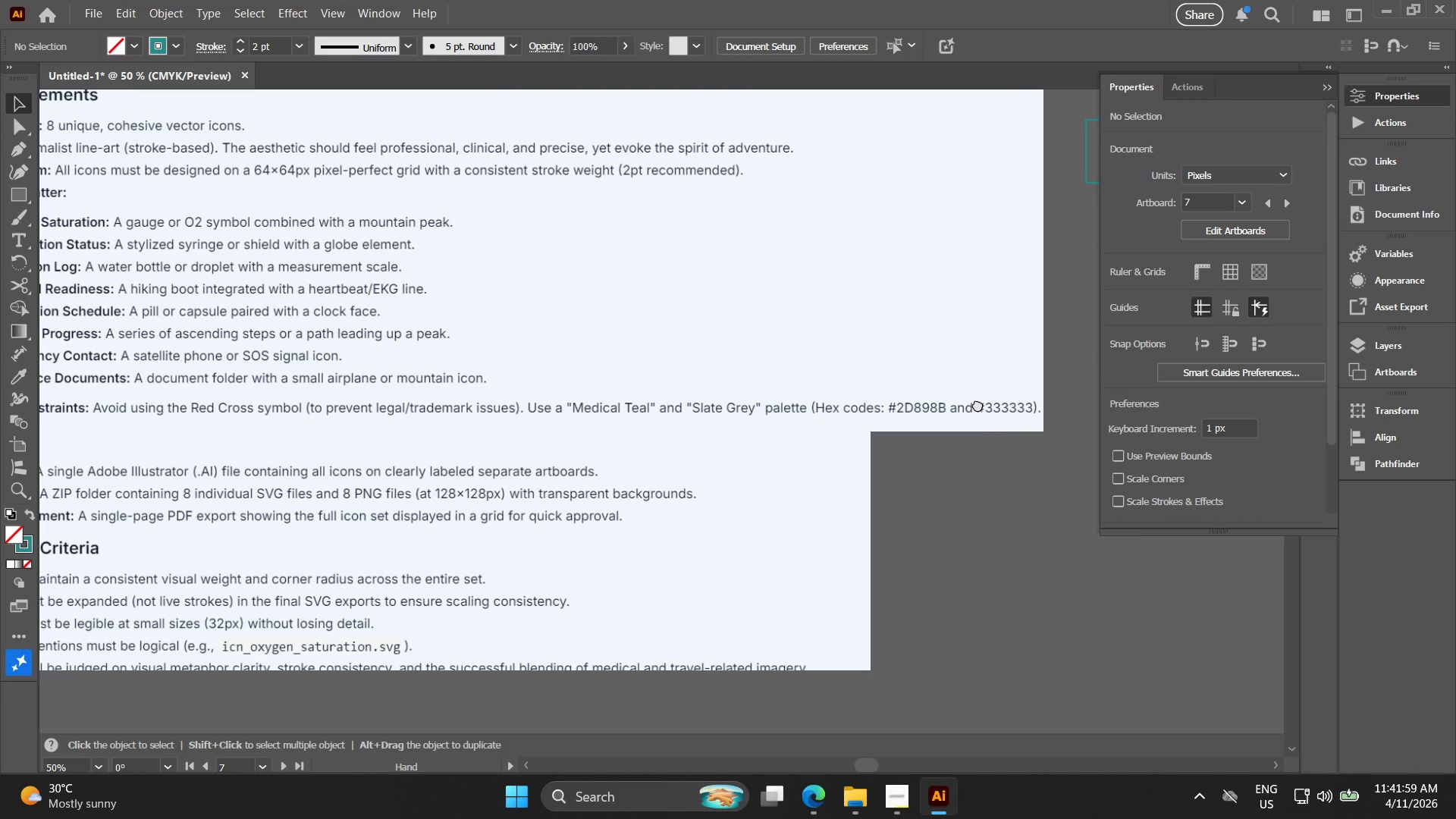 
hold_key(key=Space, duration=1.51)
 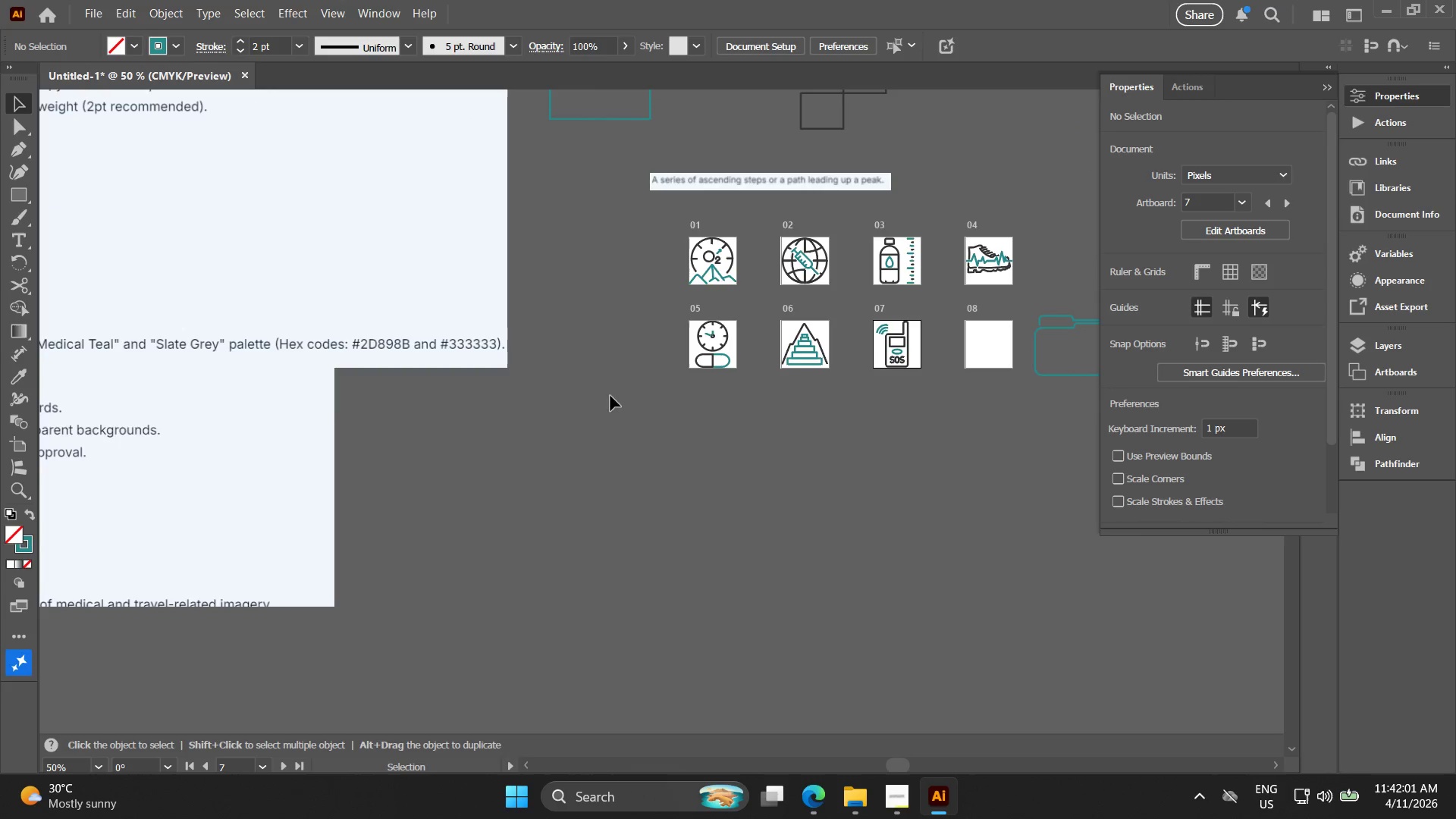 
hold_key(key=Space, duration=0.45)
 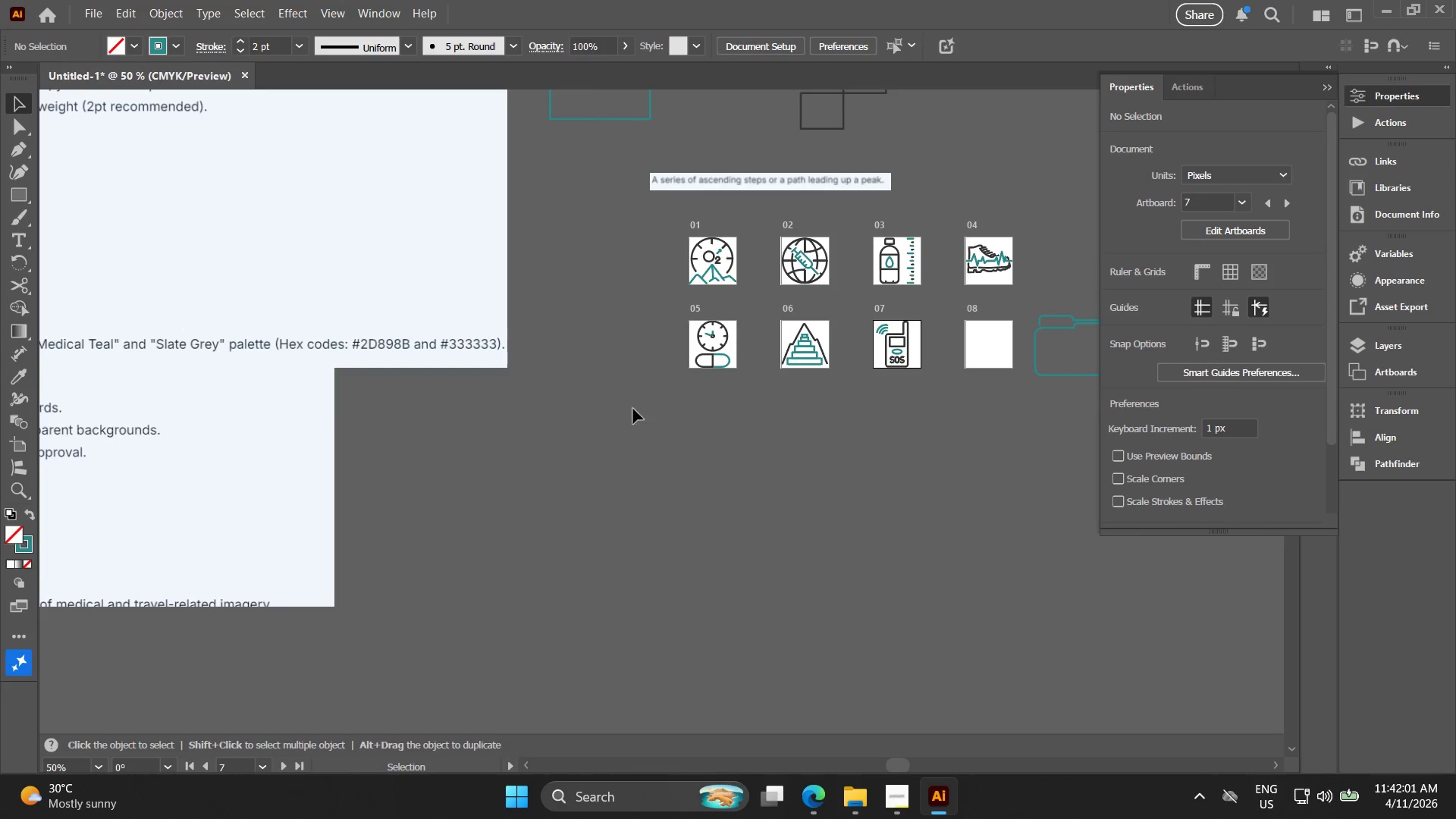 
key(Alt+AltLeft)
 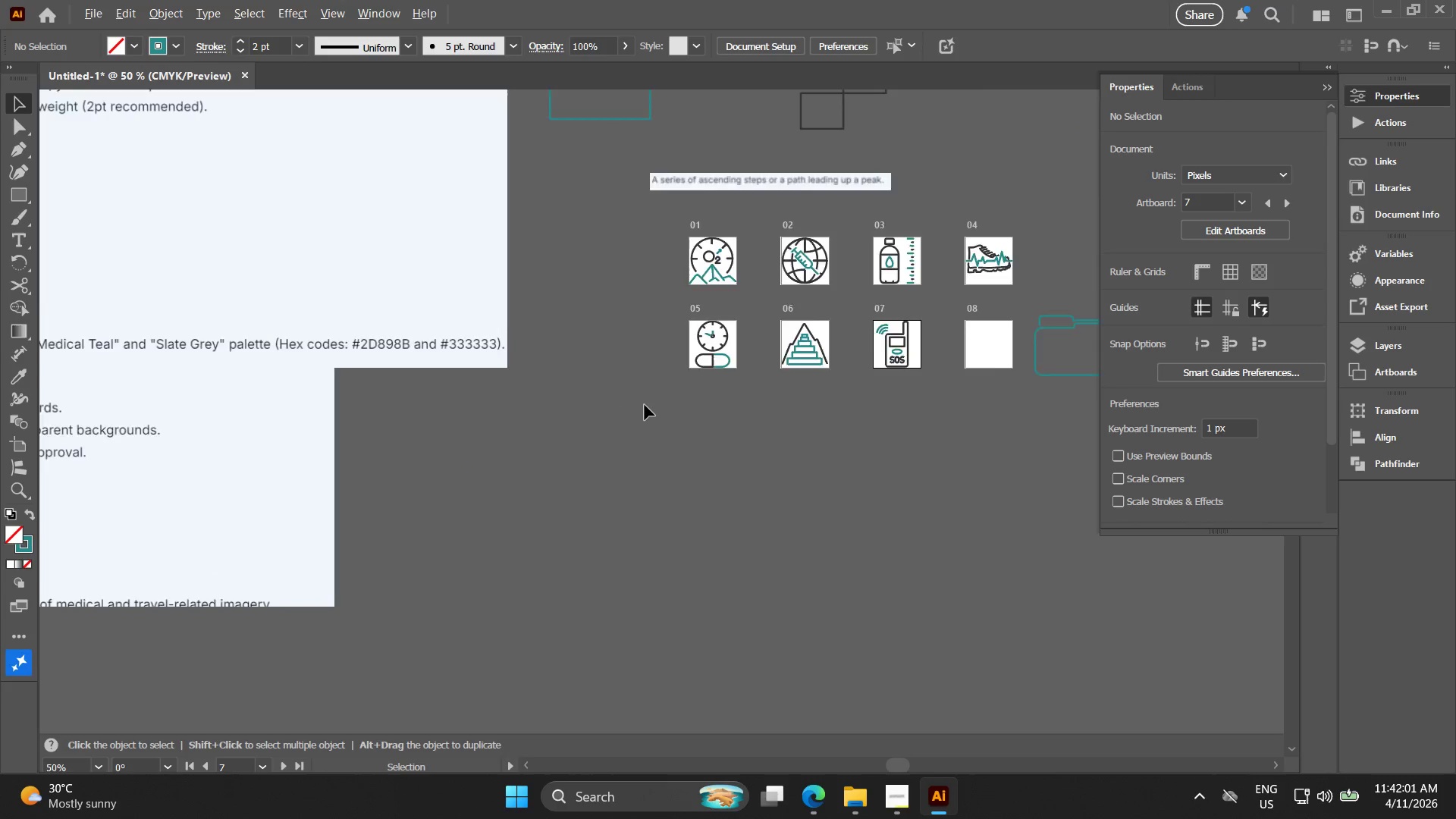 
hold_key(key=Space, duration=0.84)
 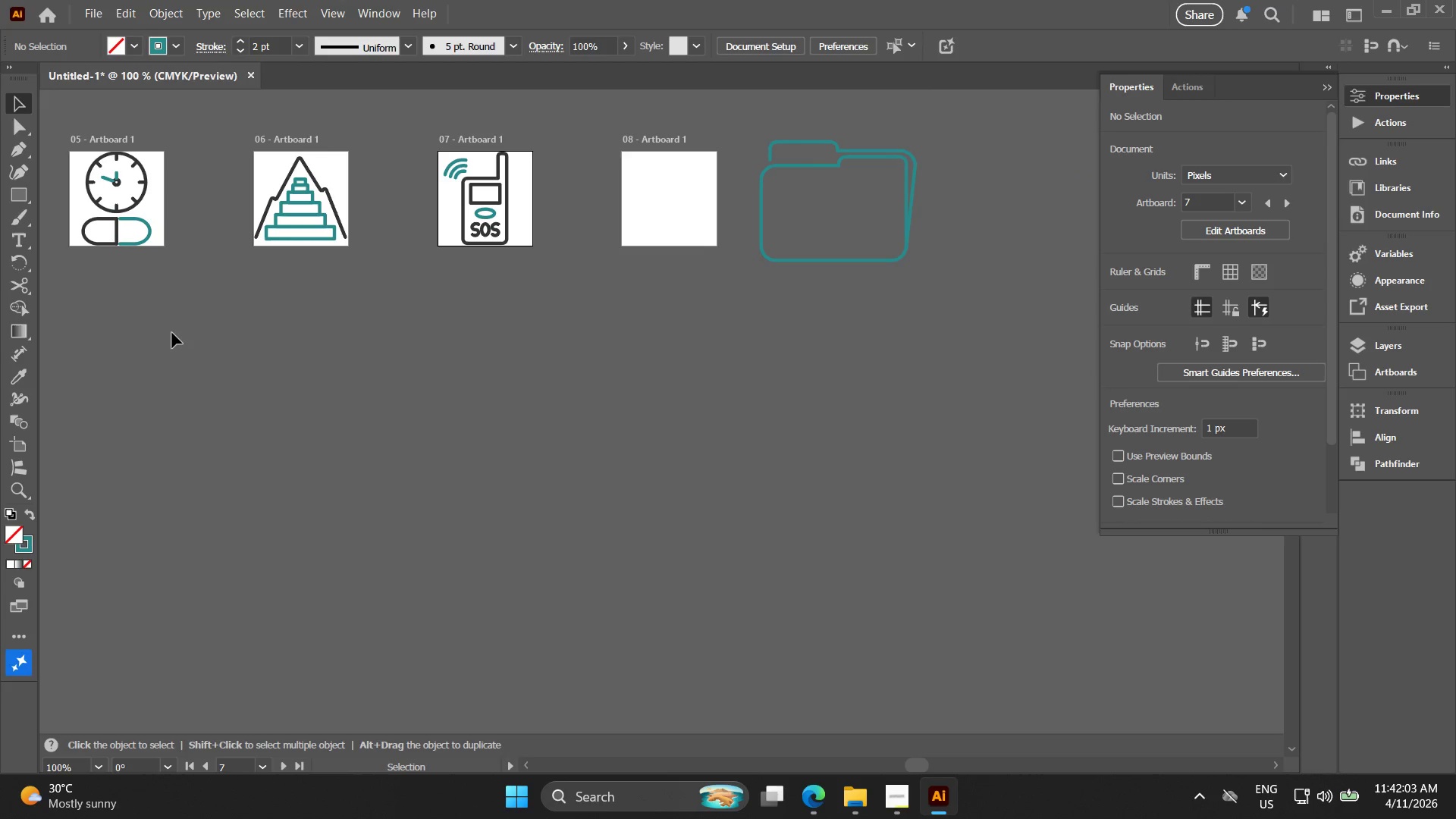 
left_click_drag(start_coordinate=[661, 420], to_coordinate=[259, 368])
 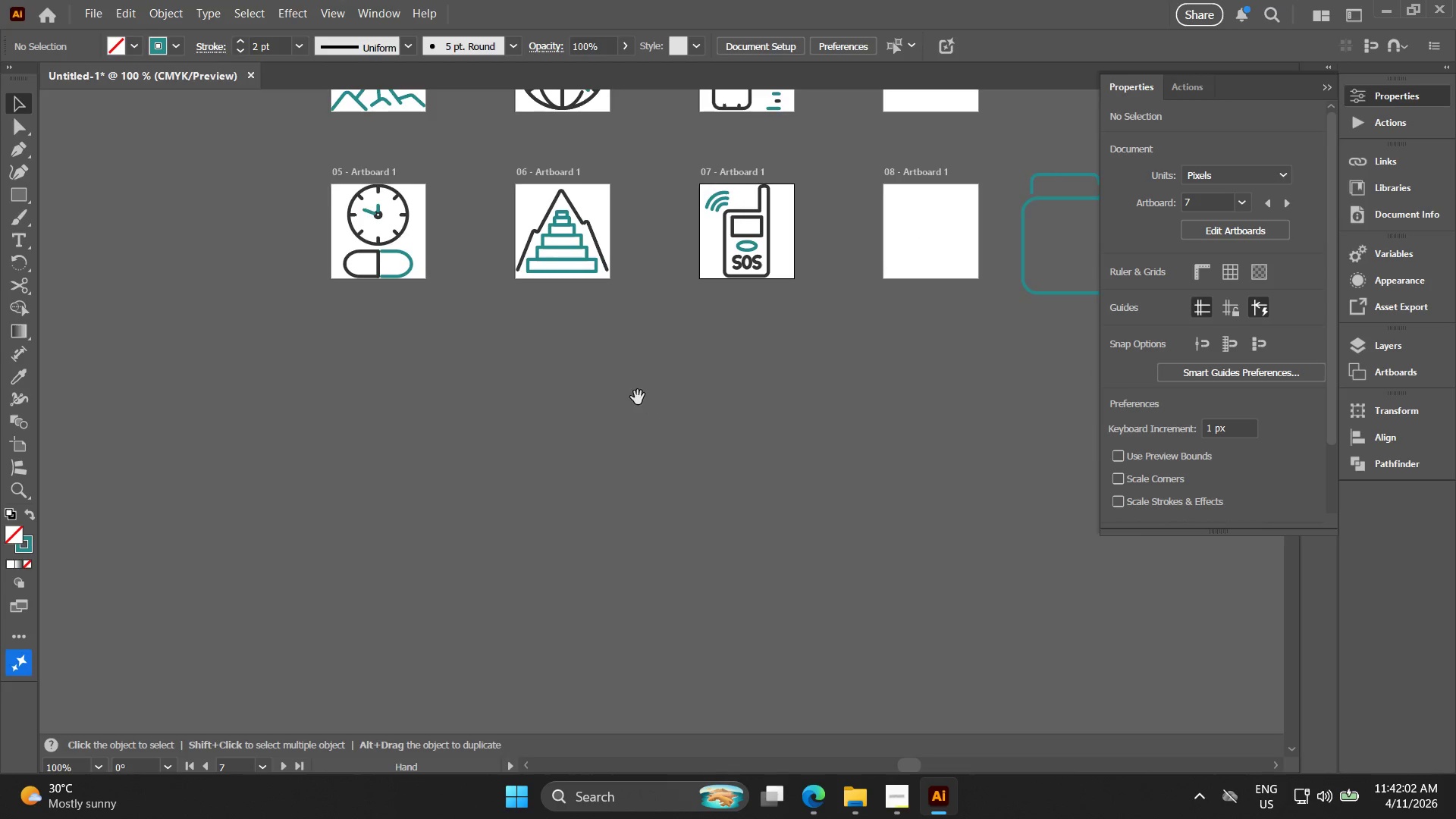 
scroll: coordinate [645, 405], scroll_direction: up, amount: 2.0
 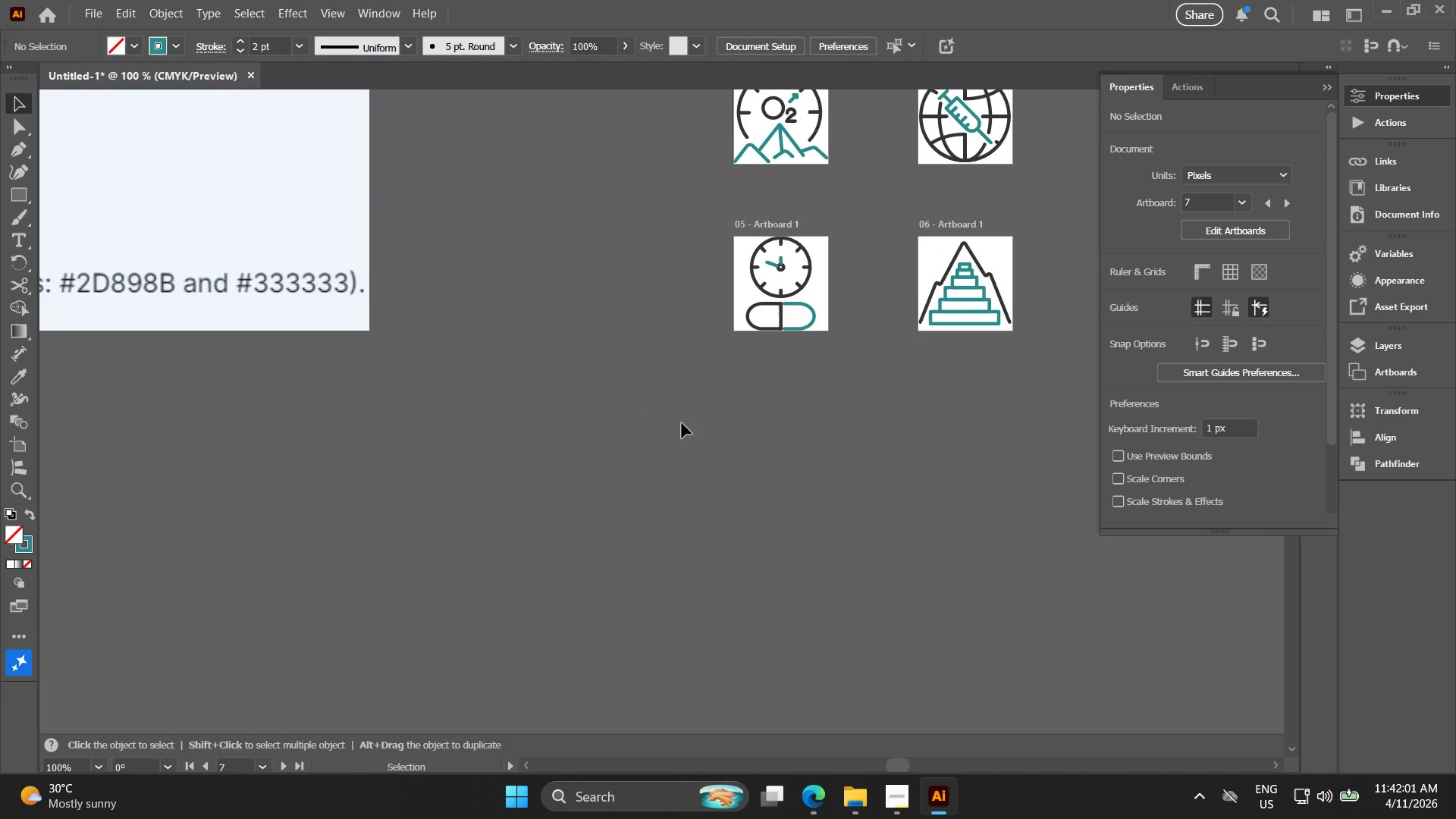 
left_click_drag(start_coordinate=[623, 394], to_coordinate=[362, 361])
 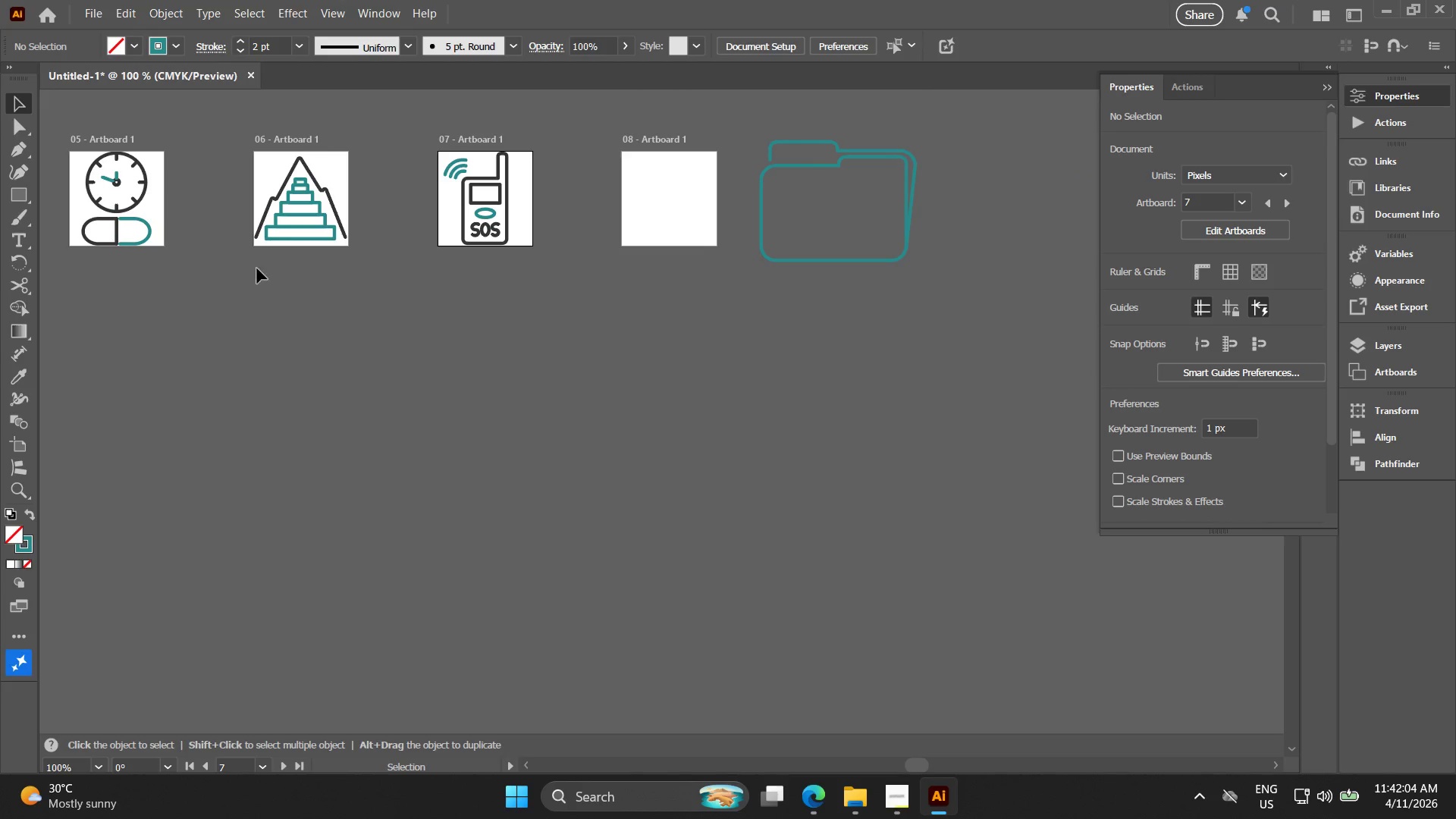 
hold_key(key=Space, duration=1.34)
 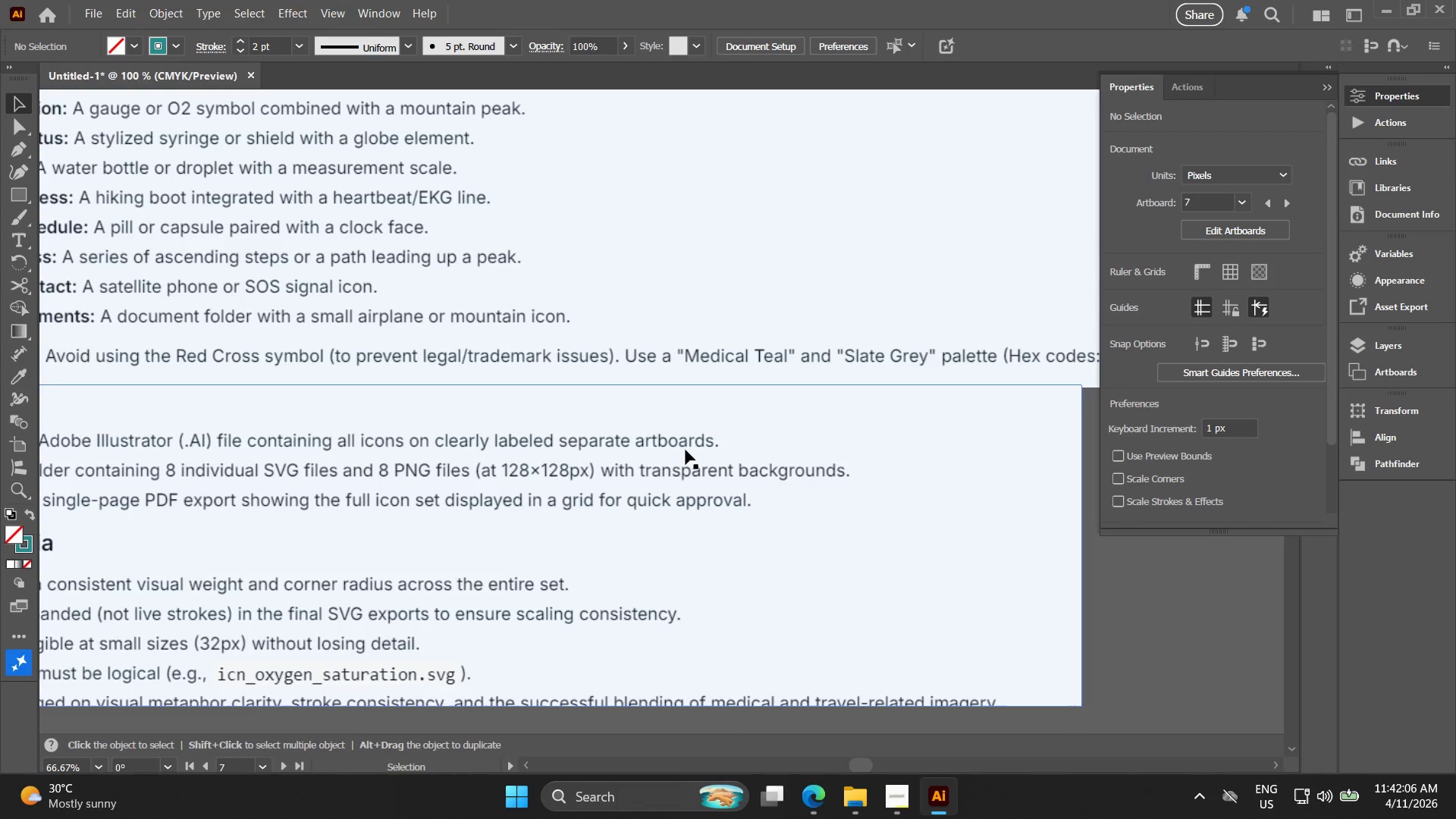 
left_click_drag(start_coordinate=[331, 471], to_coordinate=[1062, 495])
 